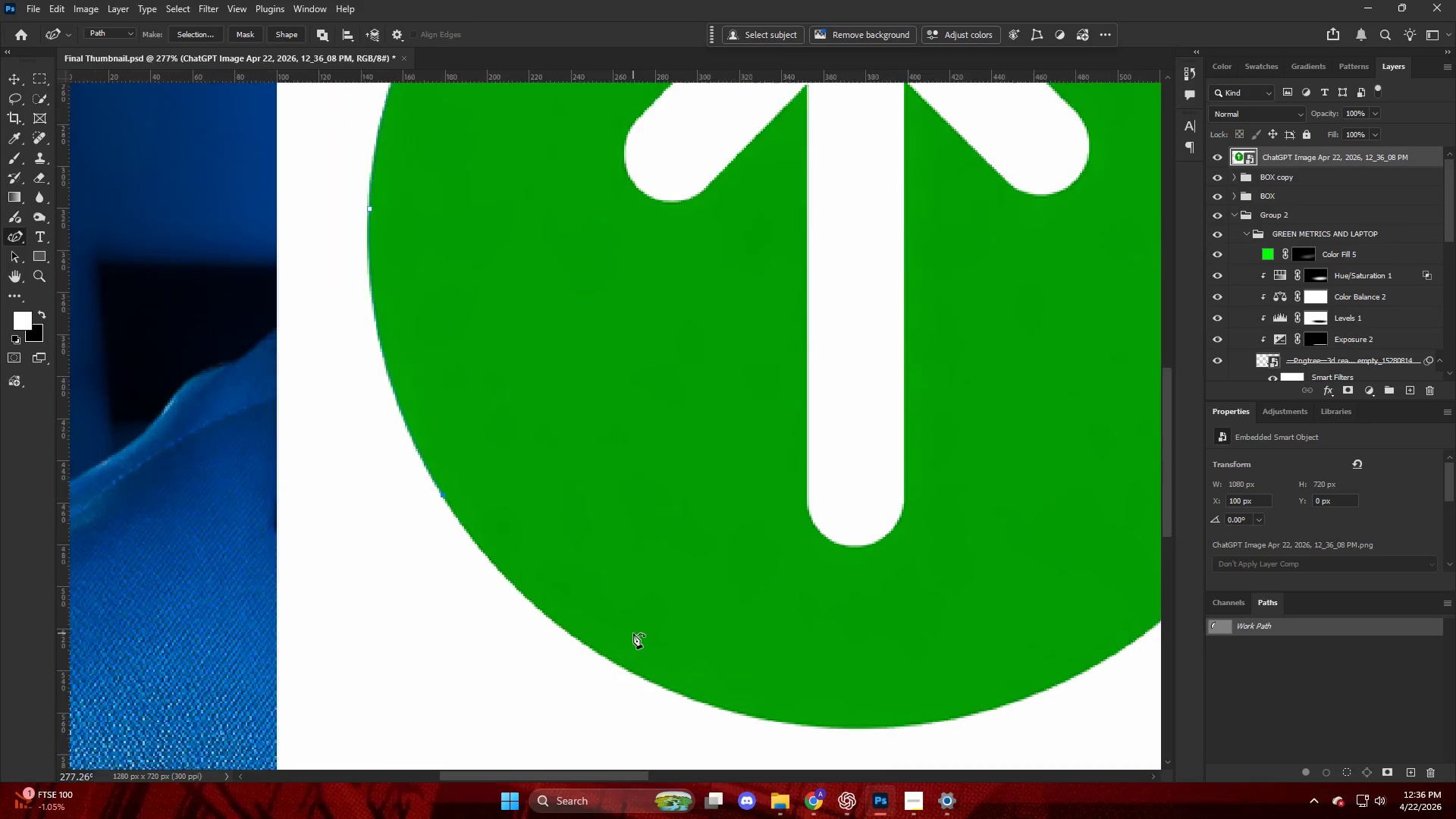 
scroll: coordinate [633, 633], scroll_direction: up, amount: 3.0
 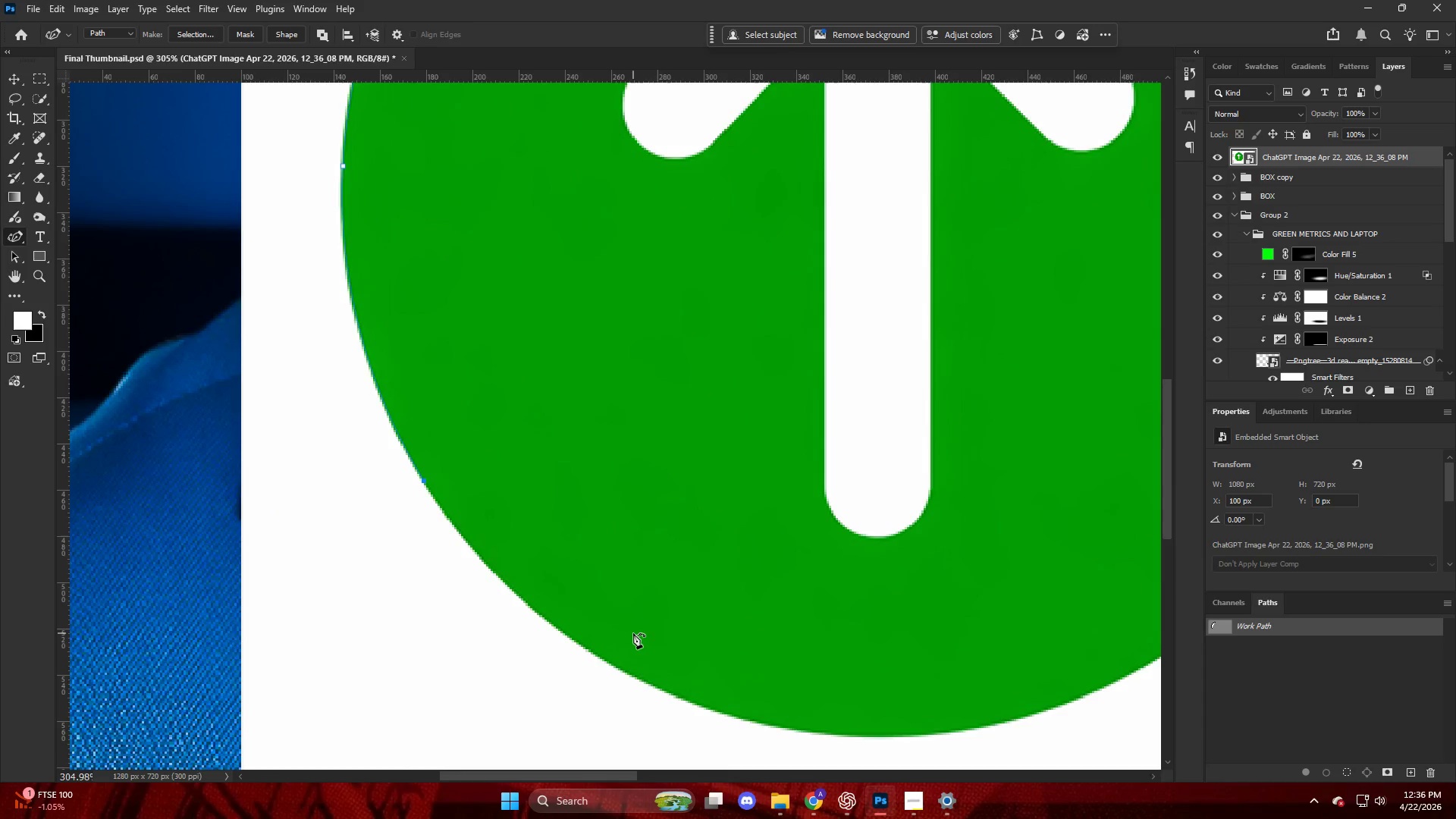 
wait(13.45)
 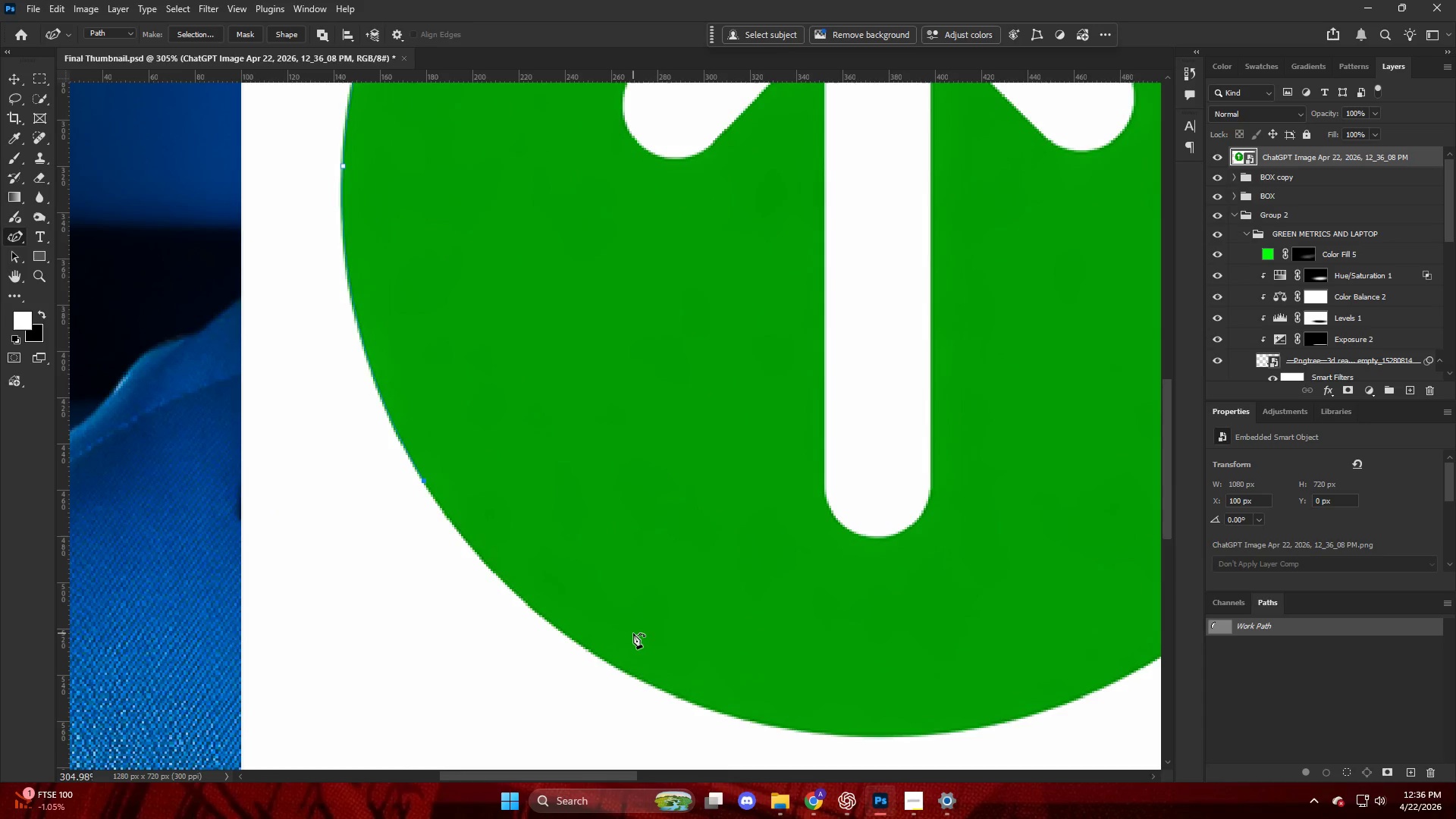 
left_click([606, 662])
 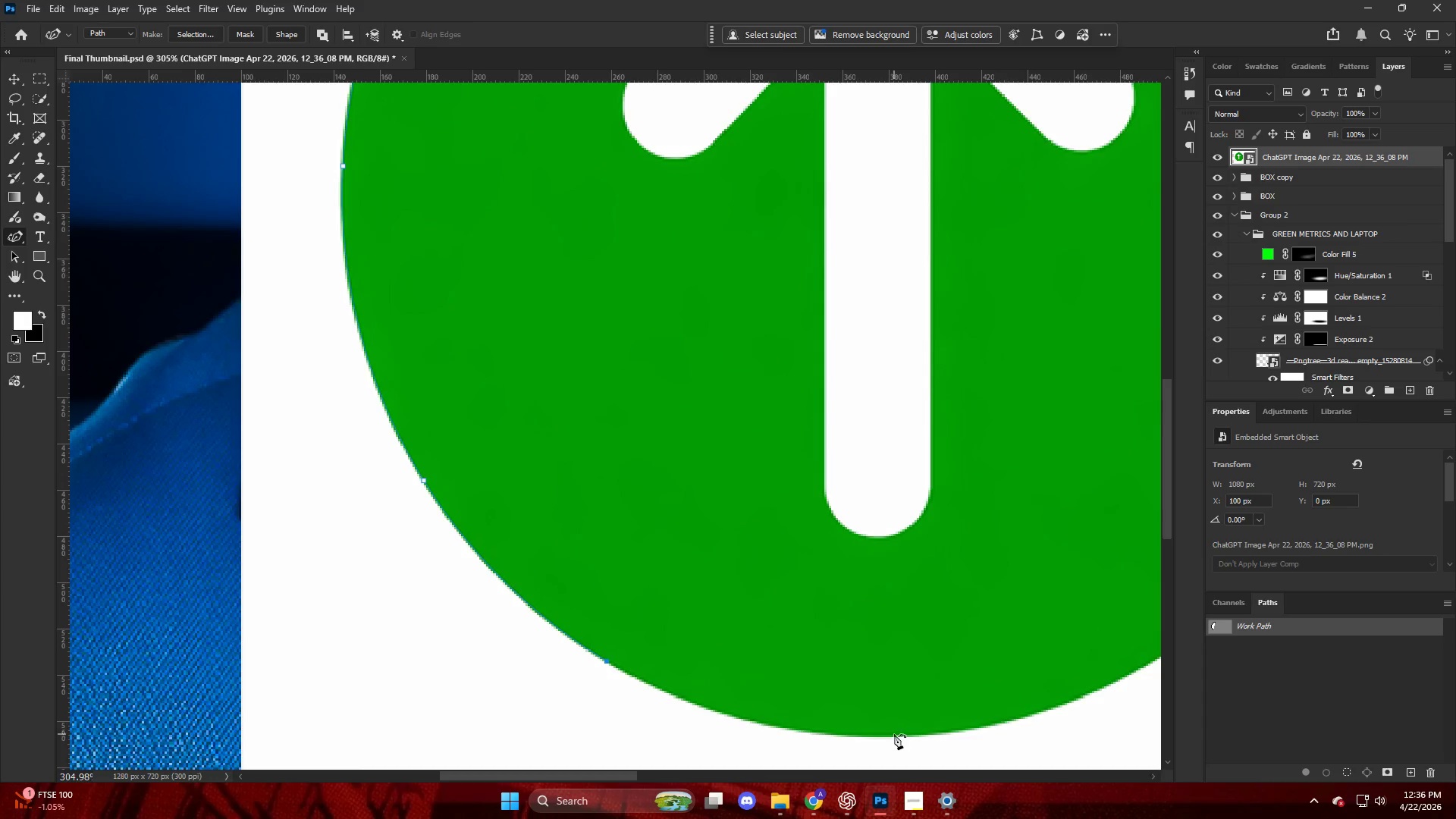 
left_click([893, 737])
 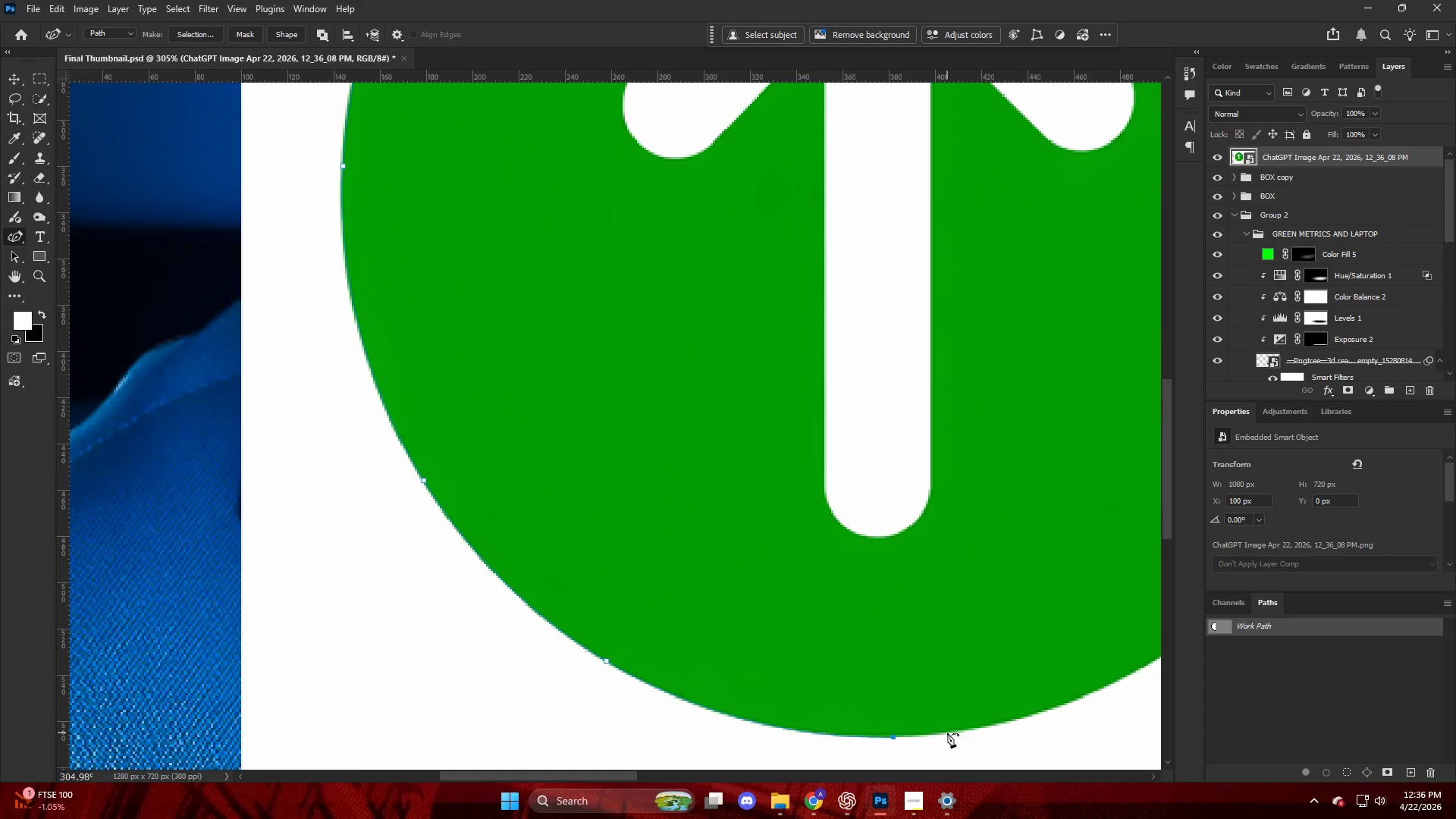 
key(Alt+AltLeft)
 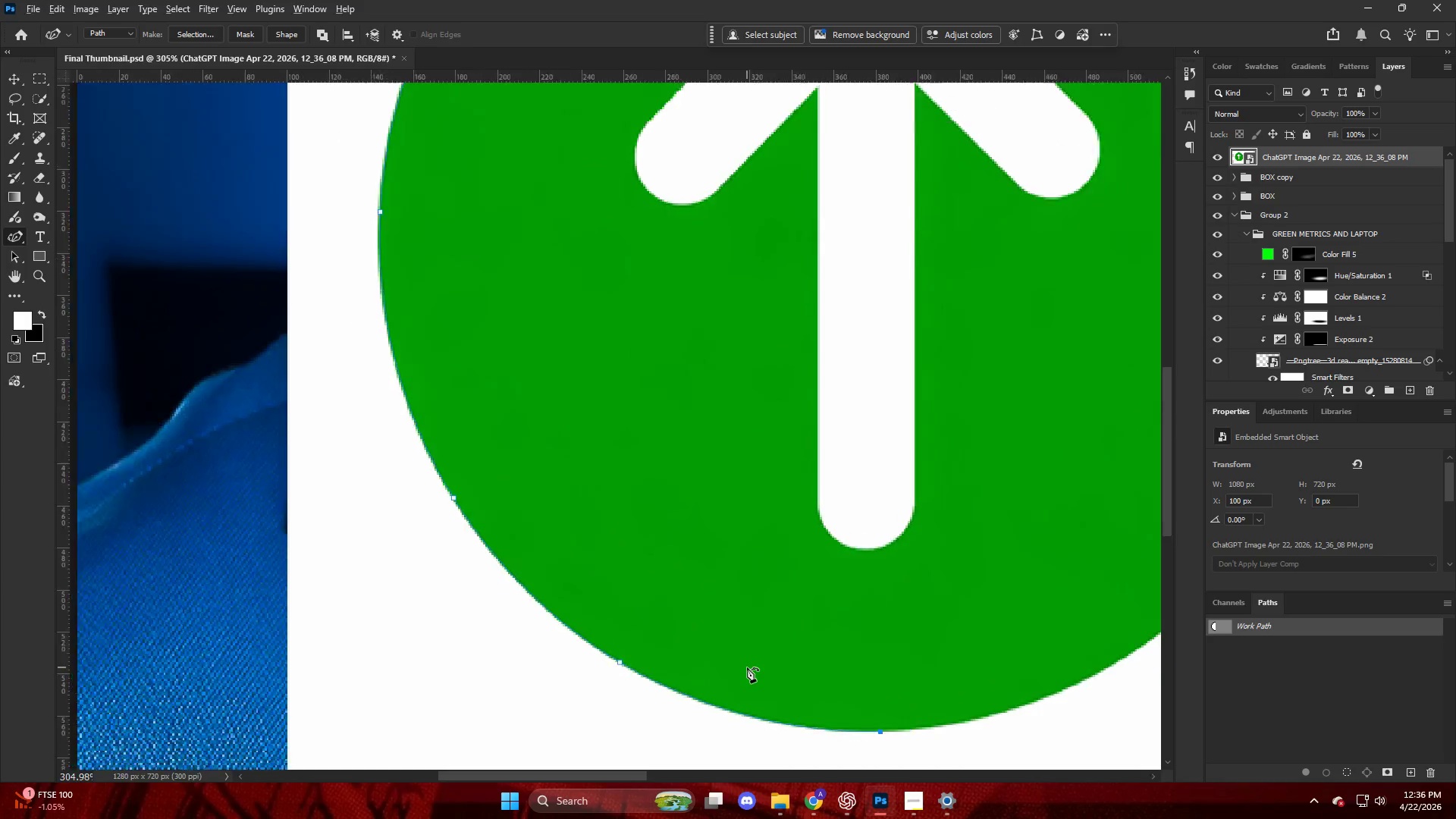 
hold_key(key=ControlLeft, duration=0.39)
 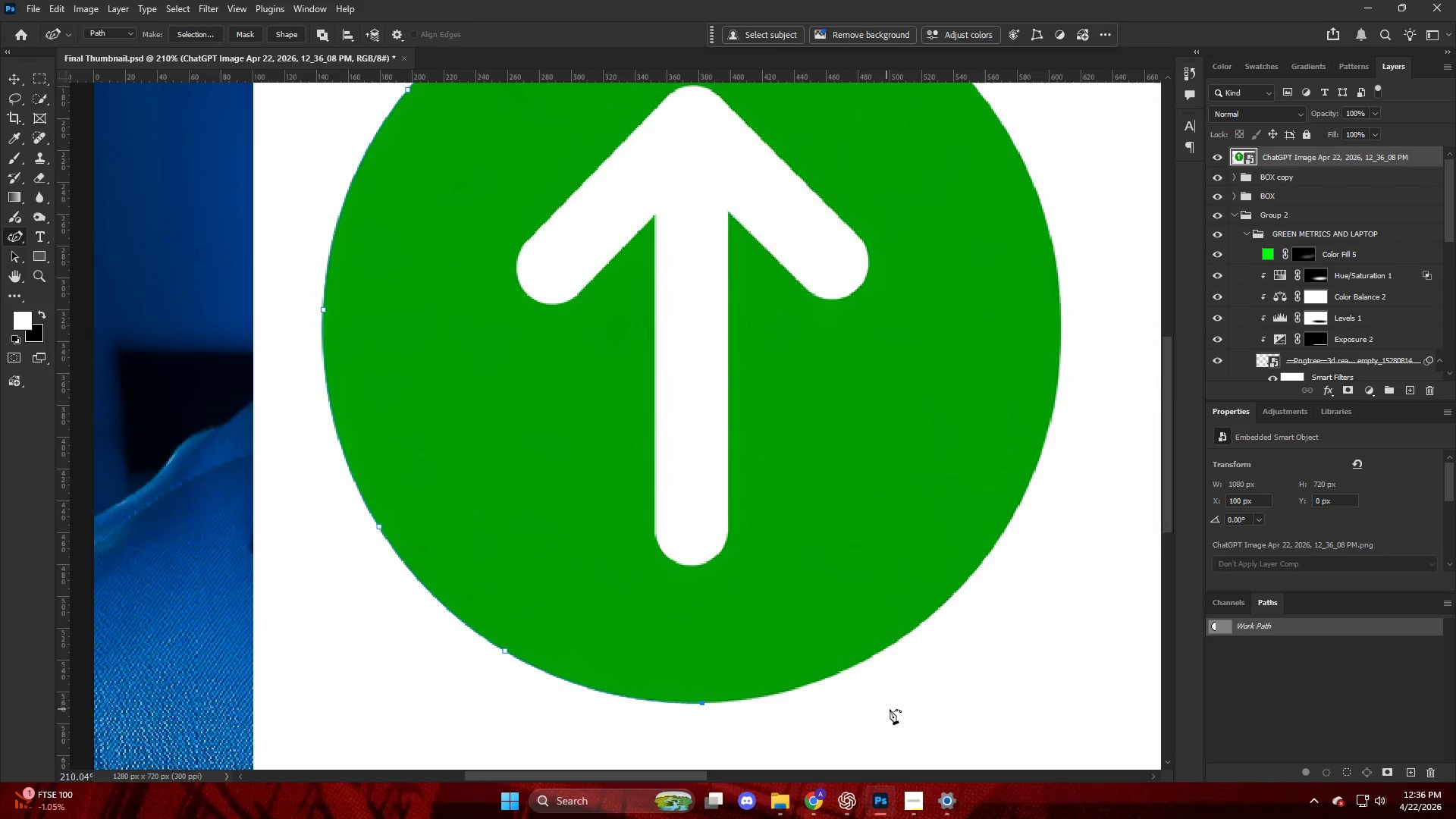 
key(Alt+AltLeft)
 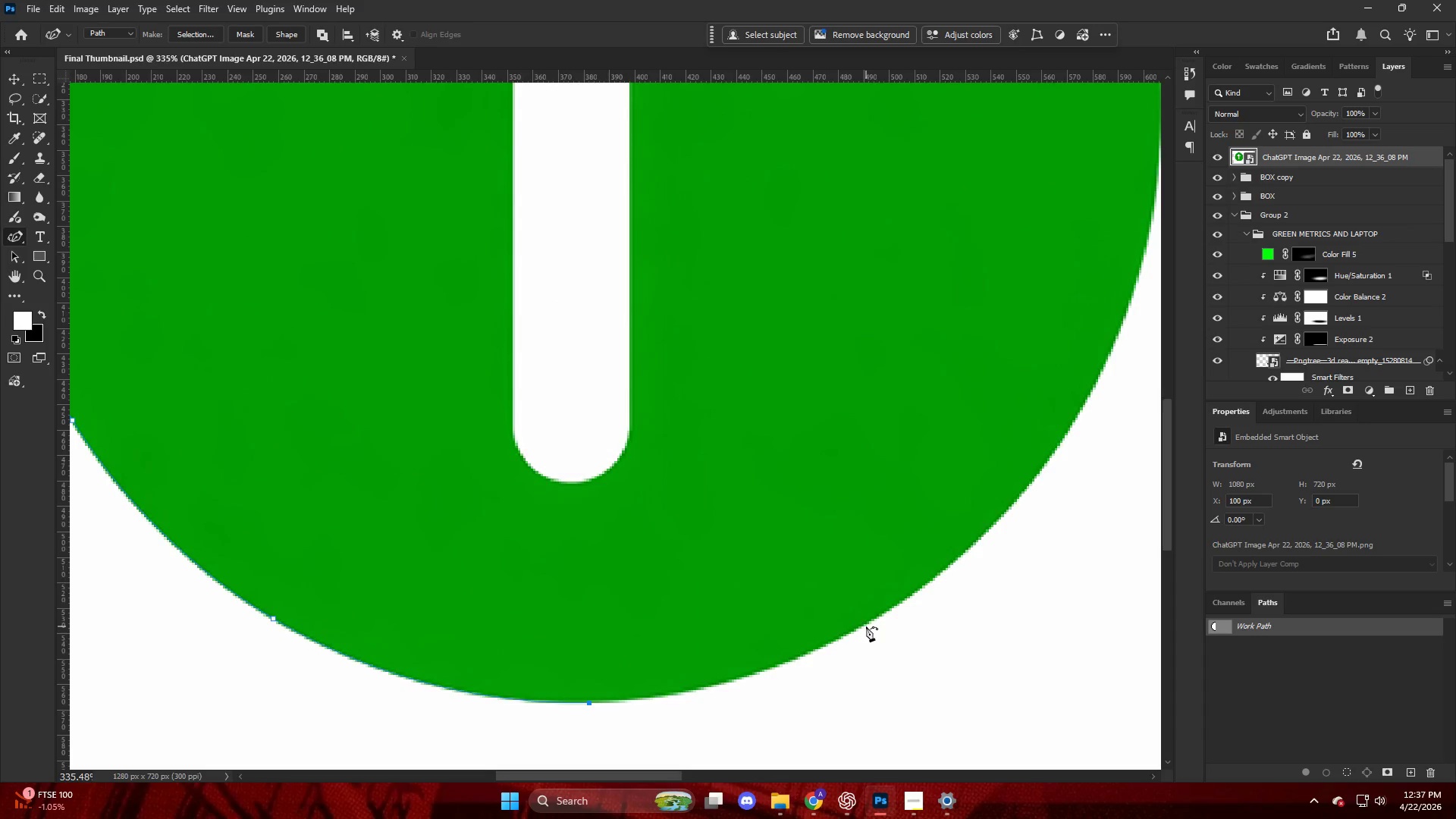 
scroll: coordinate [893, 702], scroll_direction: down, amount: 12.0
 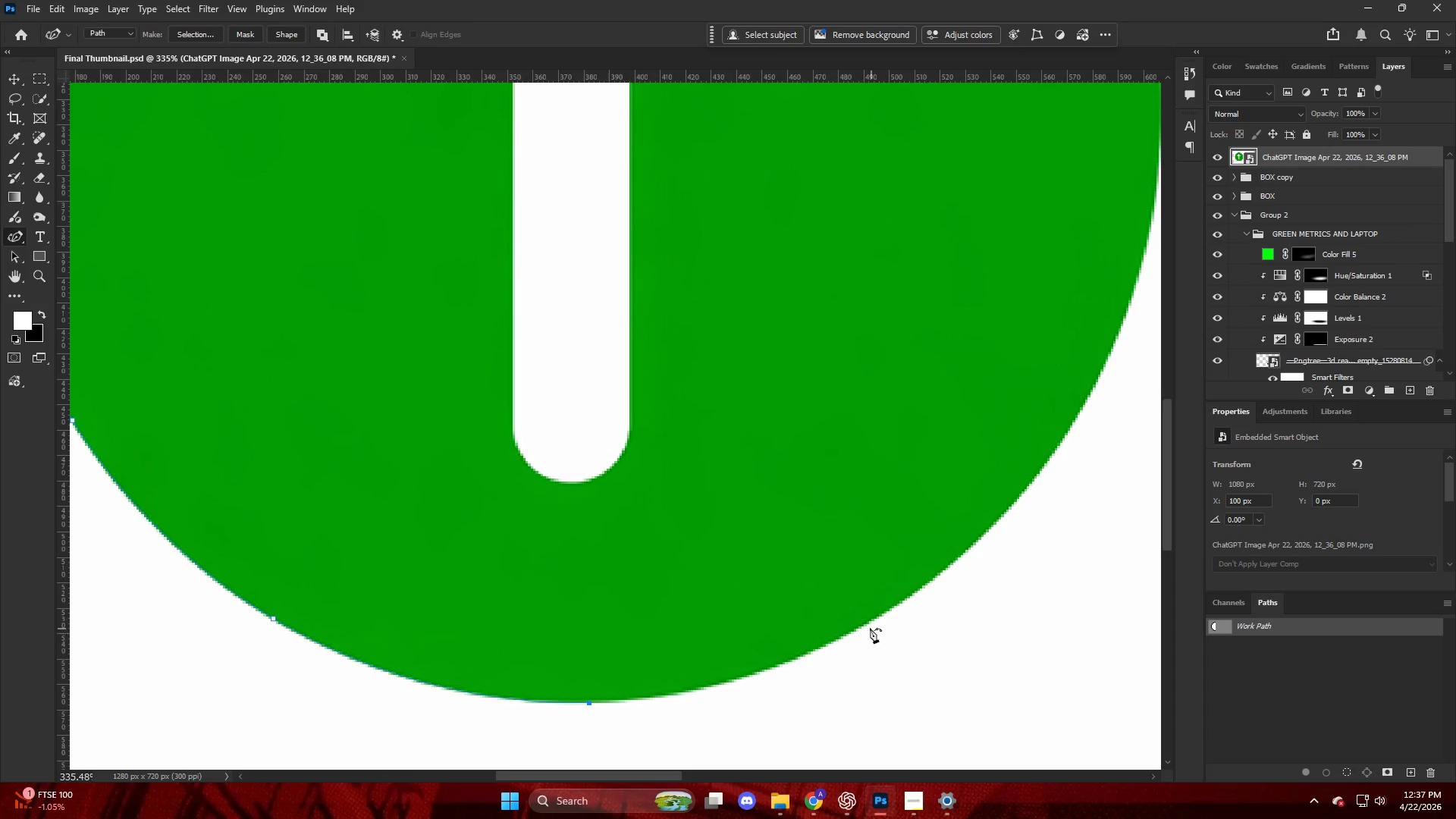 
left_click([861, 624])
 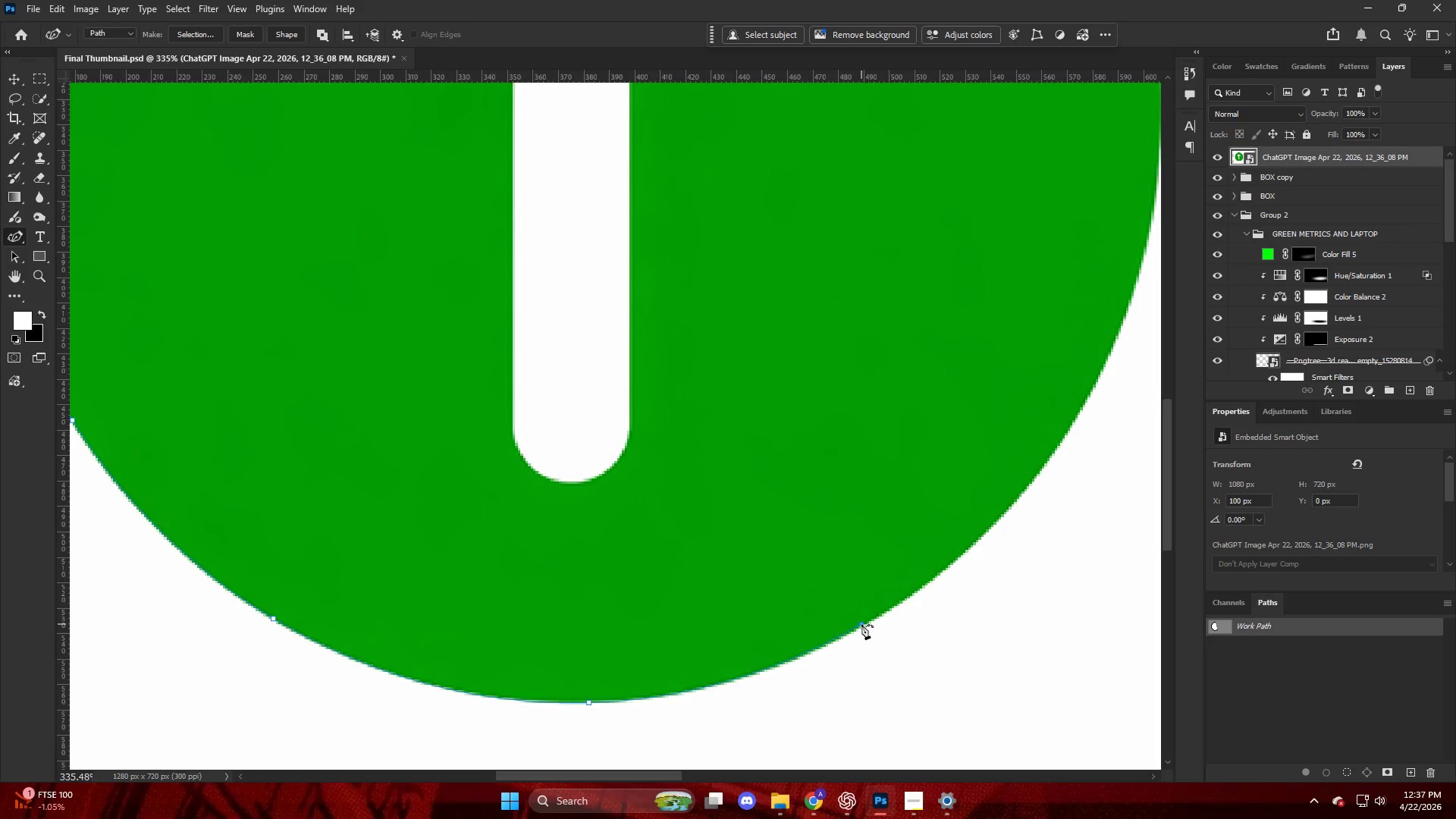 
key(Alt+AltLeft)
 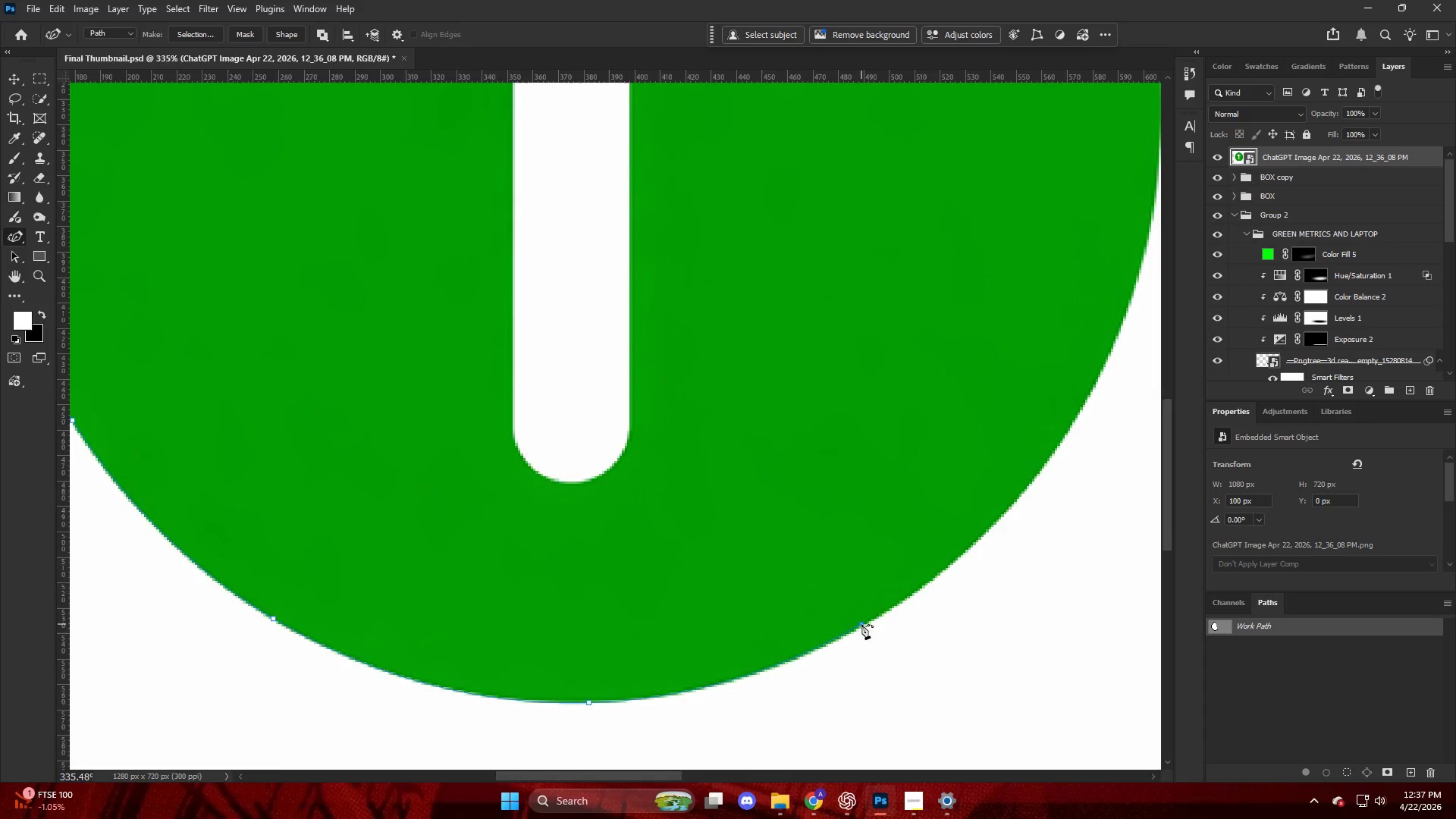 
key(Control+ControlLeft)
 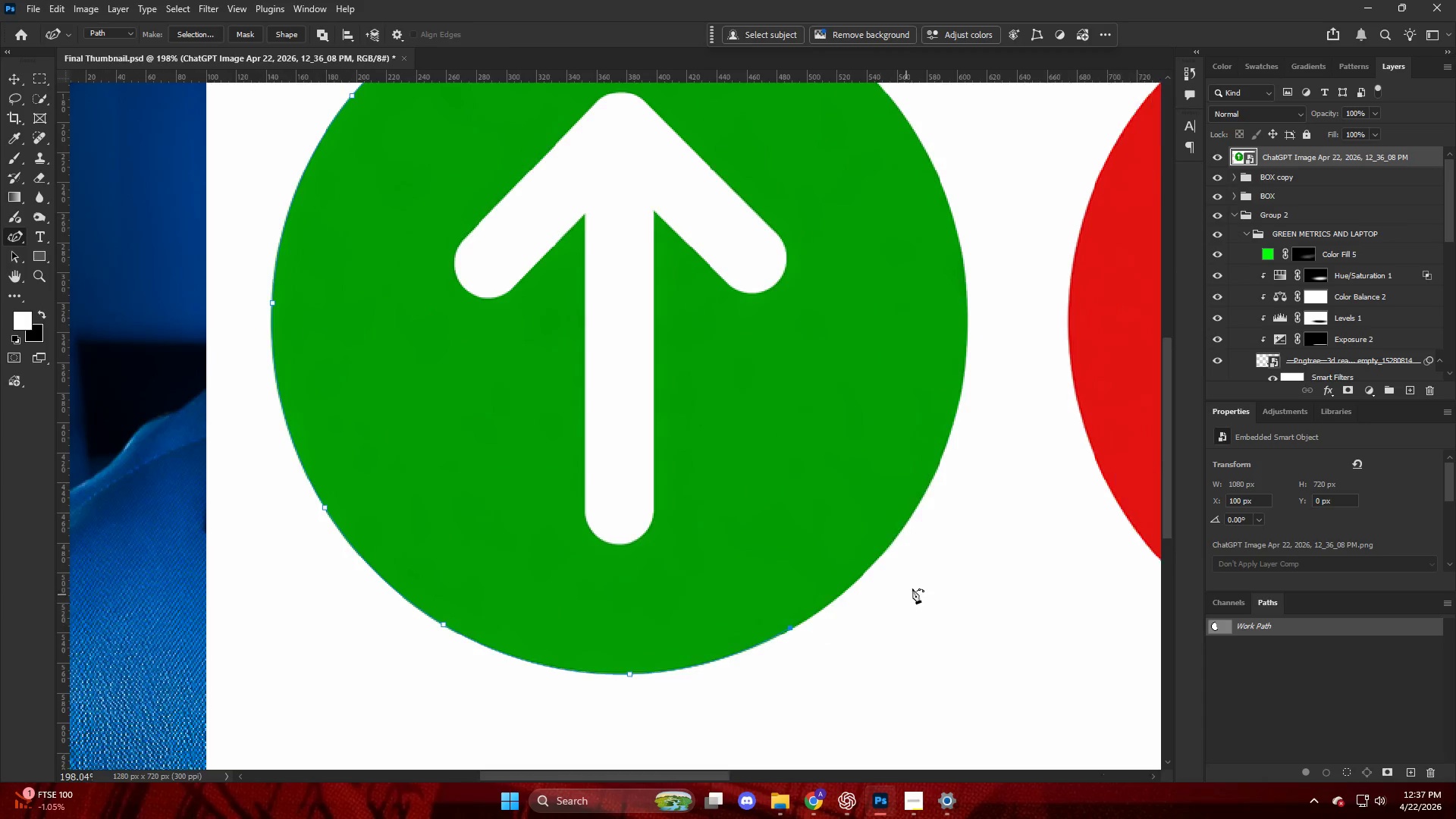 
key(Alt+AltLeft)
 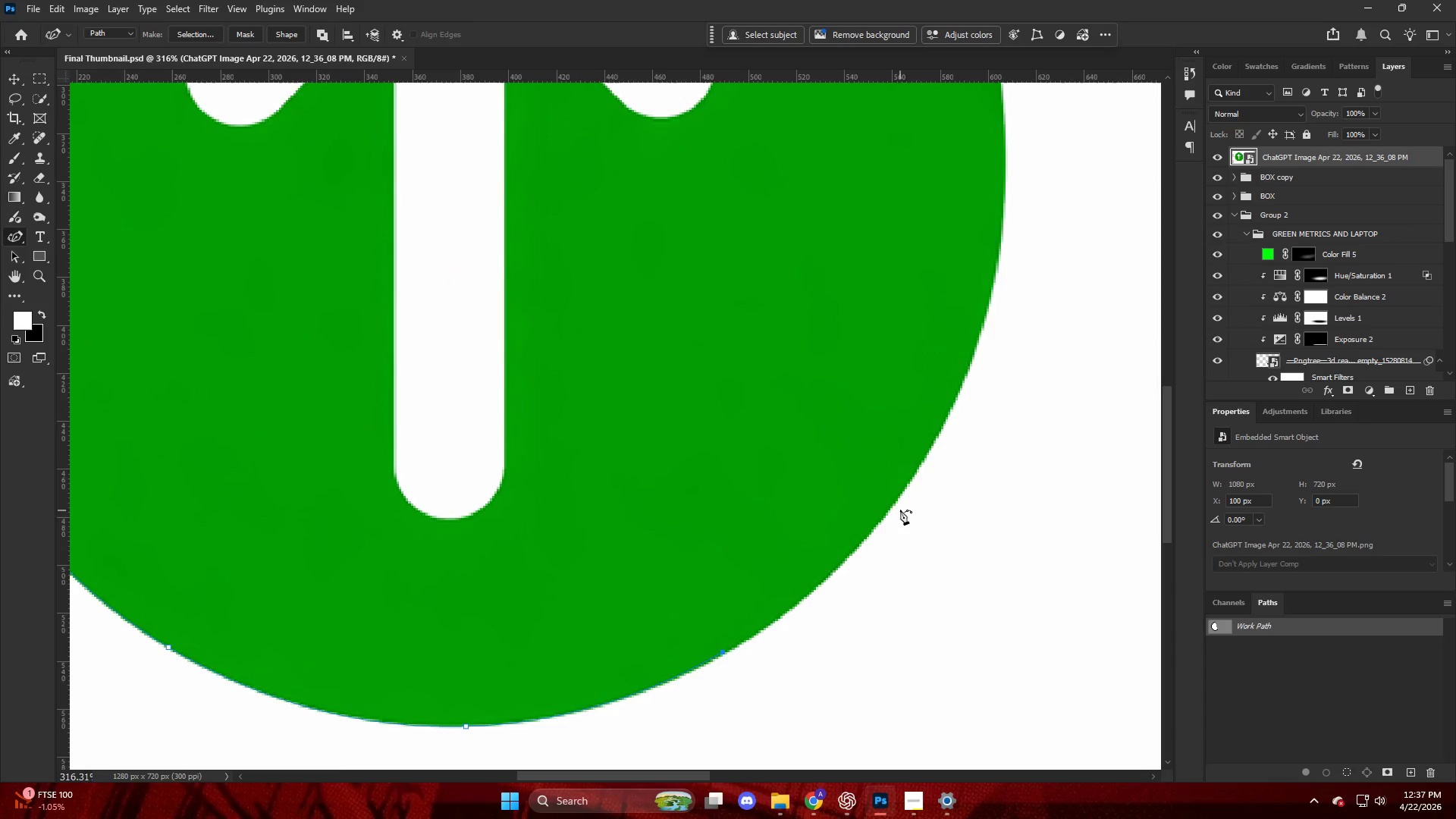 
scroll: coordinate [905, 585], scroll_direction: down, amount: 7.0
 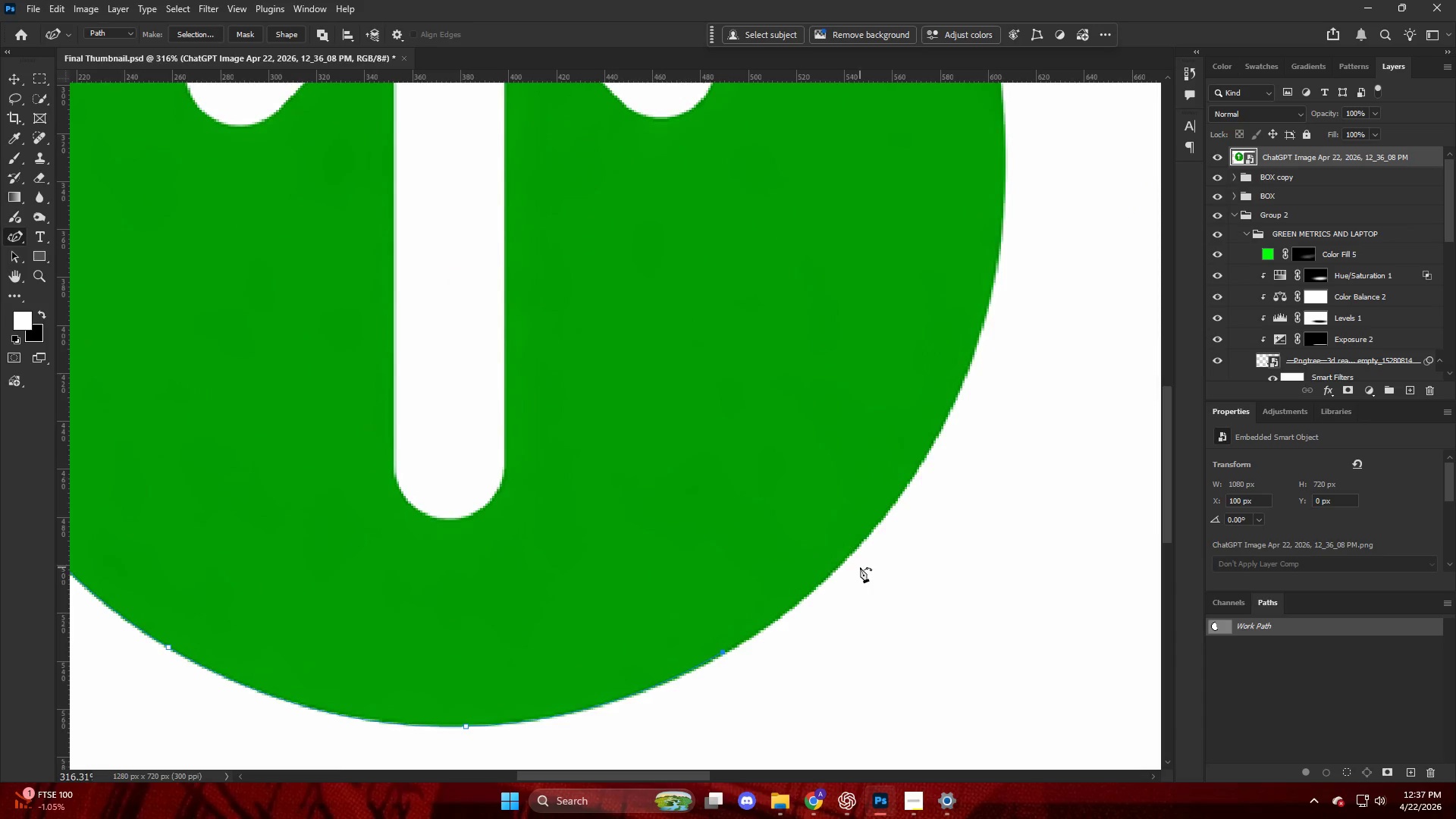 
left_click([898, 498])
 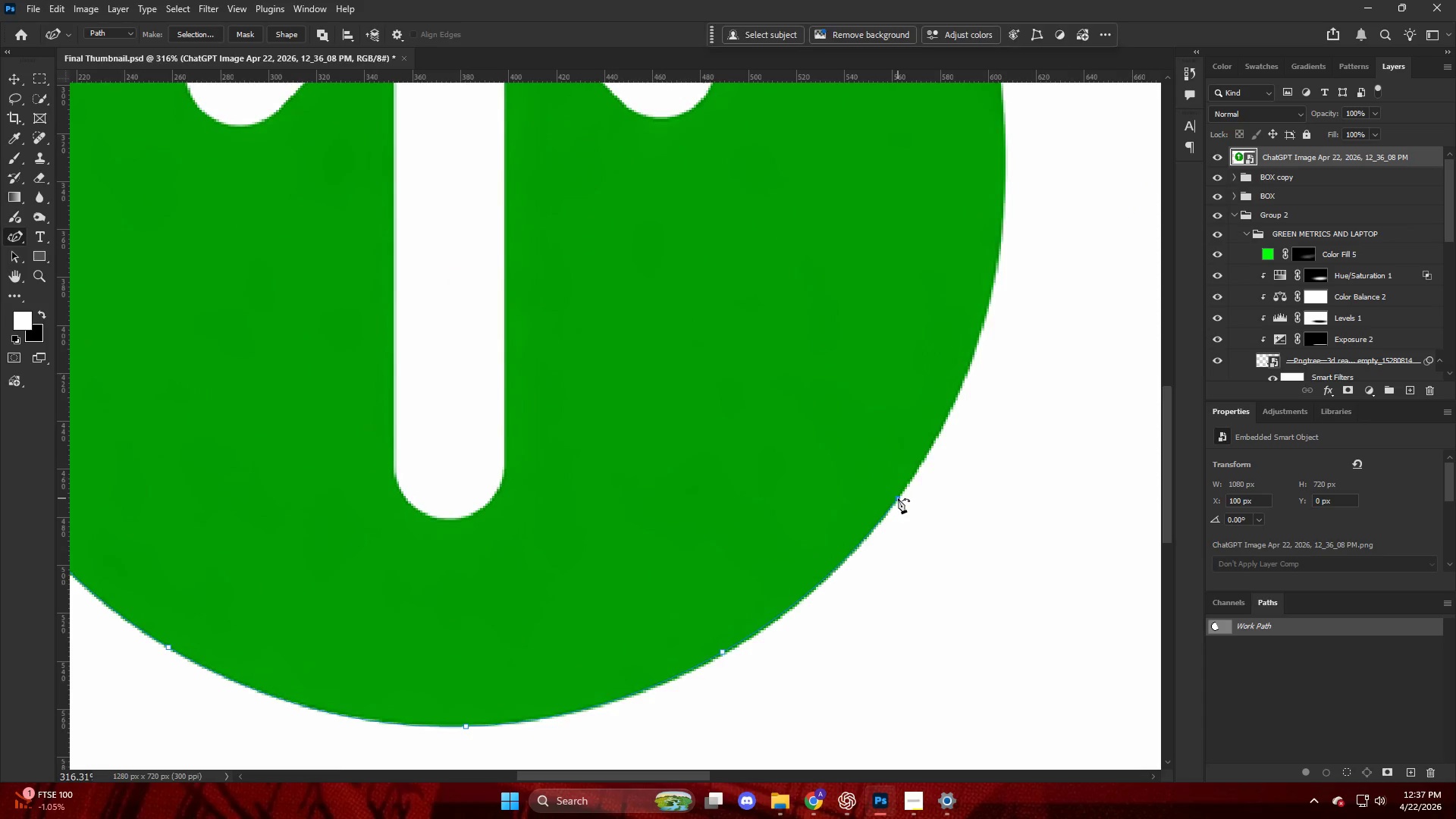 
key(Alt+AltLeft)
 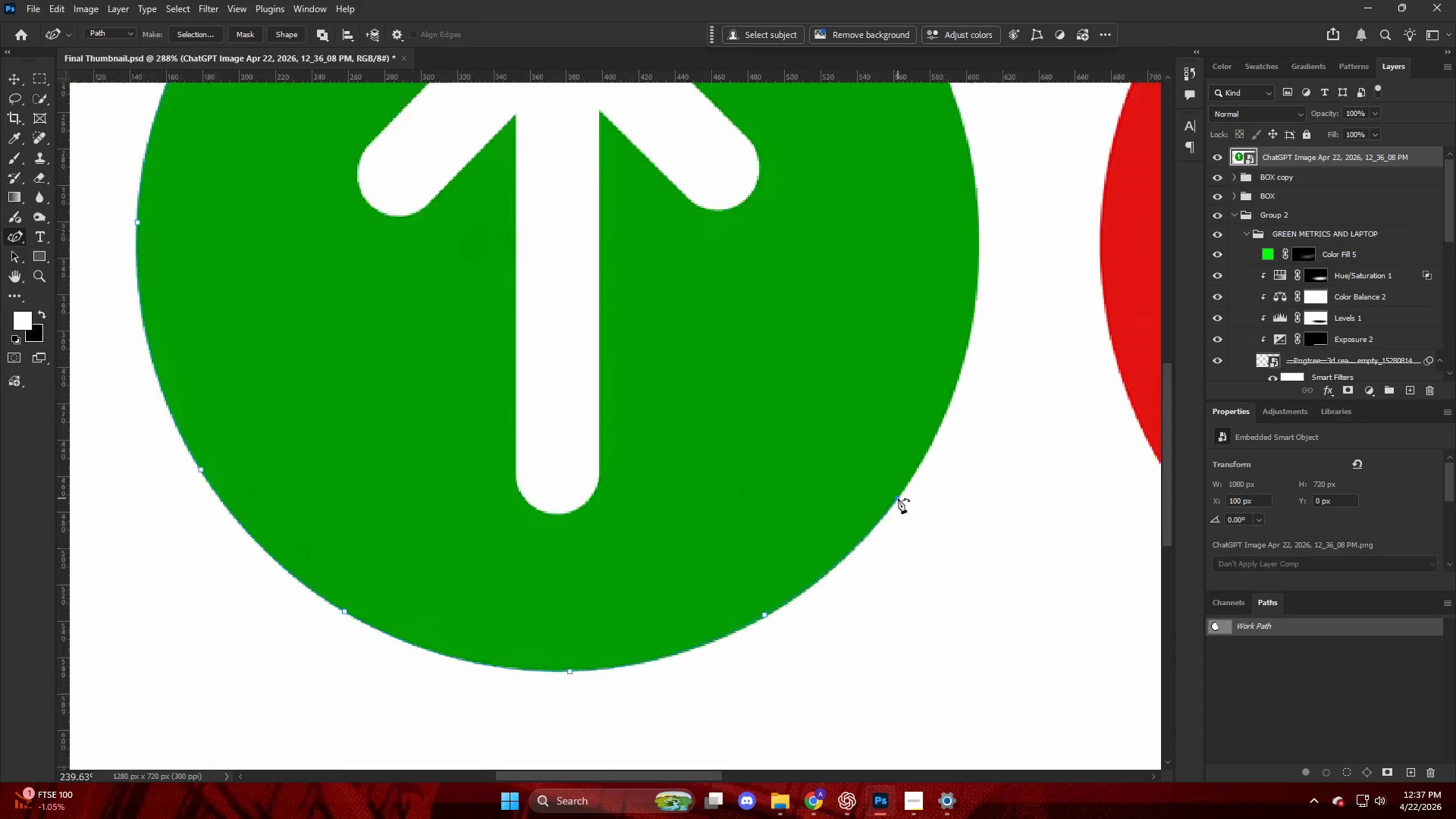 
key(Alt+AltLeft)
 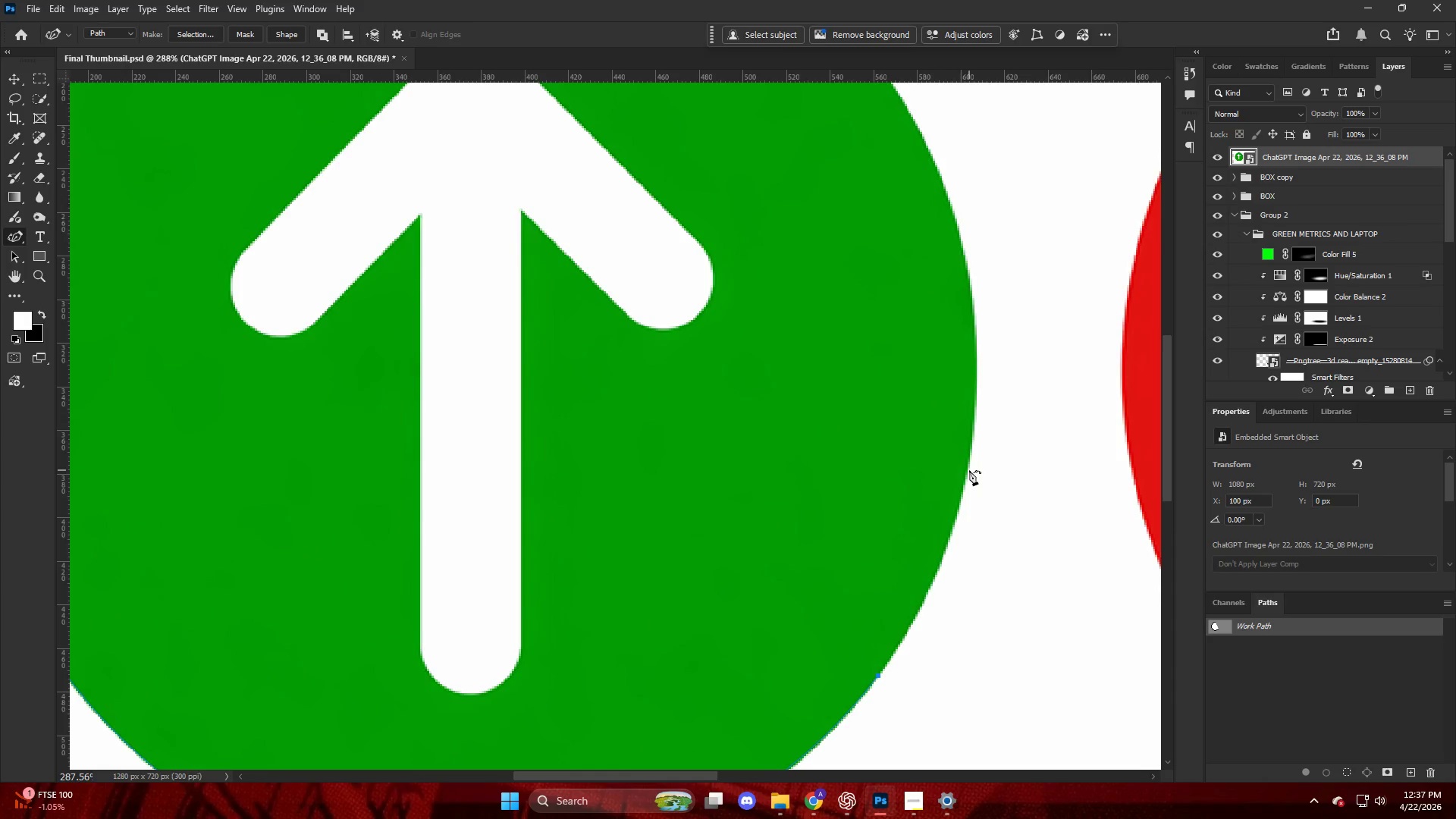 
scroll: coordinate [940, 419], scroll_direction: up, amount: 7.0
 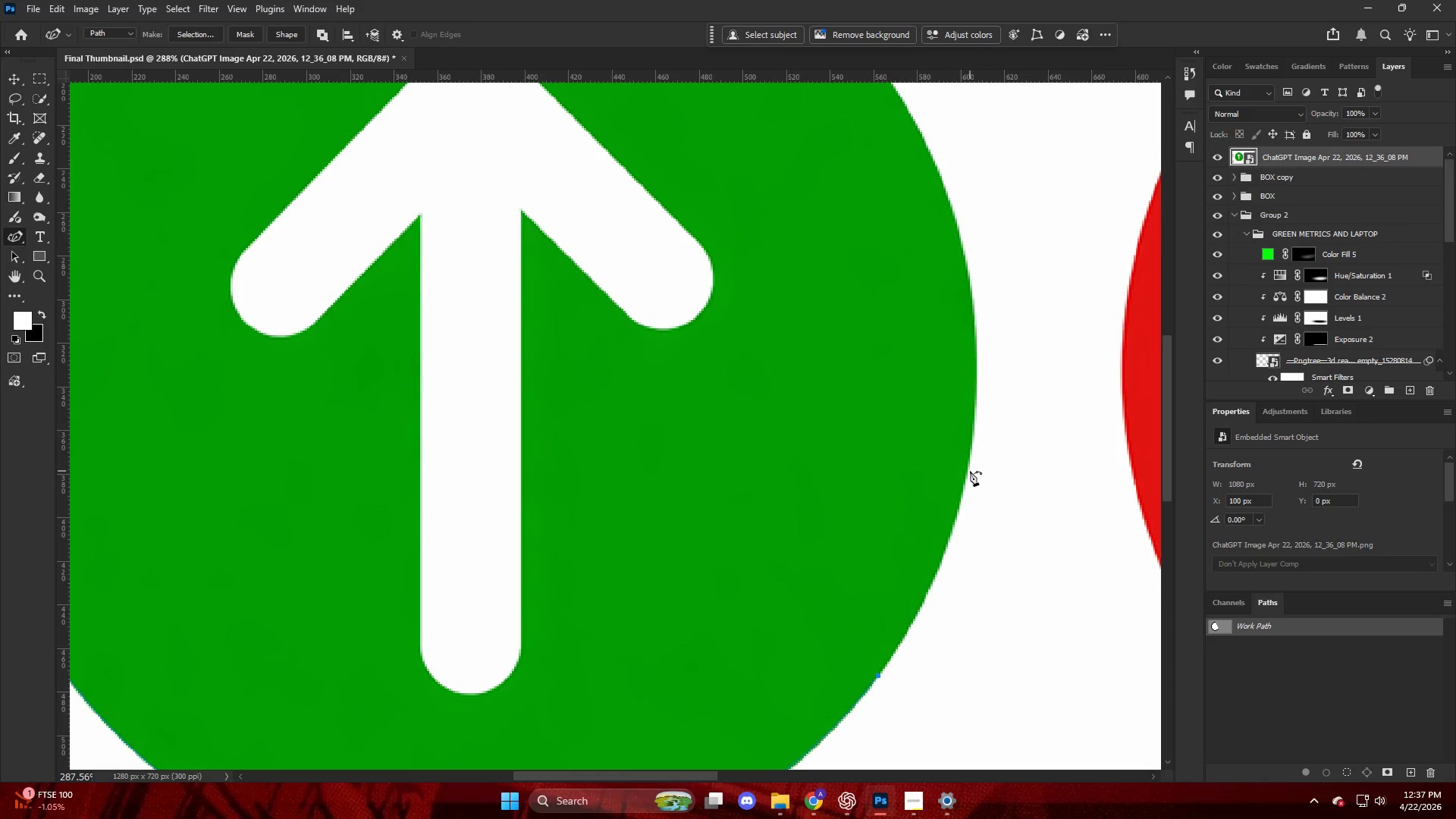 
left_click([968, 470])
 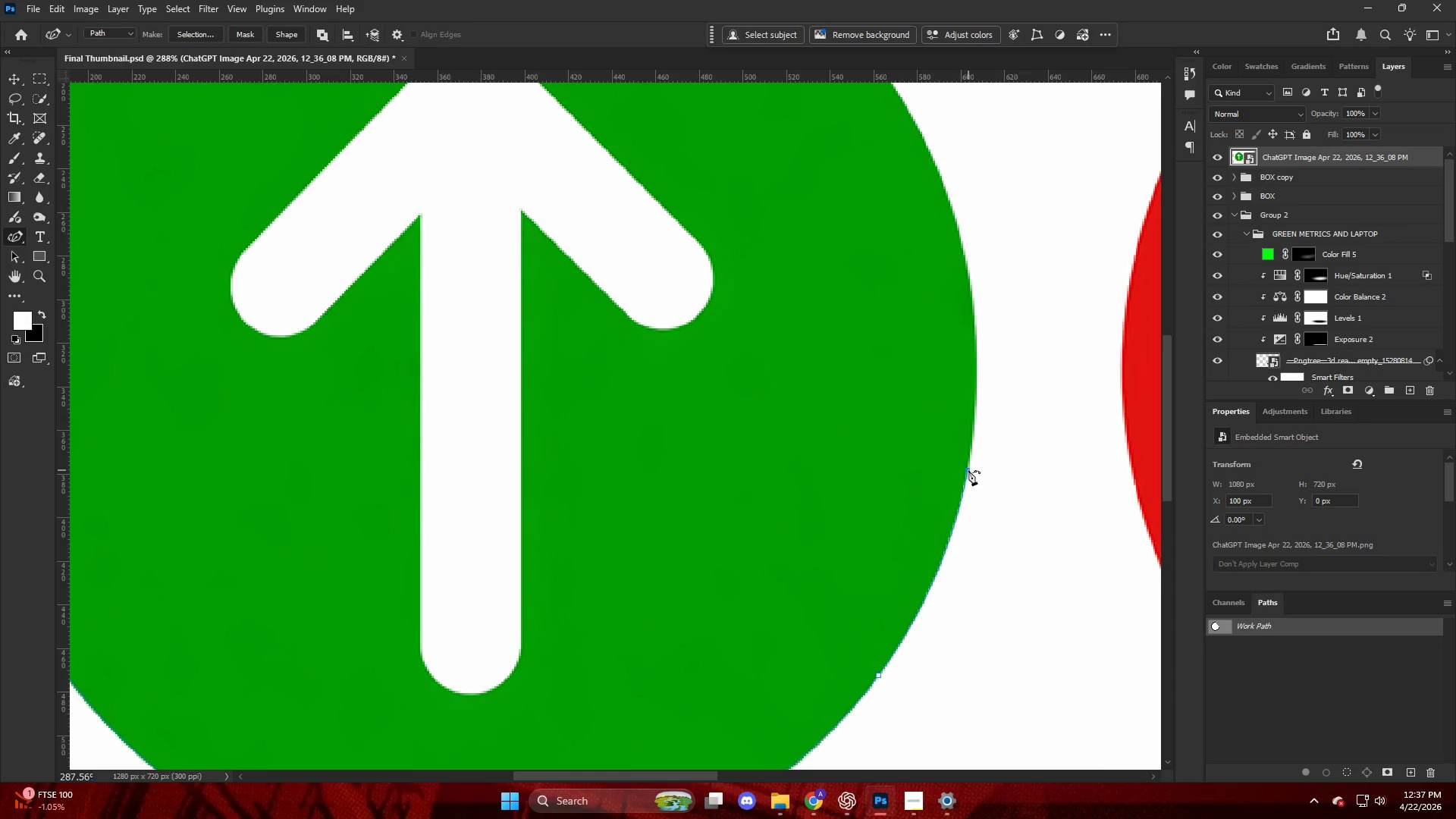 
key(Alt+AltLeft)
 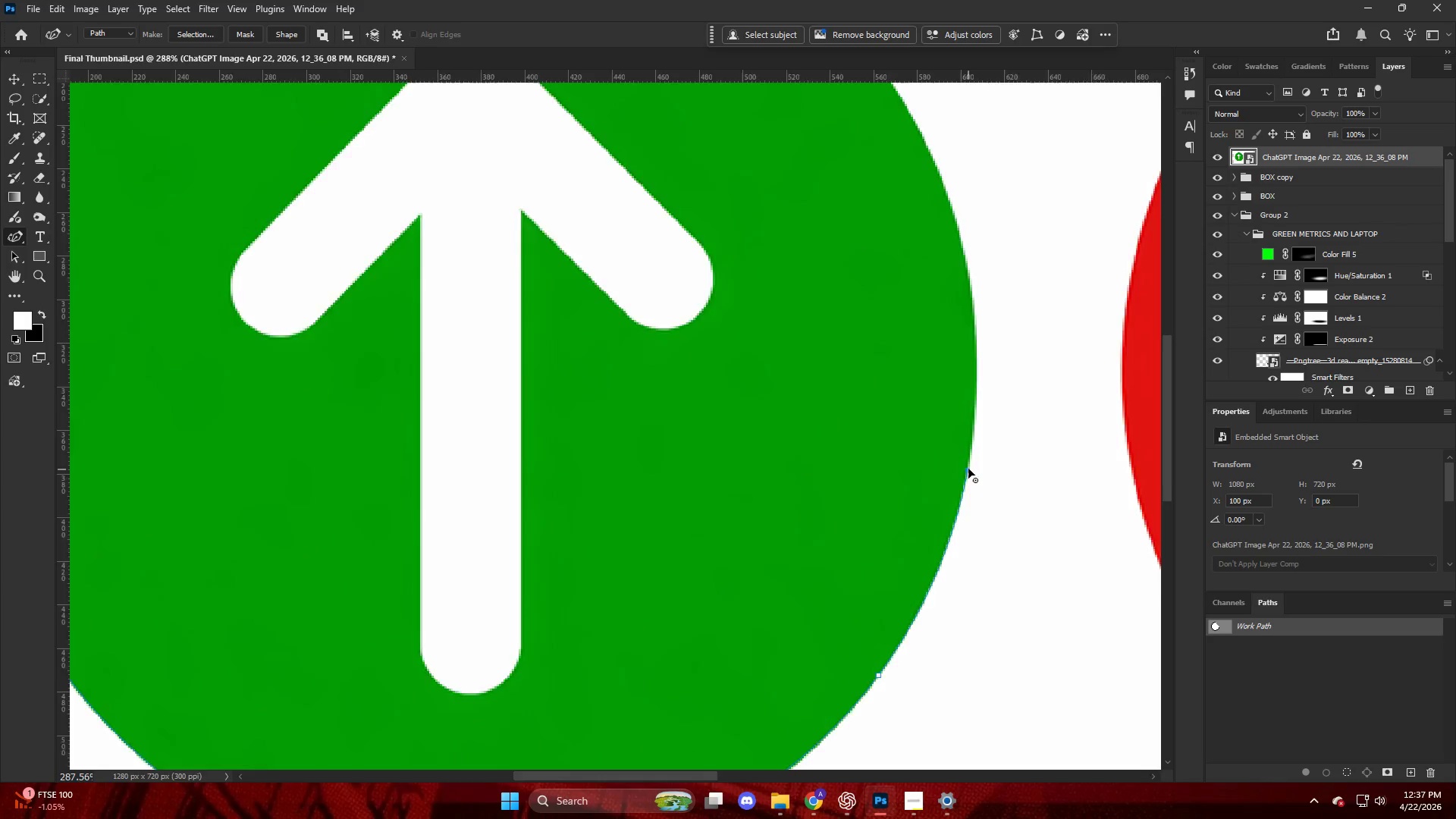 
hold_key(key=AltLeft, duration=0.33)
scroll: coordinate [931, 367], scroll_direction: up, amount: 9.0
 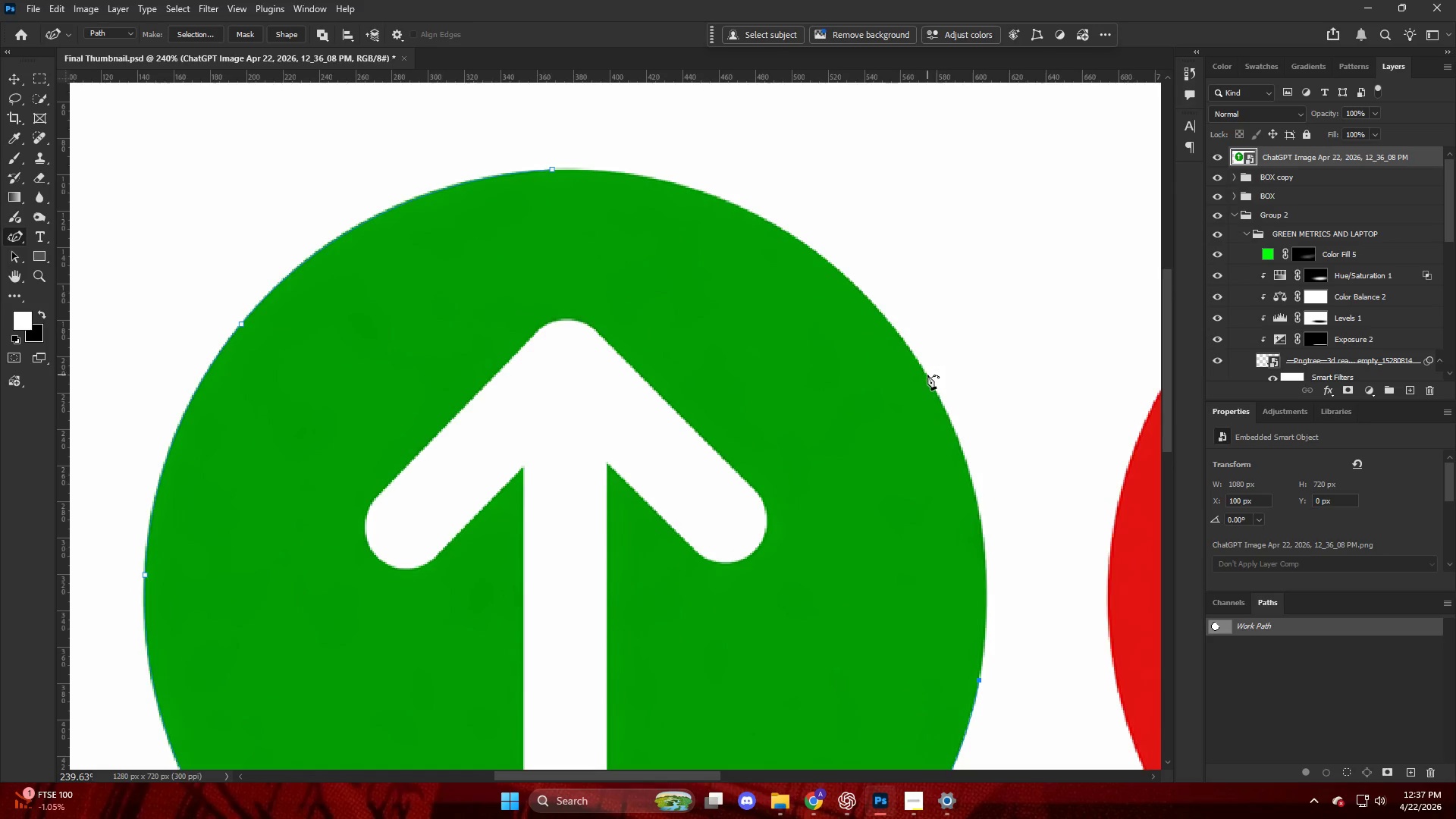 
left_click([927, 375])
 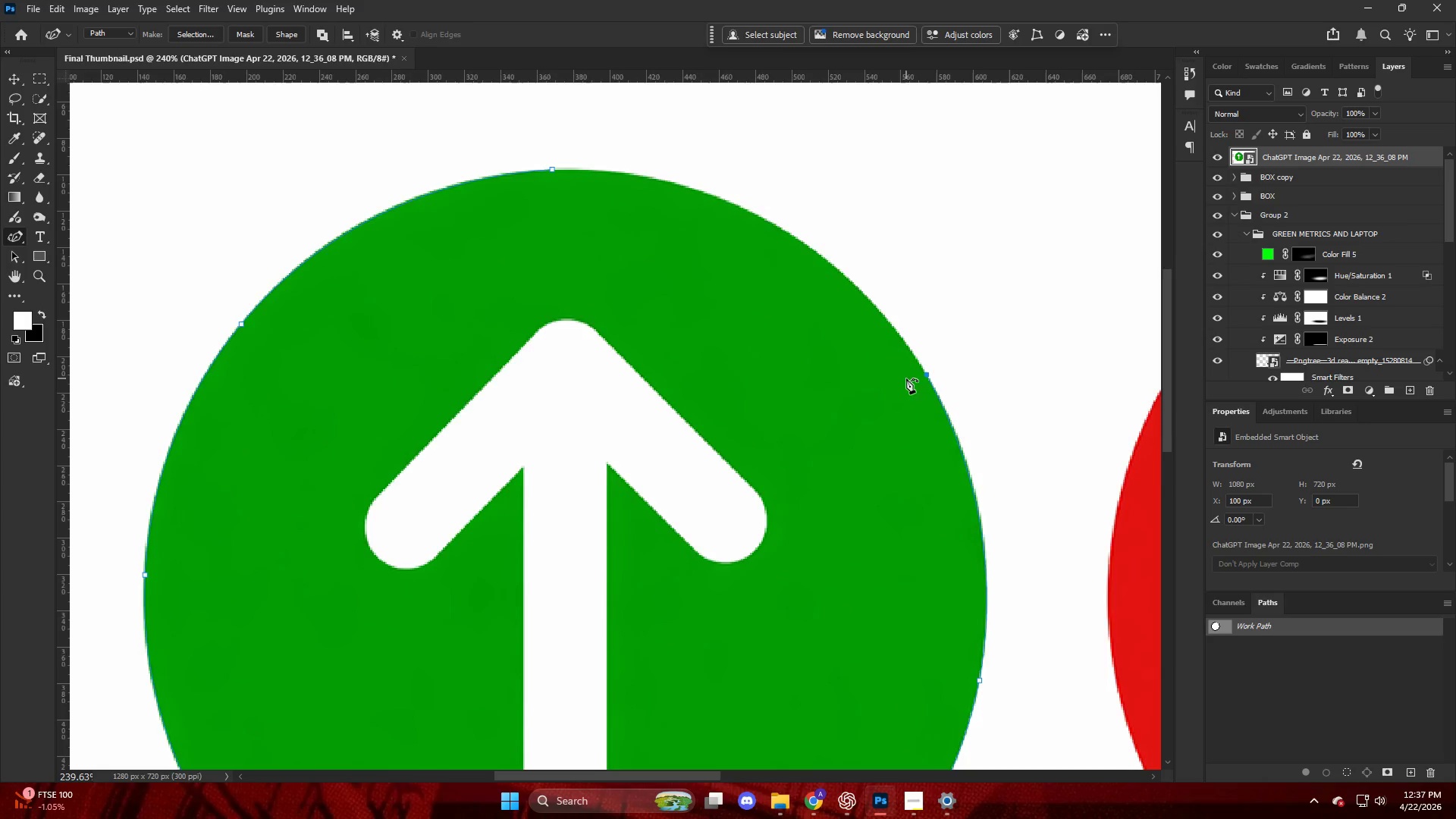 
key(Alt+AltLeft)
 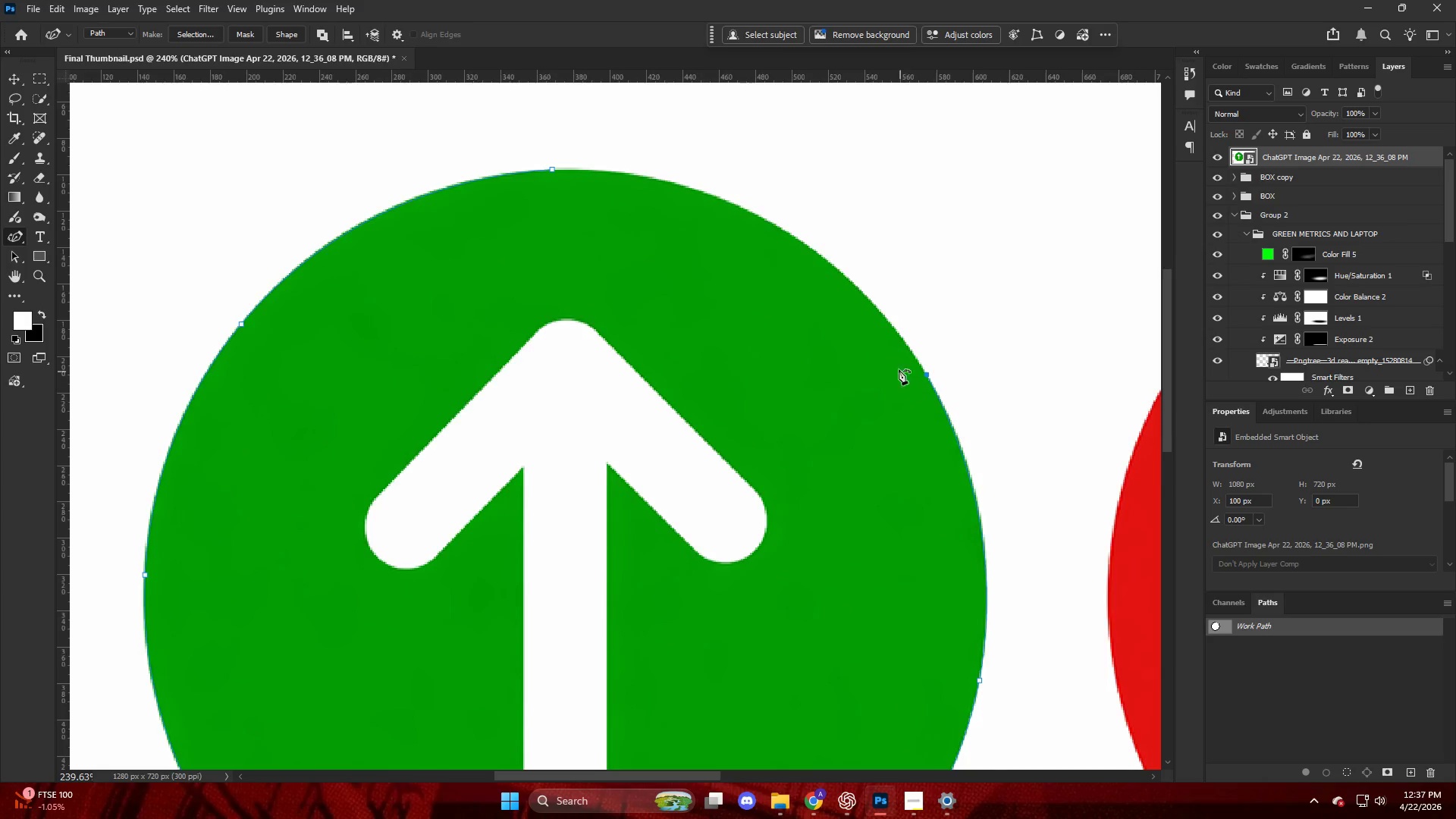 
scroll: coordinate [877, 352], scroll_direction: up, amount: 4.0
 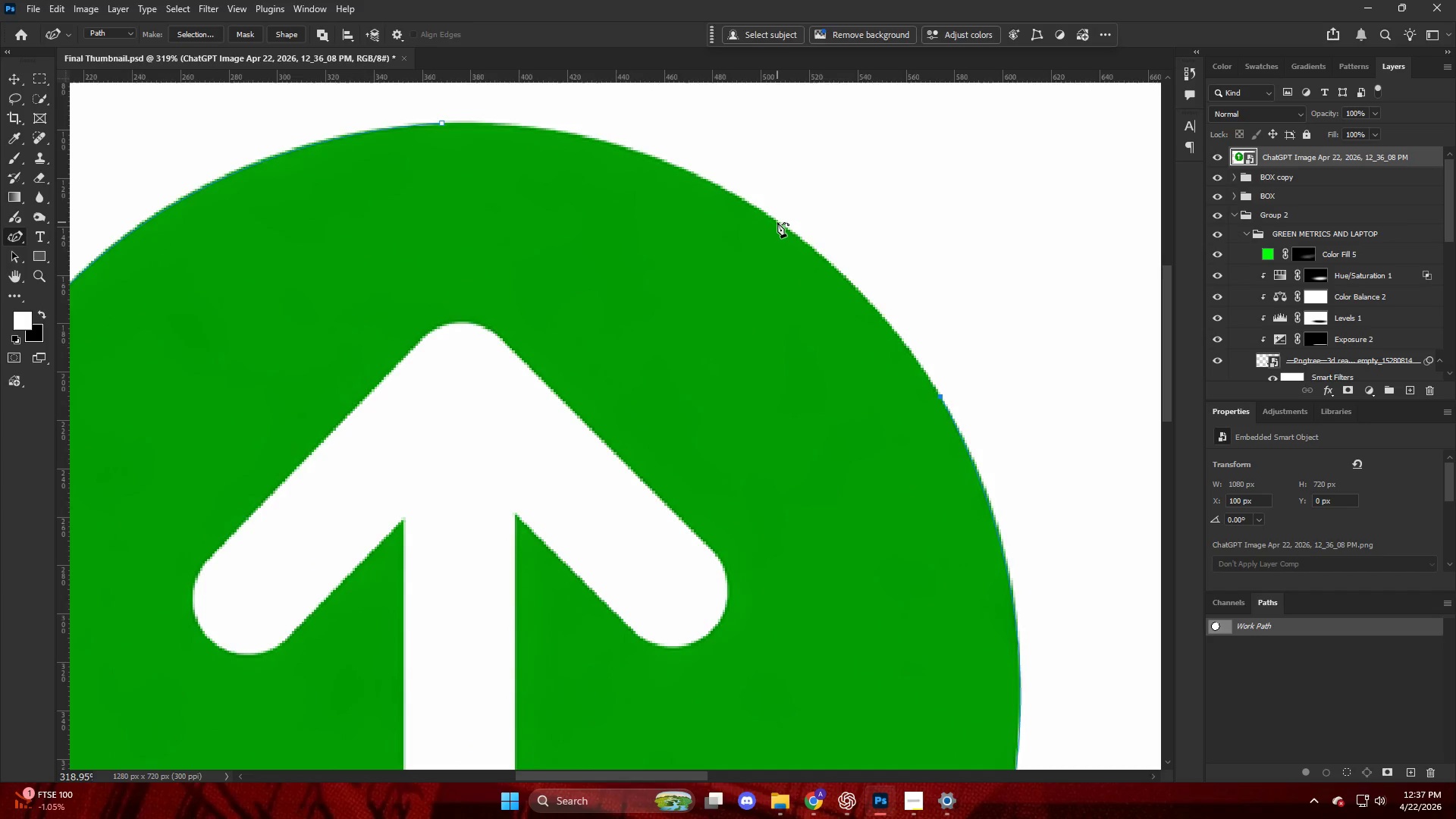 
left_click([777, 222])
 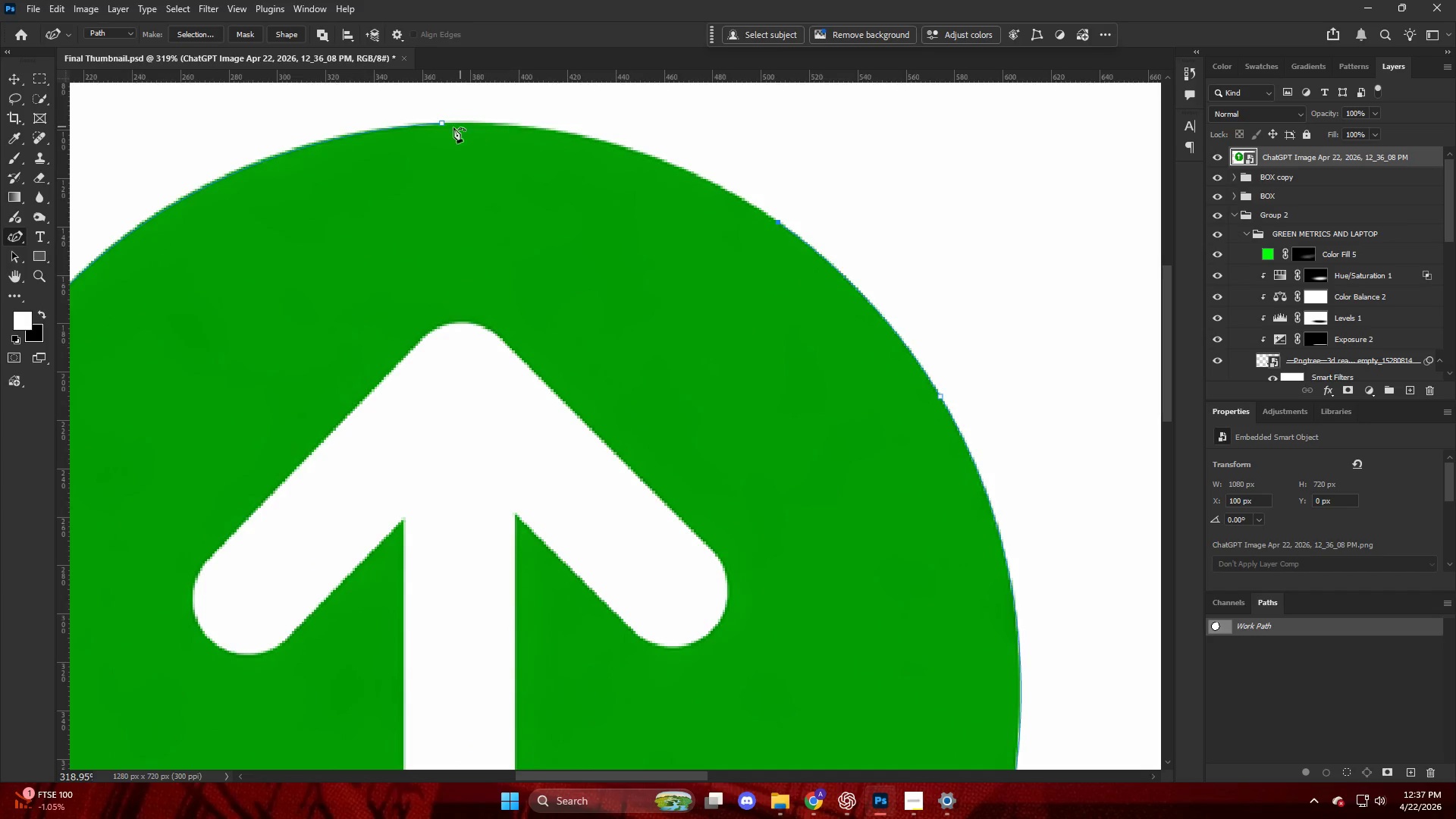 
left_click([439, 123])
 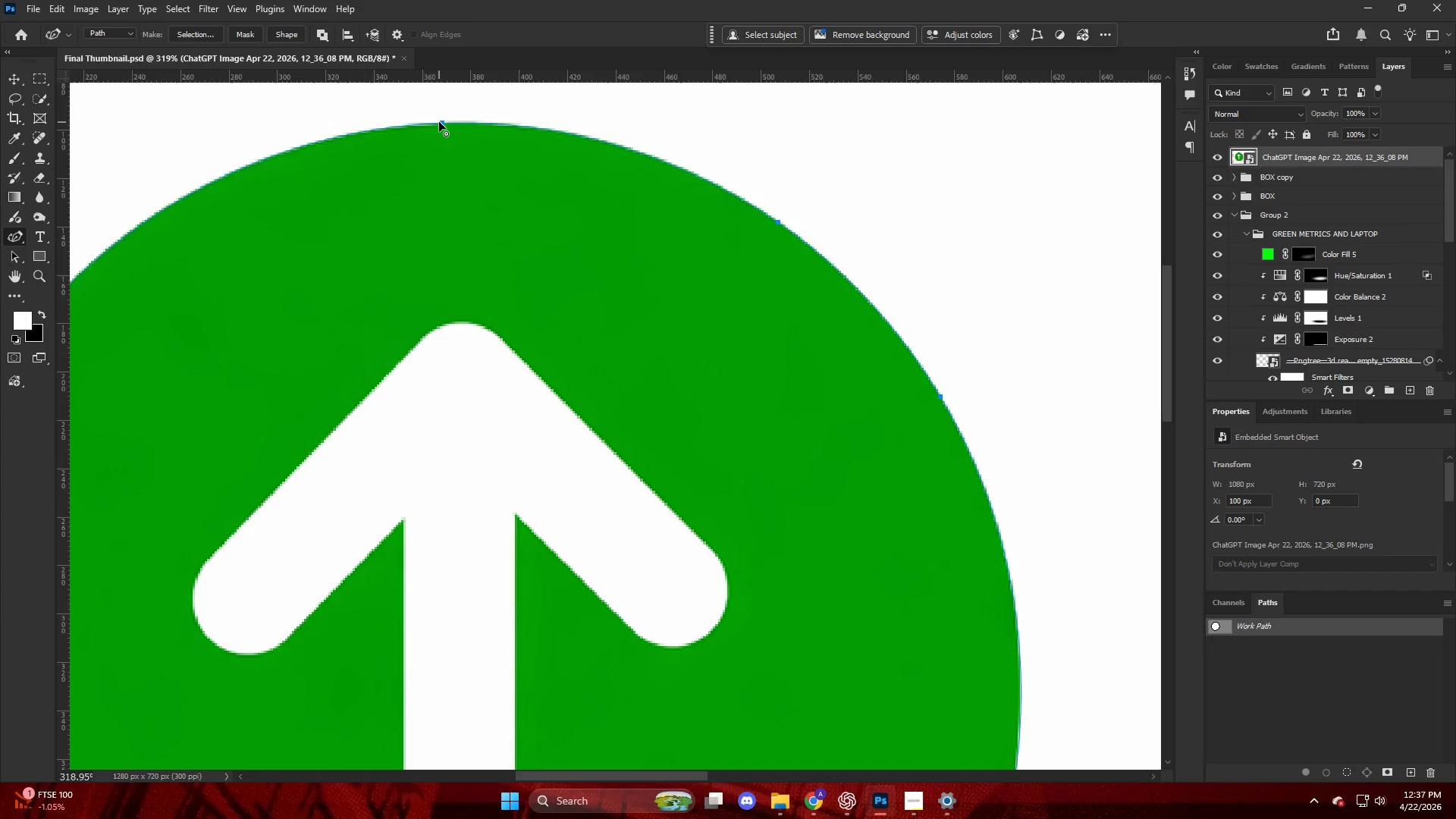 
key(Control+ControlLeft)
 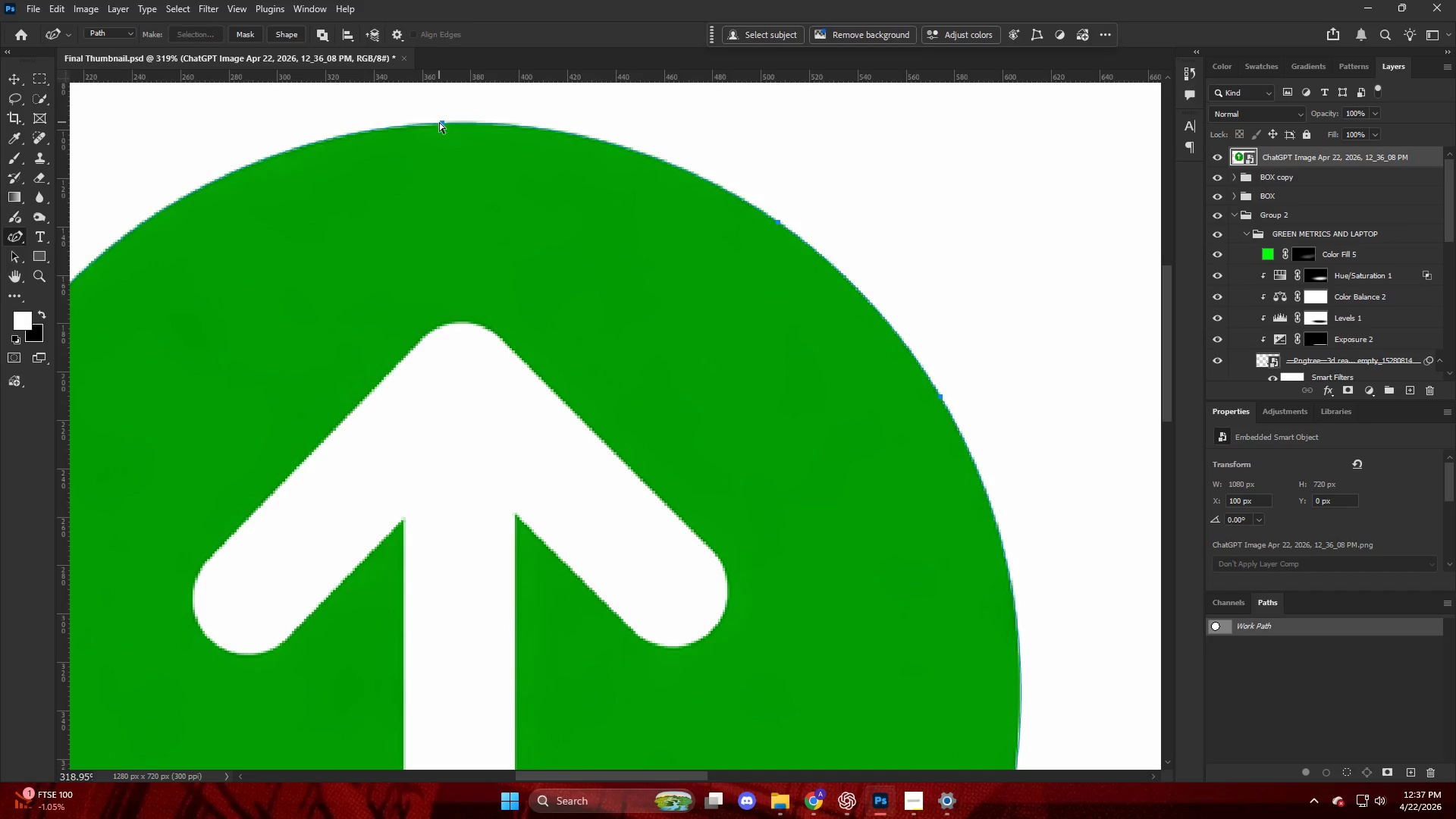 
key(Control+Shift+ShiftLeft)
 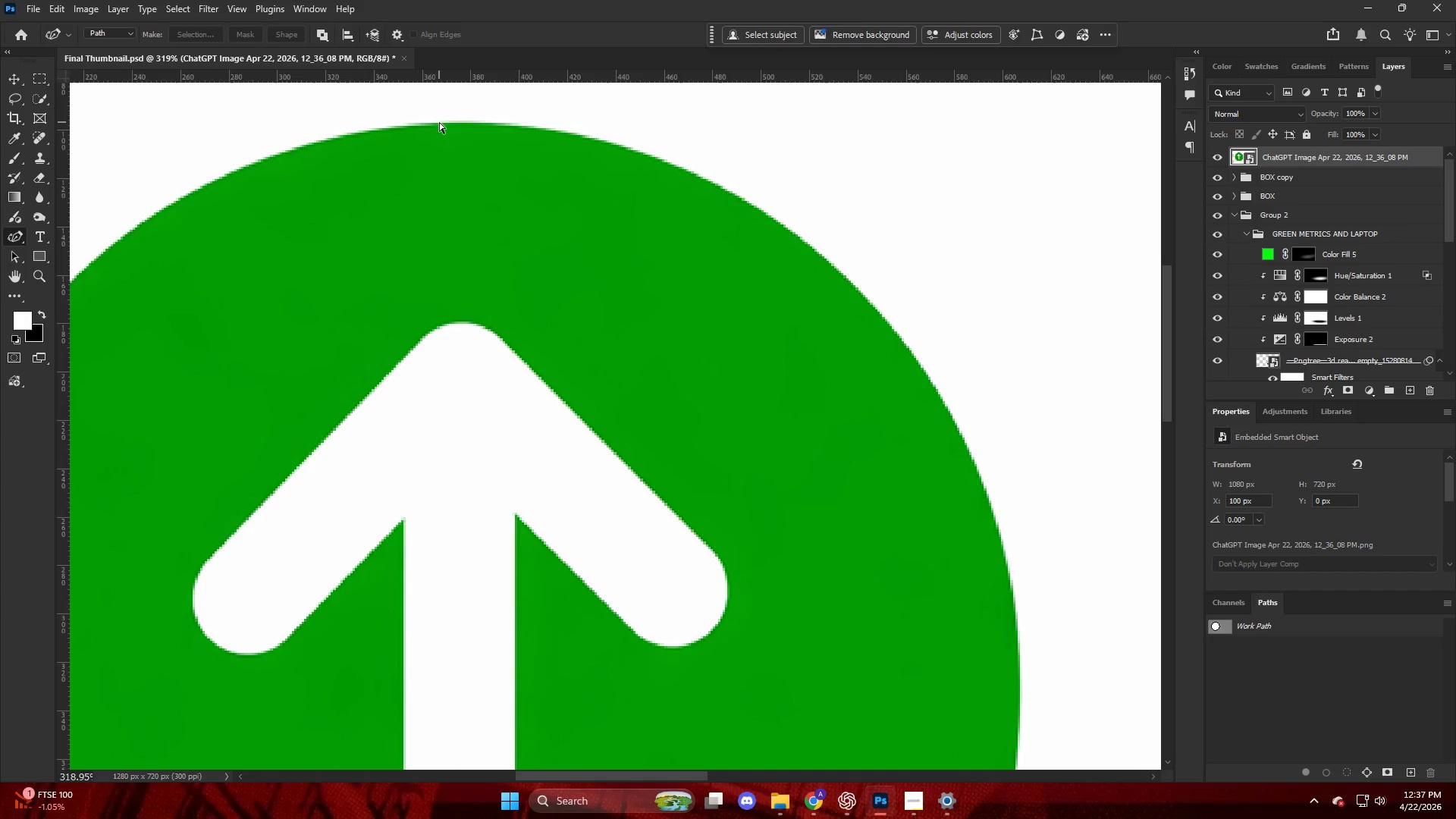 
key(Control+Shift+NumpadEnter)
 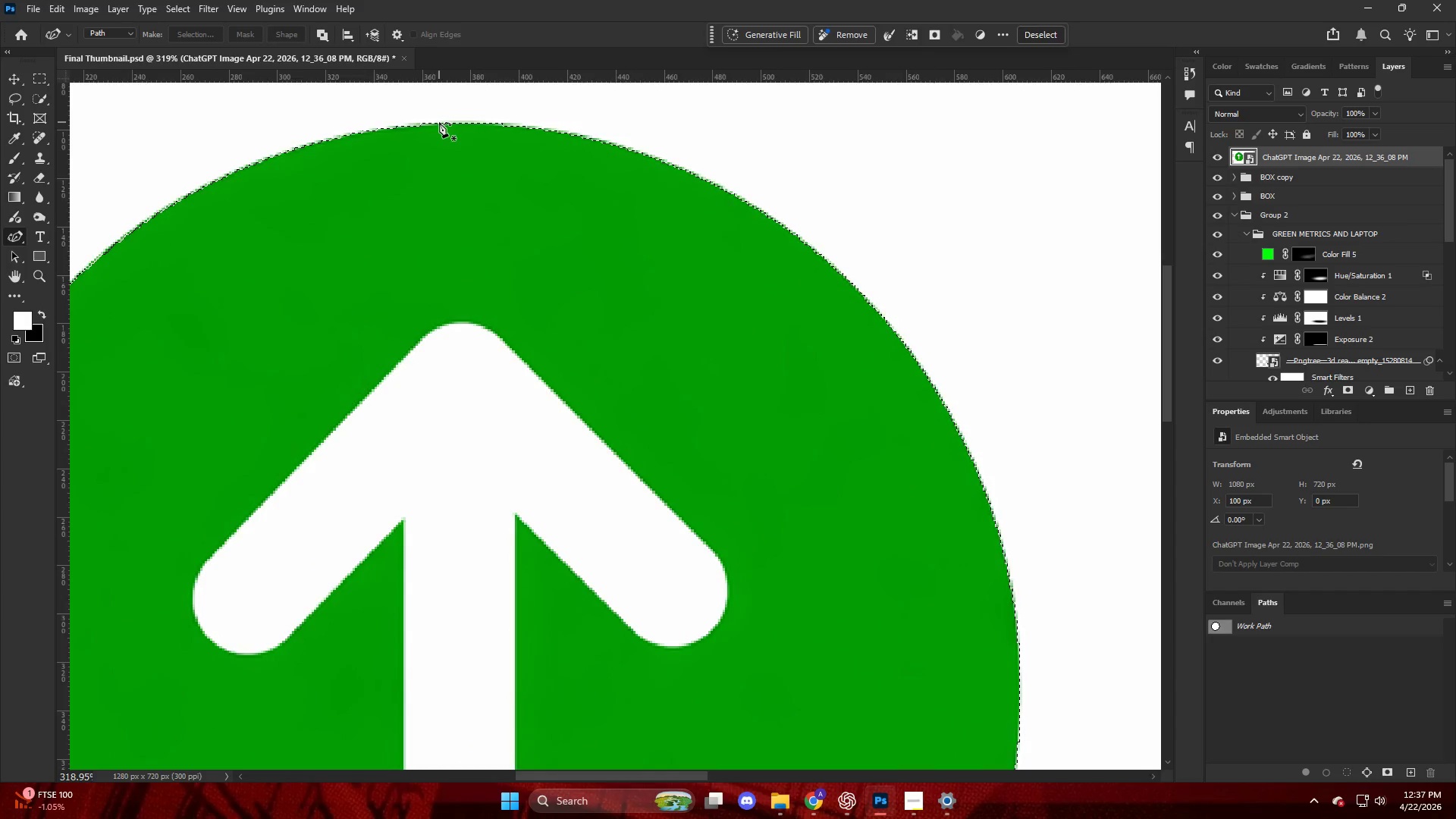 
hold_key(key=AltLeft, duration=0.58)
scroll: coordinate [465, 171], scroll_direction: down, amount: 14.0
 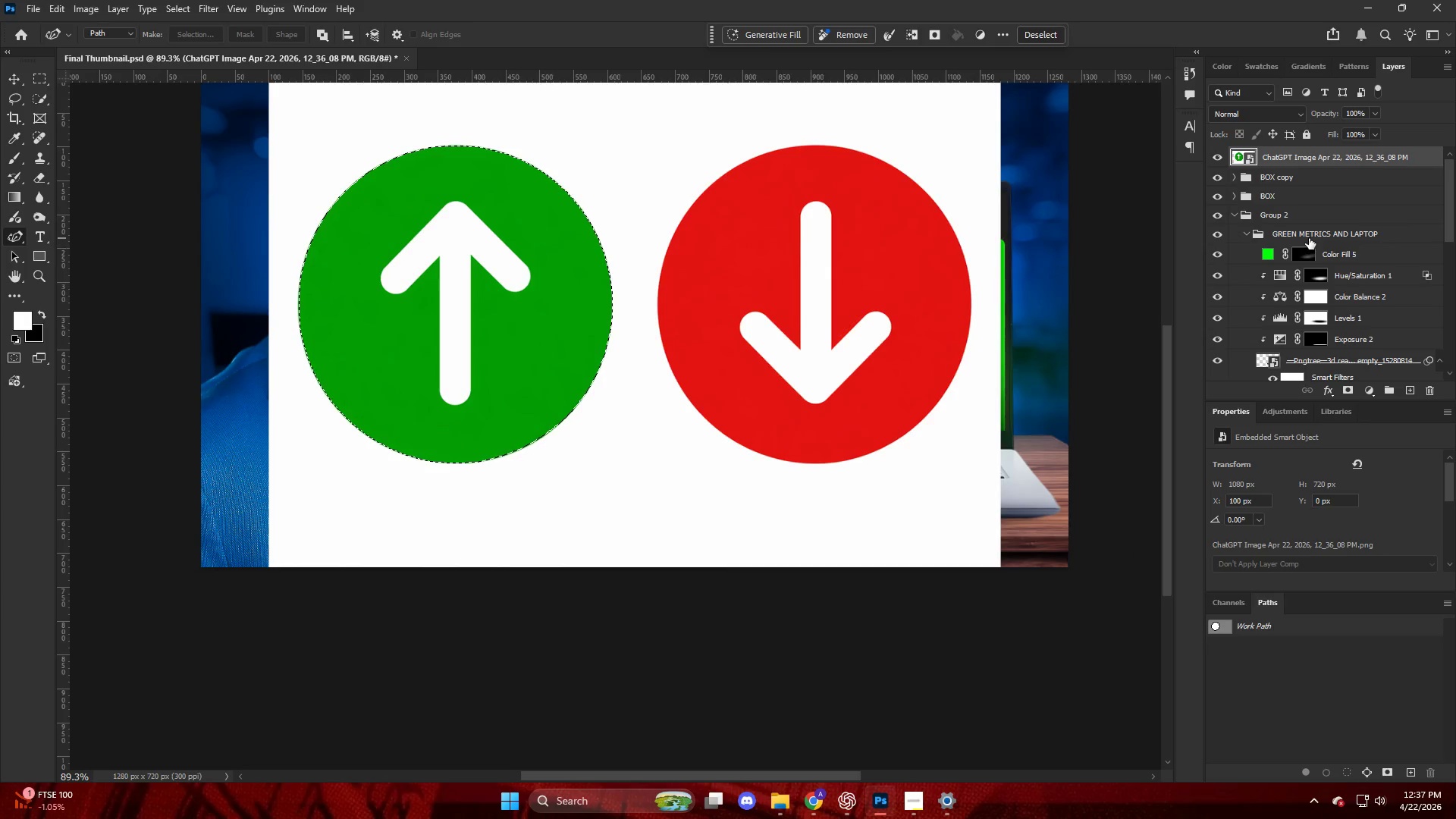 
key(Control+J)
 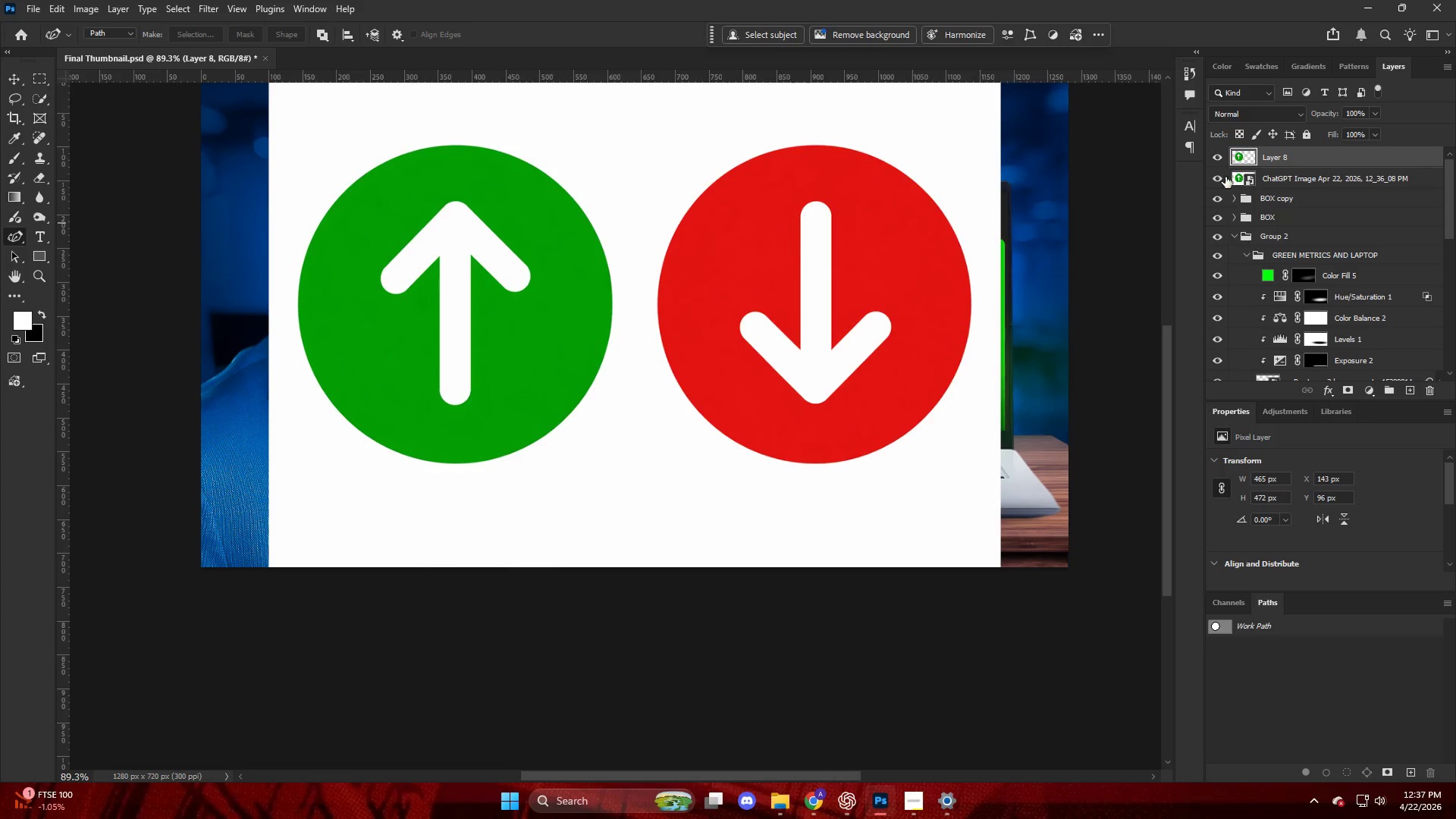 
left_click([1219, 177])
 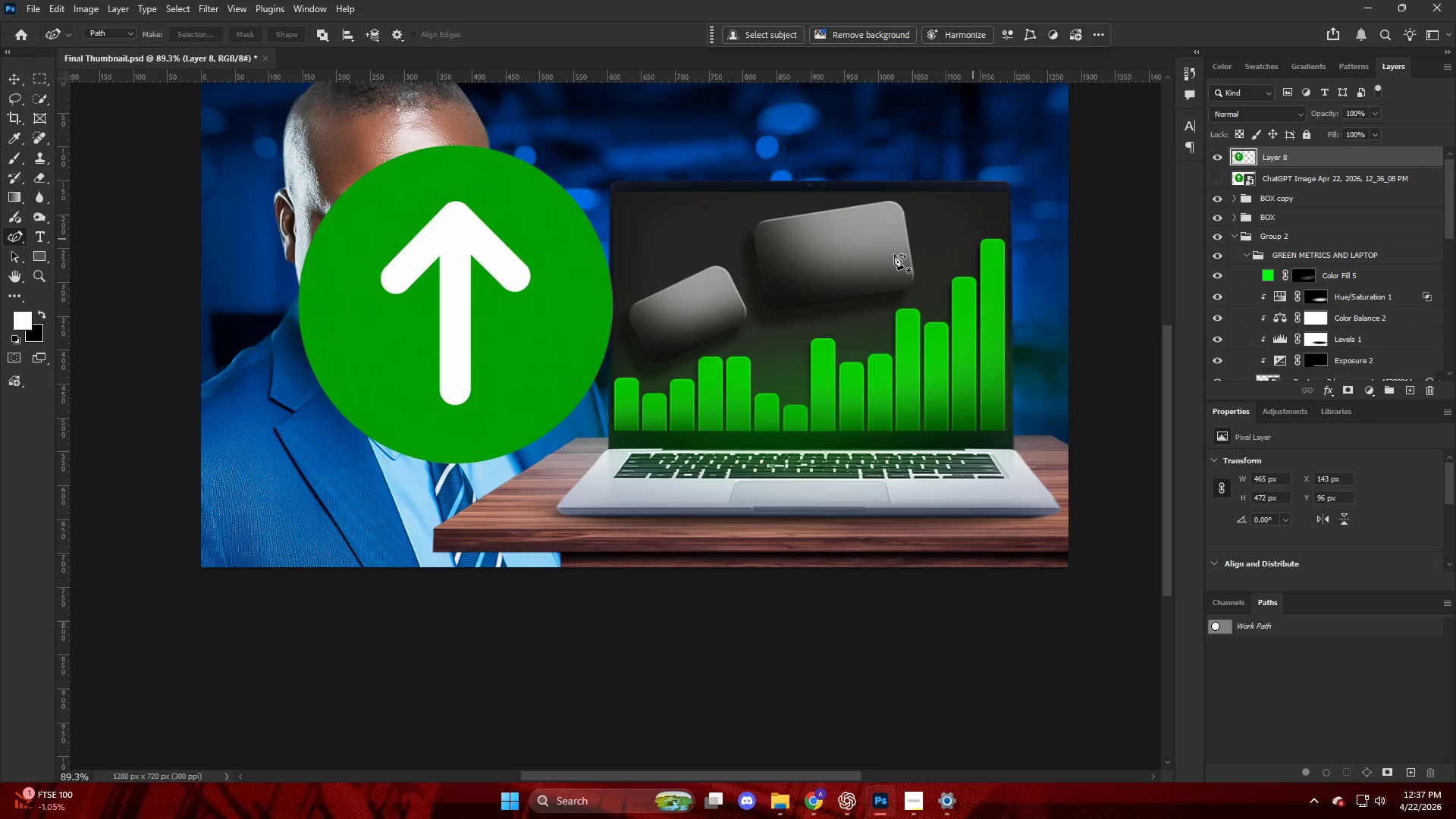 
key(Alt+AltLeft)
 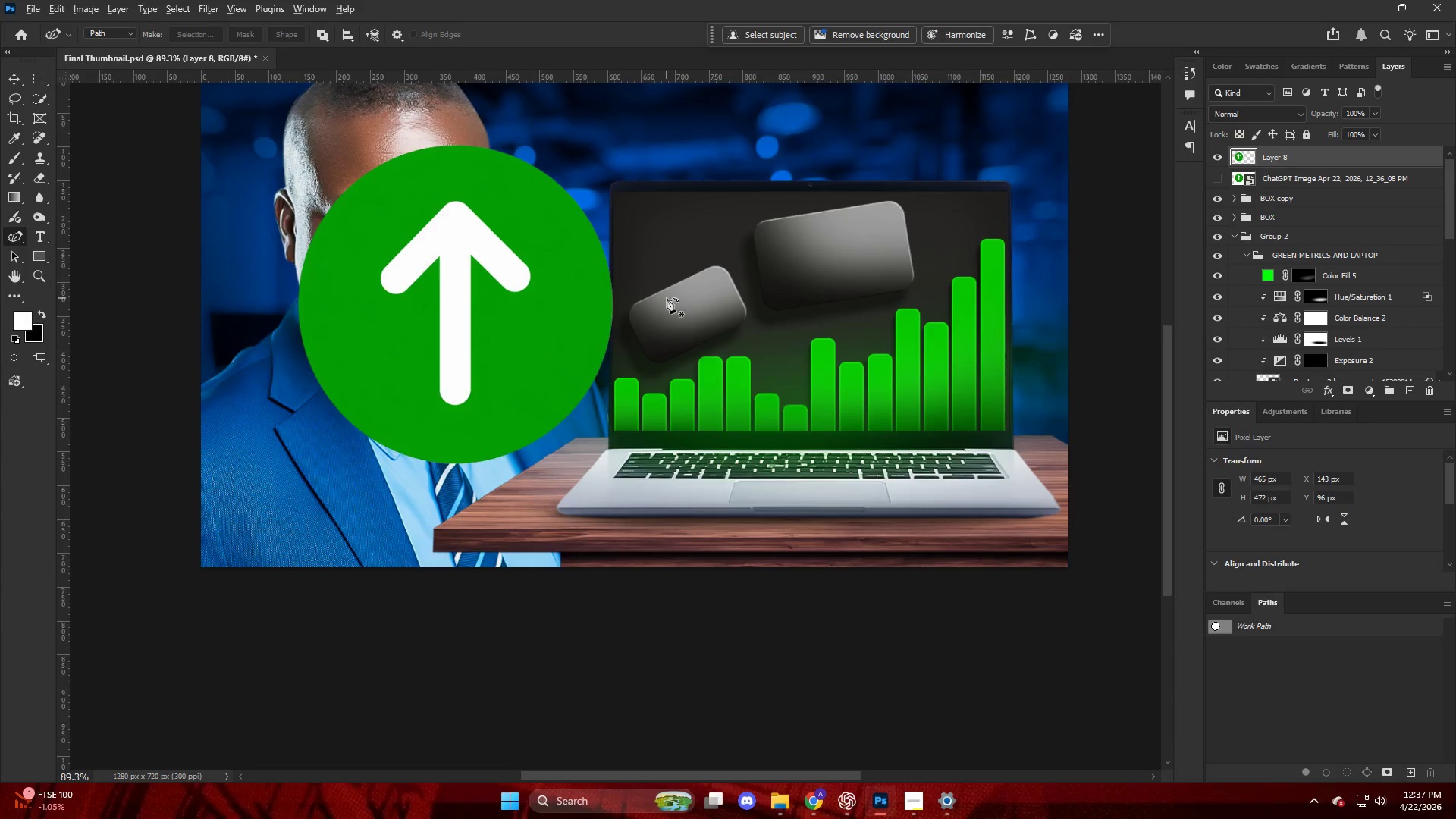 
key(Alt+AltLeft)
 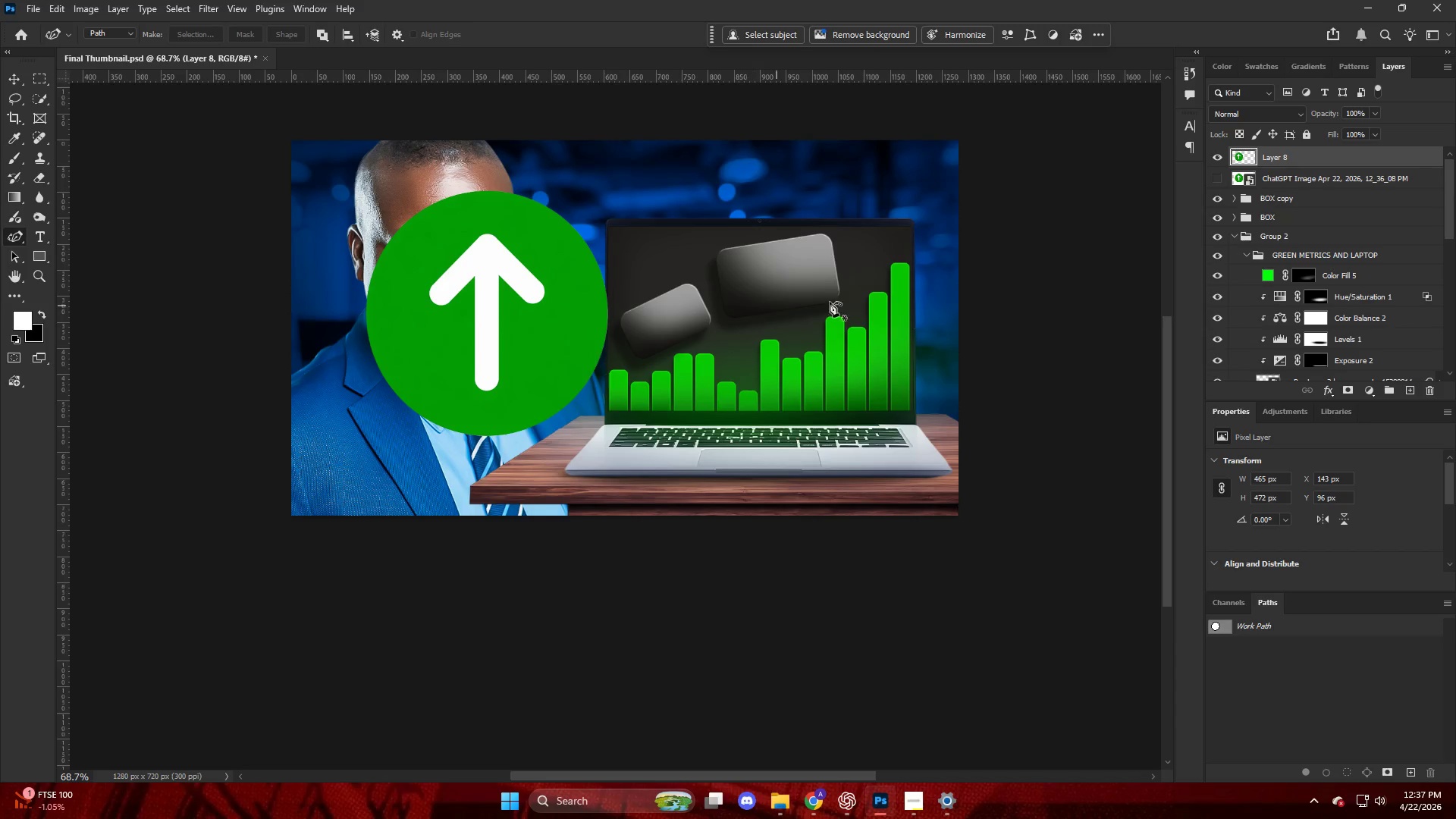 
key(Control+ControlLeft)
 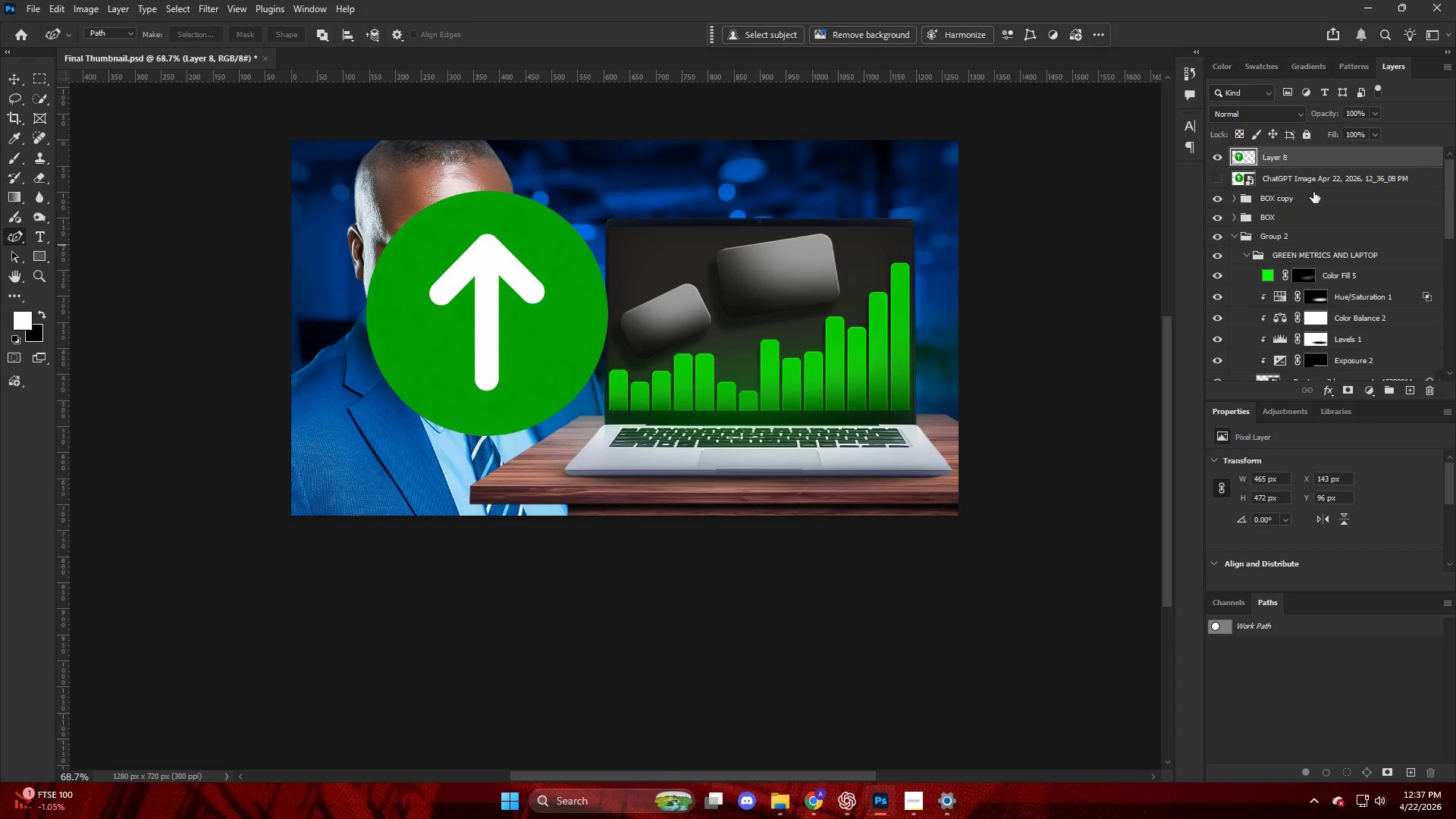 
scroll: coordinate [748, 307], scroll_direction: down, amount: 2.0
 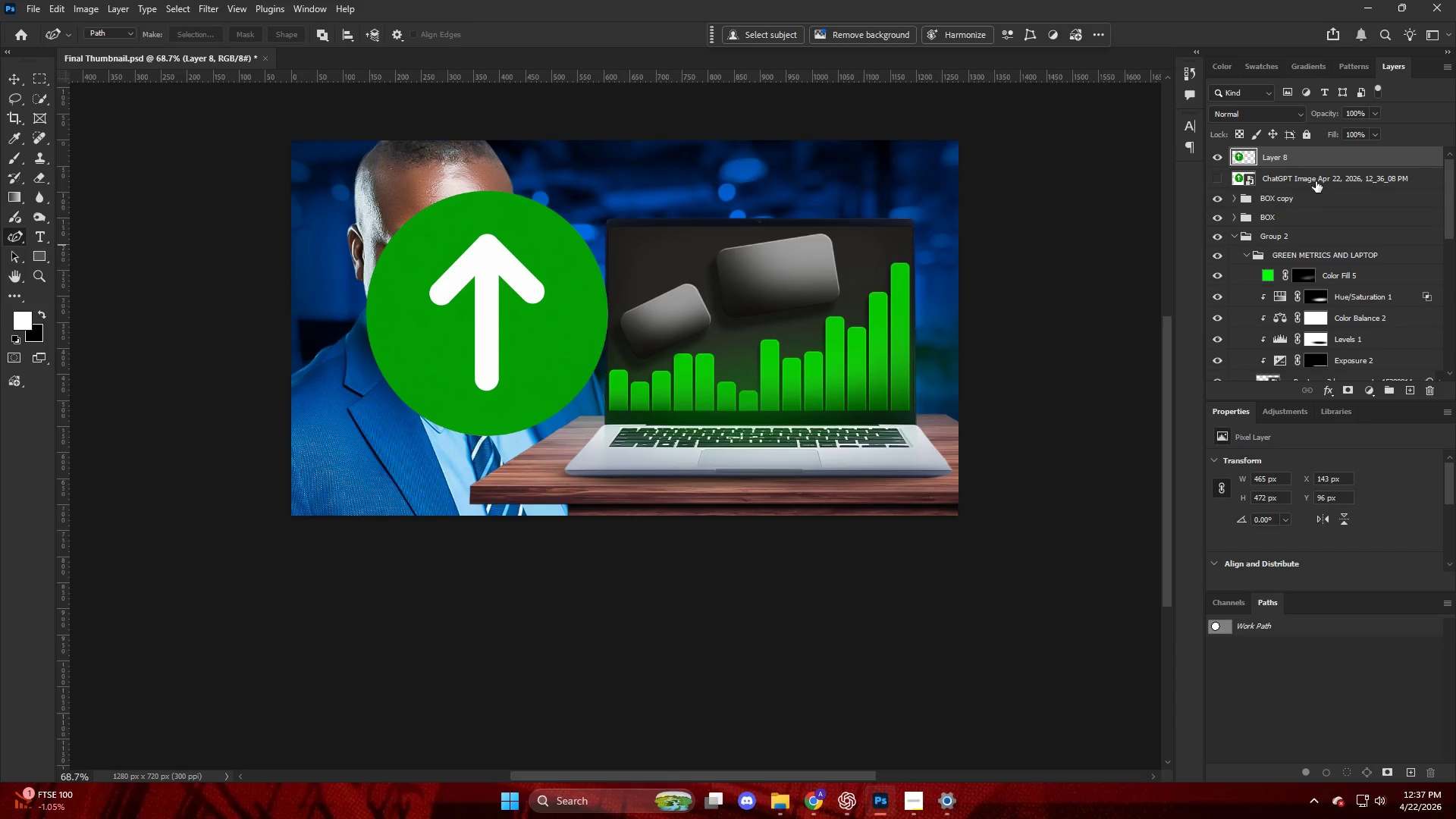 
key(Control+Z)
 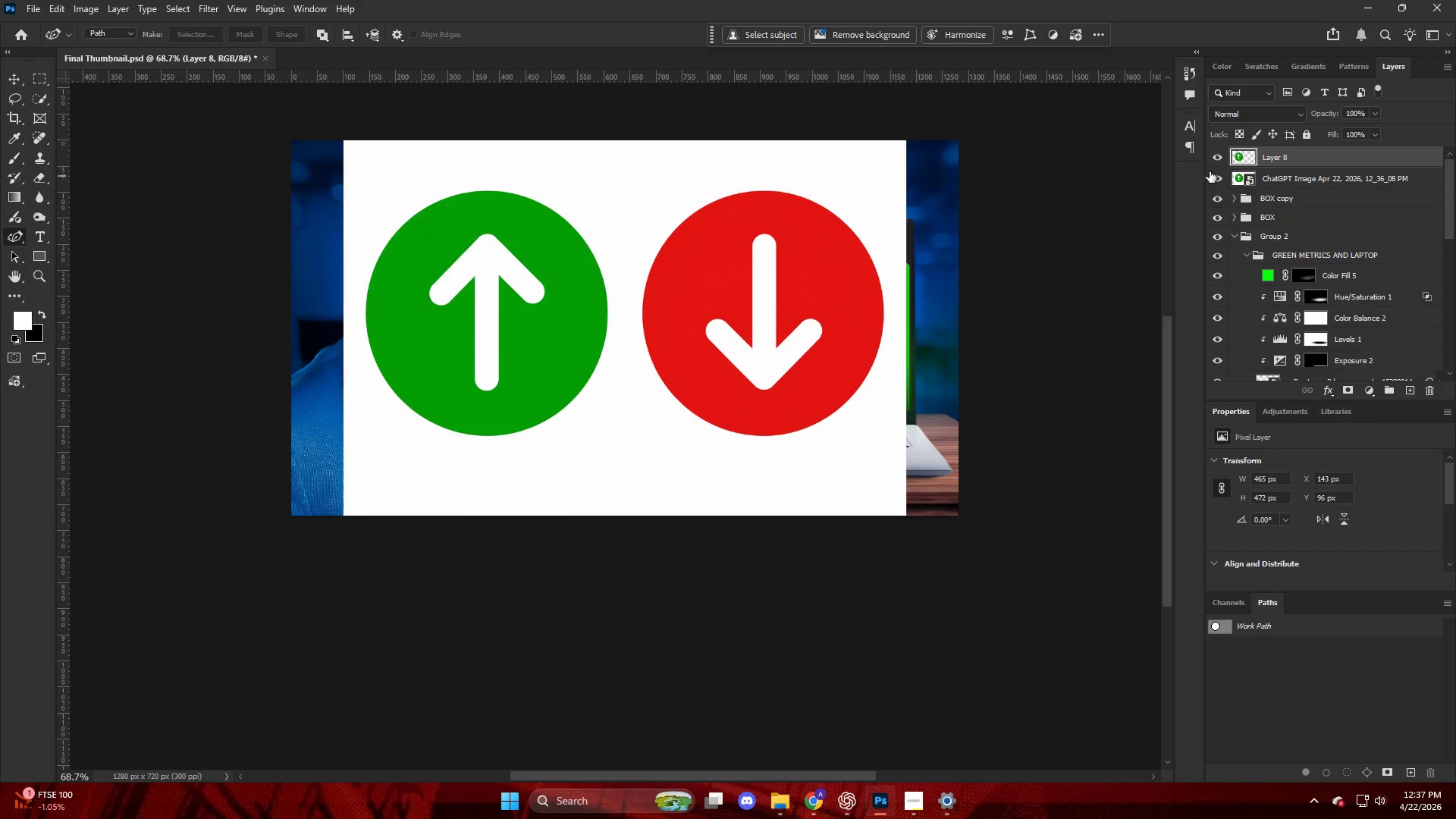 
left_click([1213, 155])
 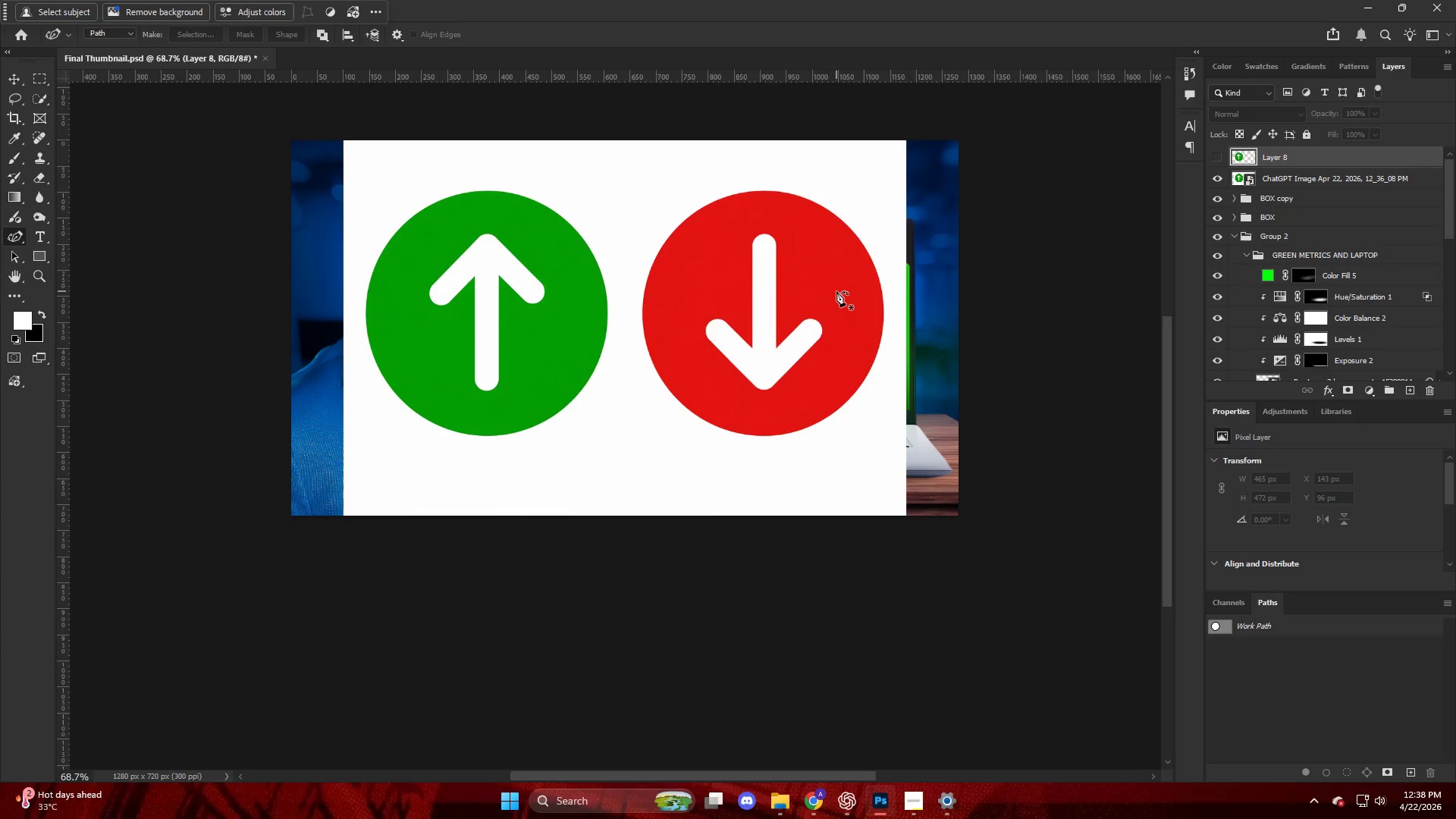 
wait(99.25)
 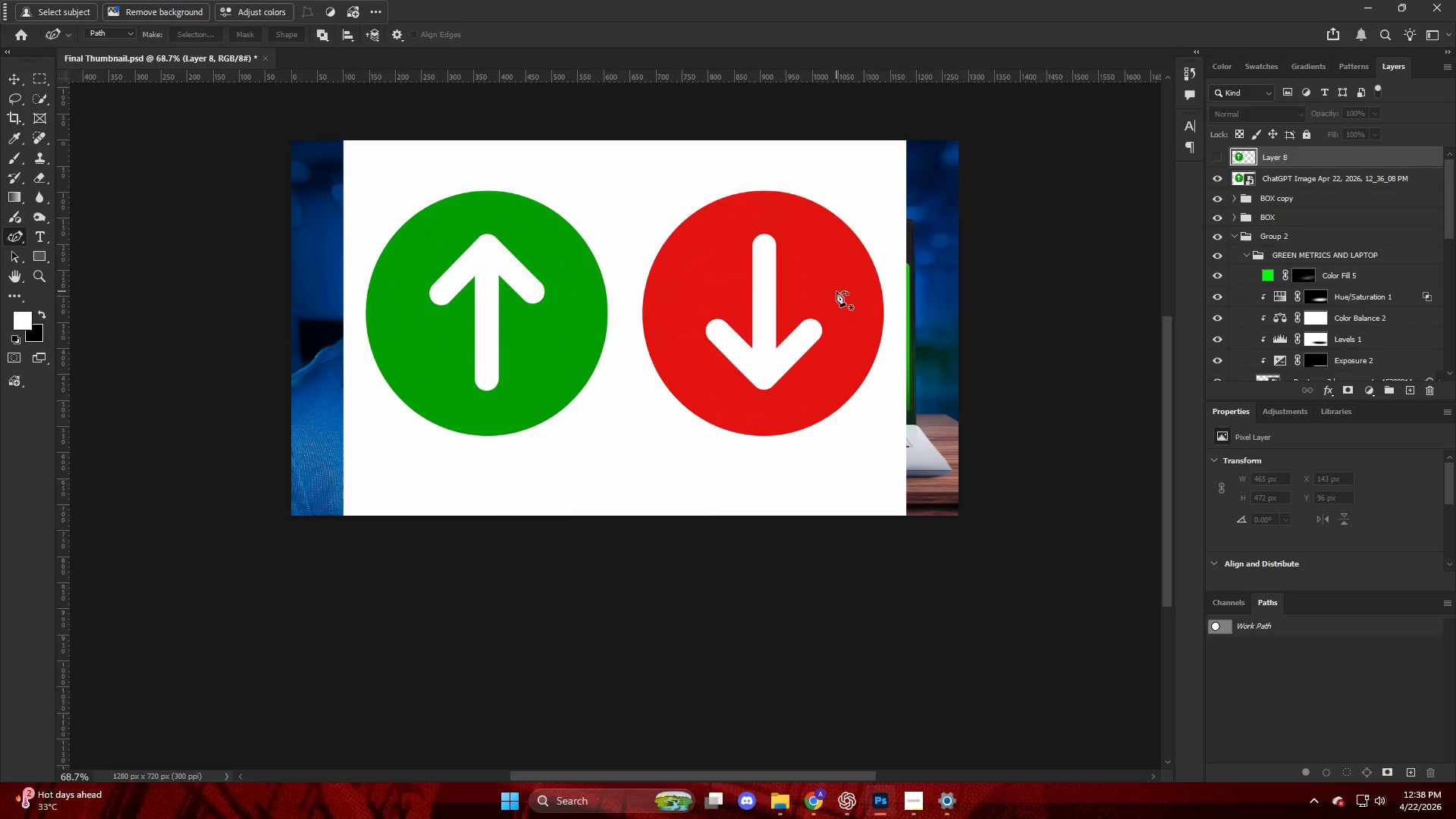 
hold_key(key=AltLeft, duration=1.39)
scroll: coordinate [713, 266], scroll_direction: up, amount: 26.0
 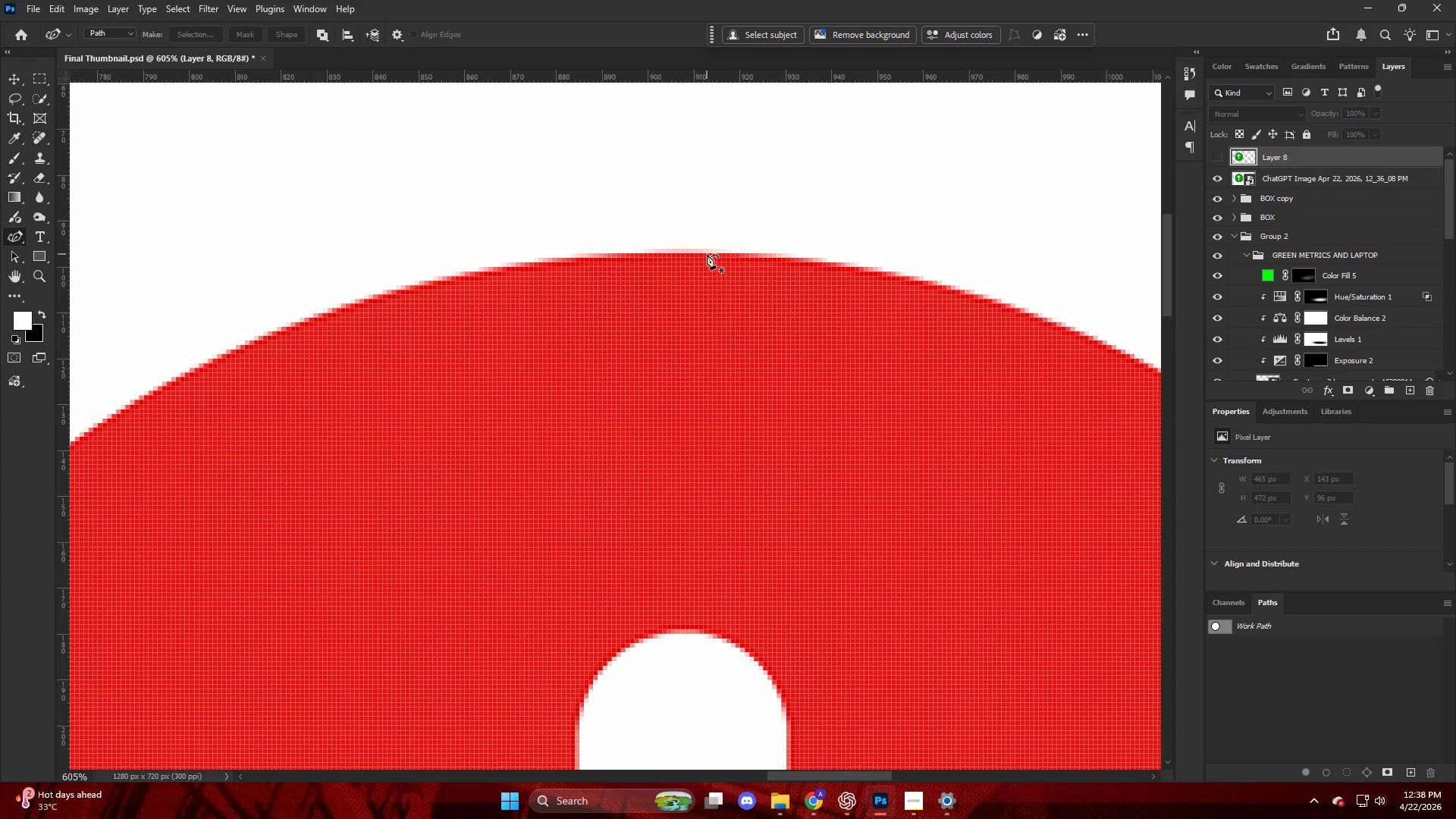 
hold_key(key=AltLeft, duration=0.44)
hold_key(key=ControlLeft, duration=0.44)
hold_key(key=AltLeft, duration=0.41)
scroll: coordinate [565, 348], scroll_direction: up, amount: 10.0
 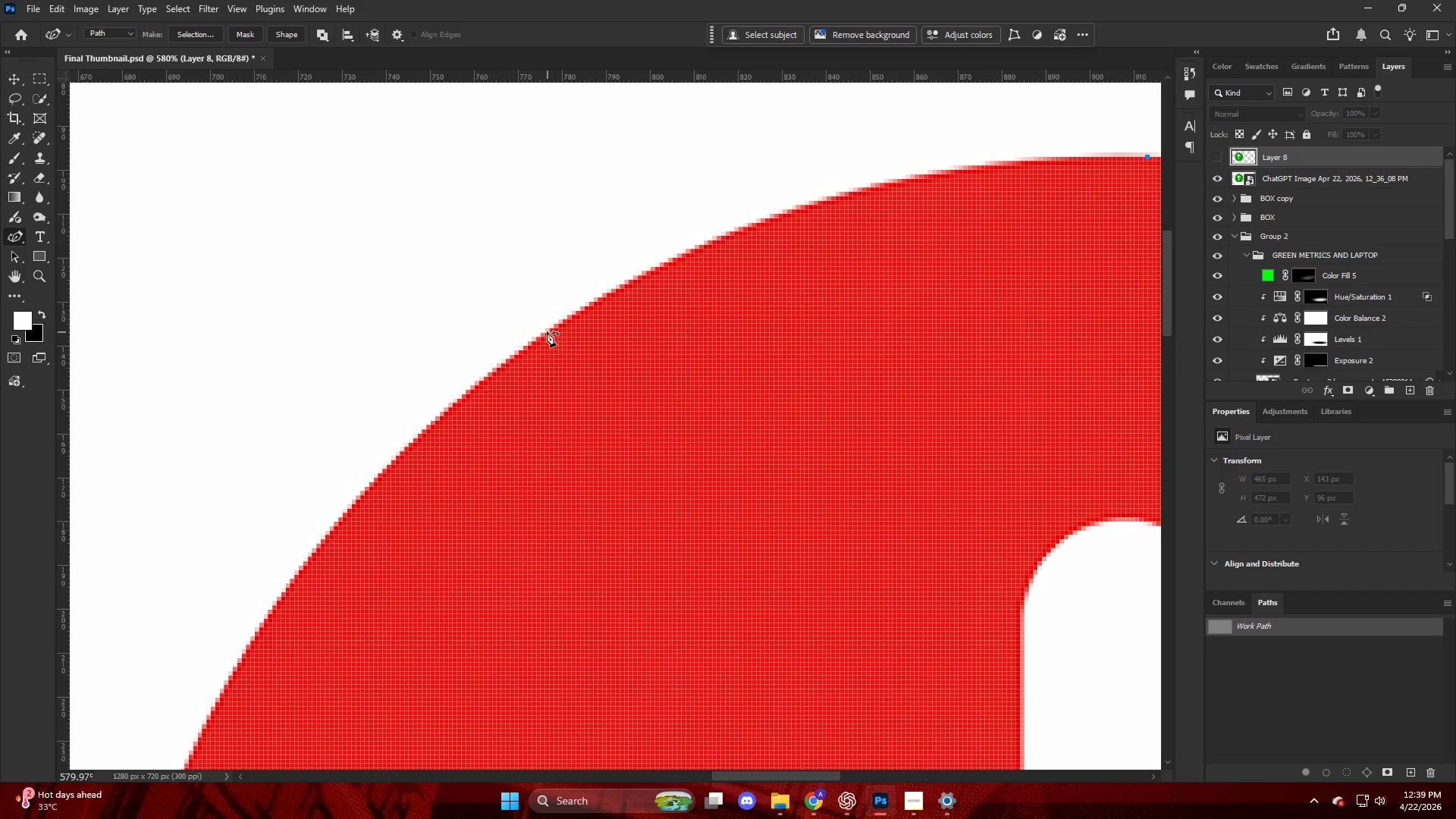 
left_click([544, 330])
 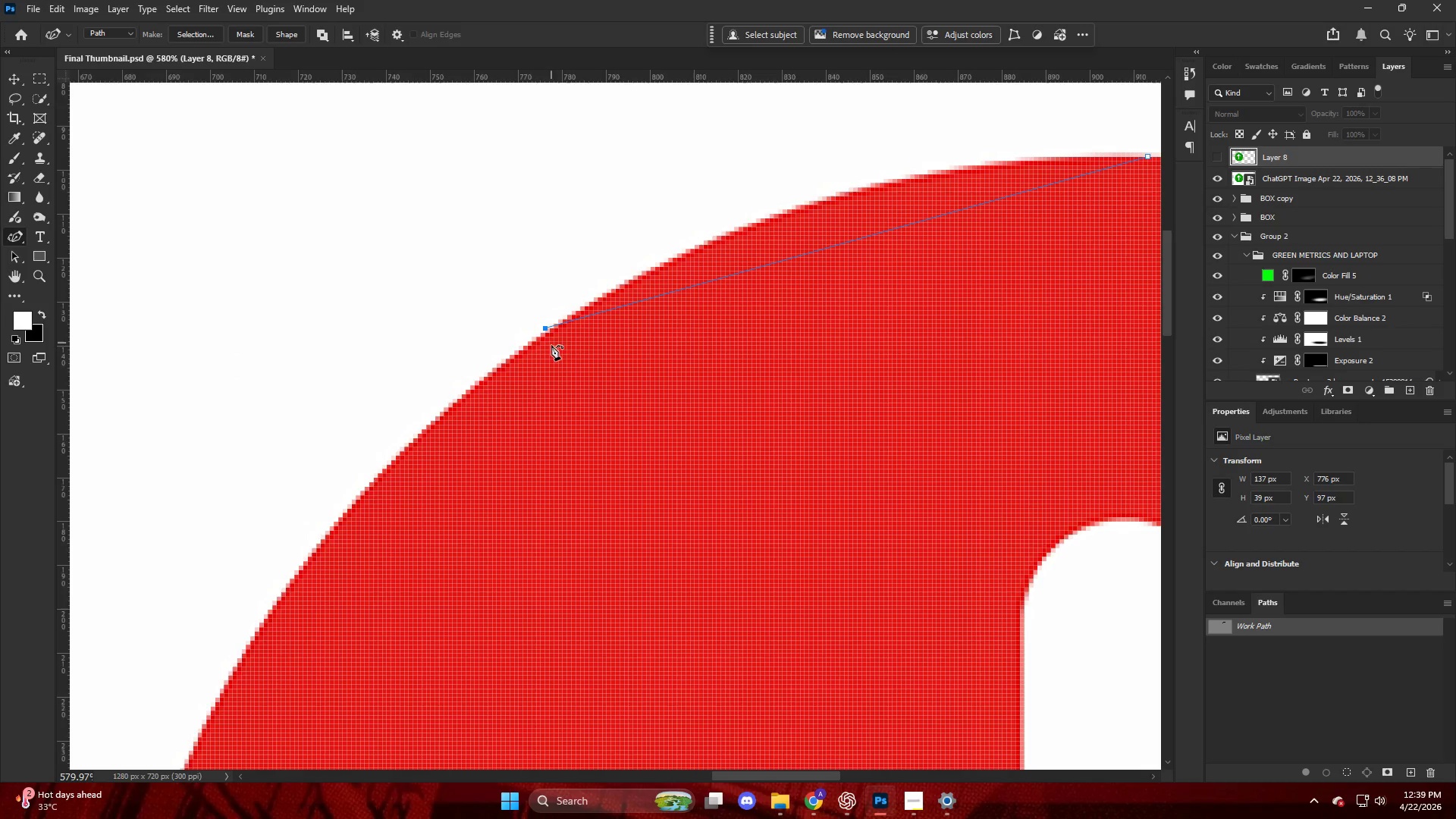 
key(Control+ControlLeft)
 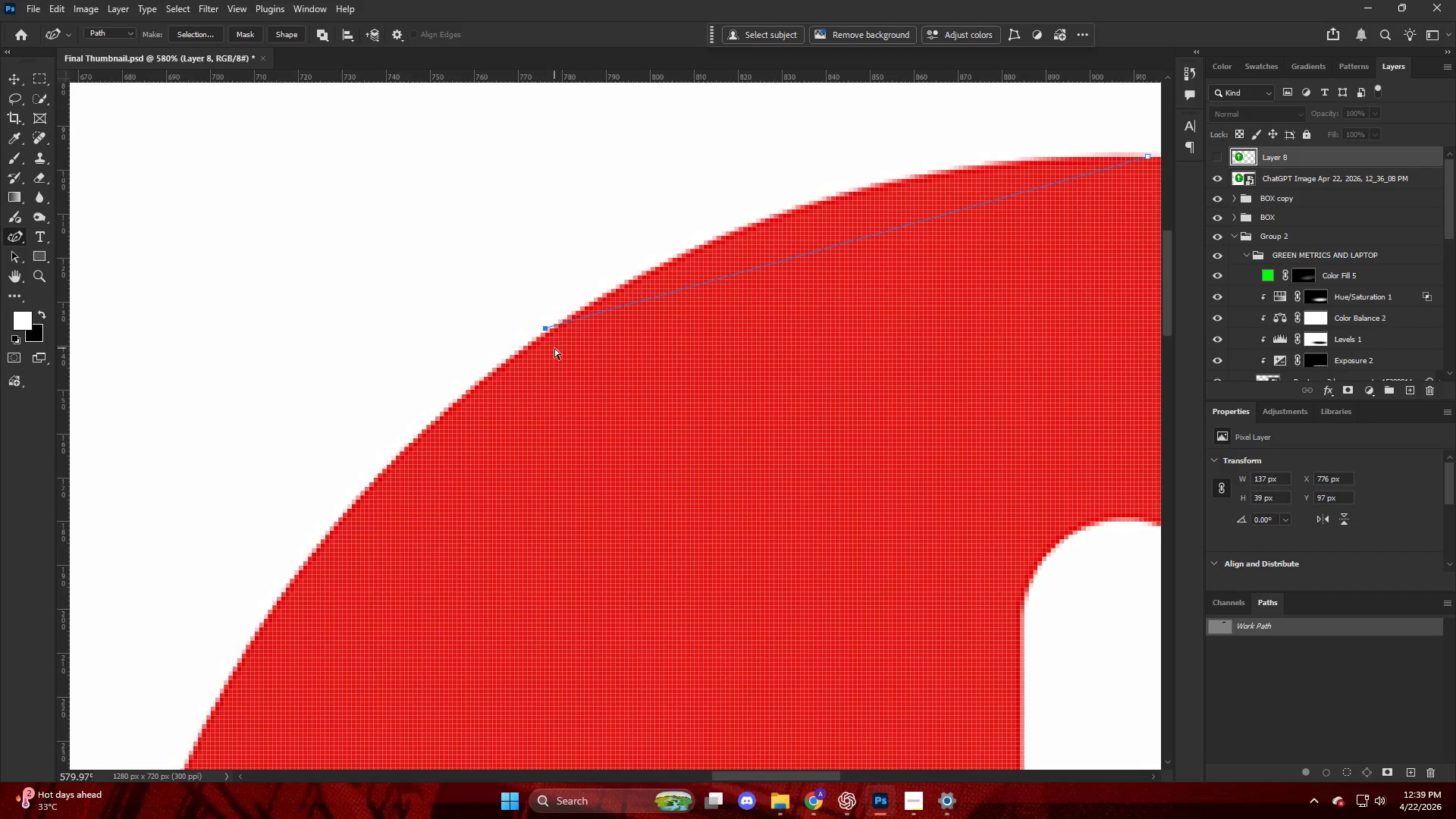 
key(Control+Z)
 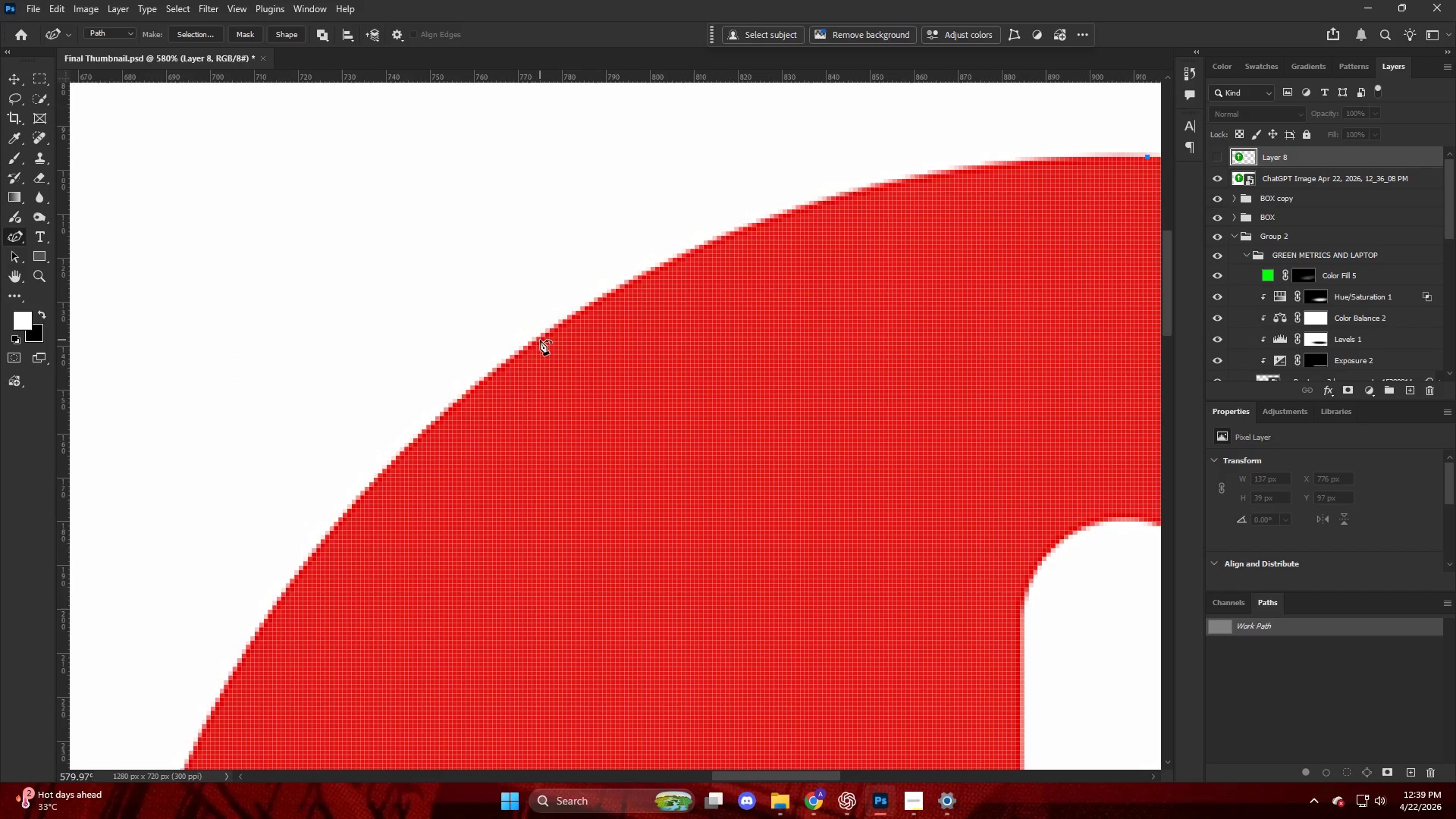 
left_click([540, 339])
 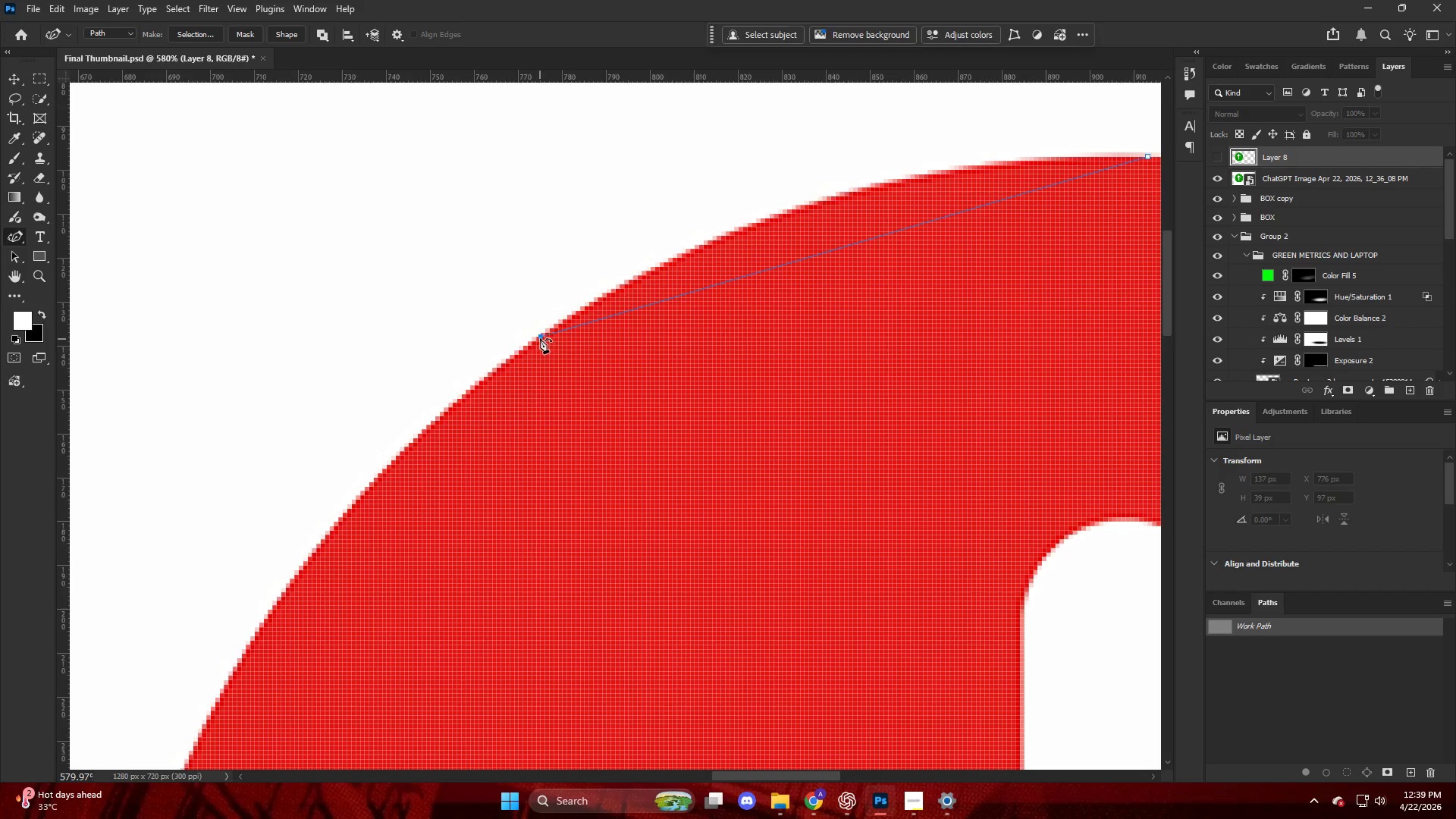 
hold_key(key=AltLeft, duration=0.45)
 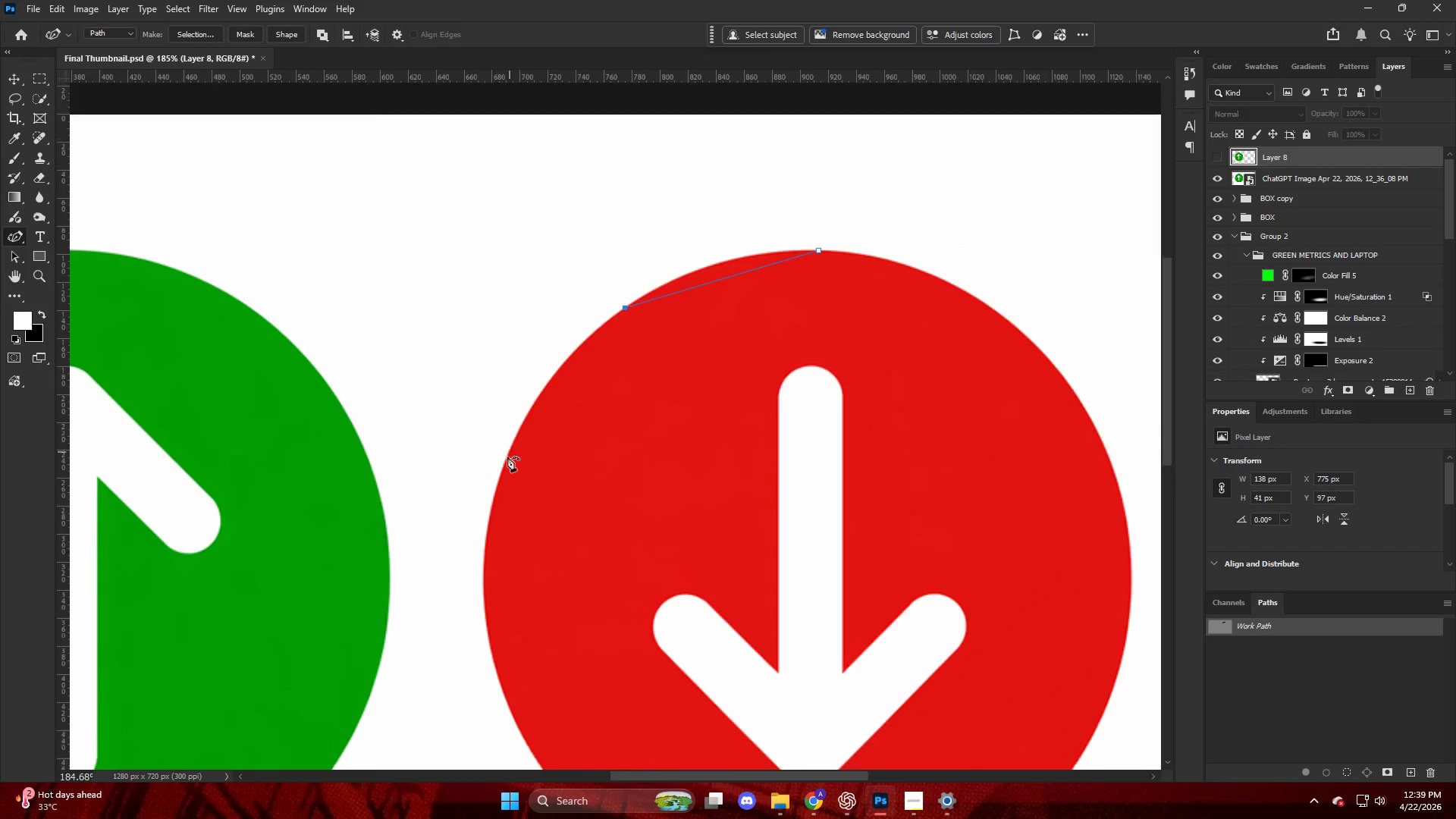 
key(Control+ControlLeft)
 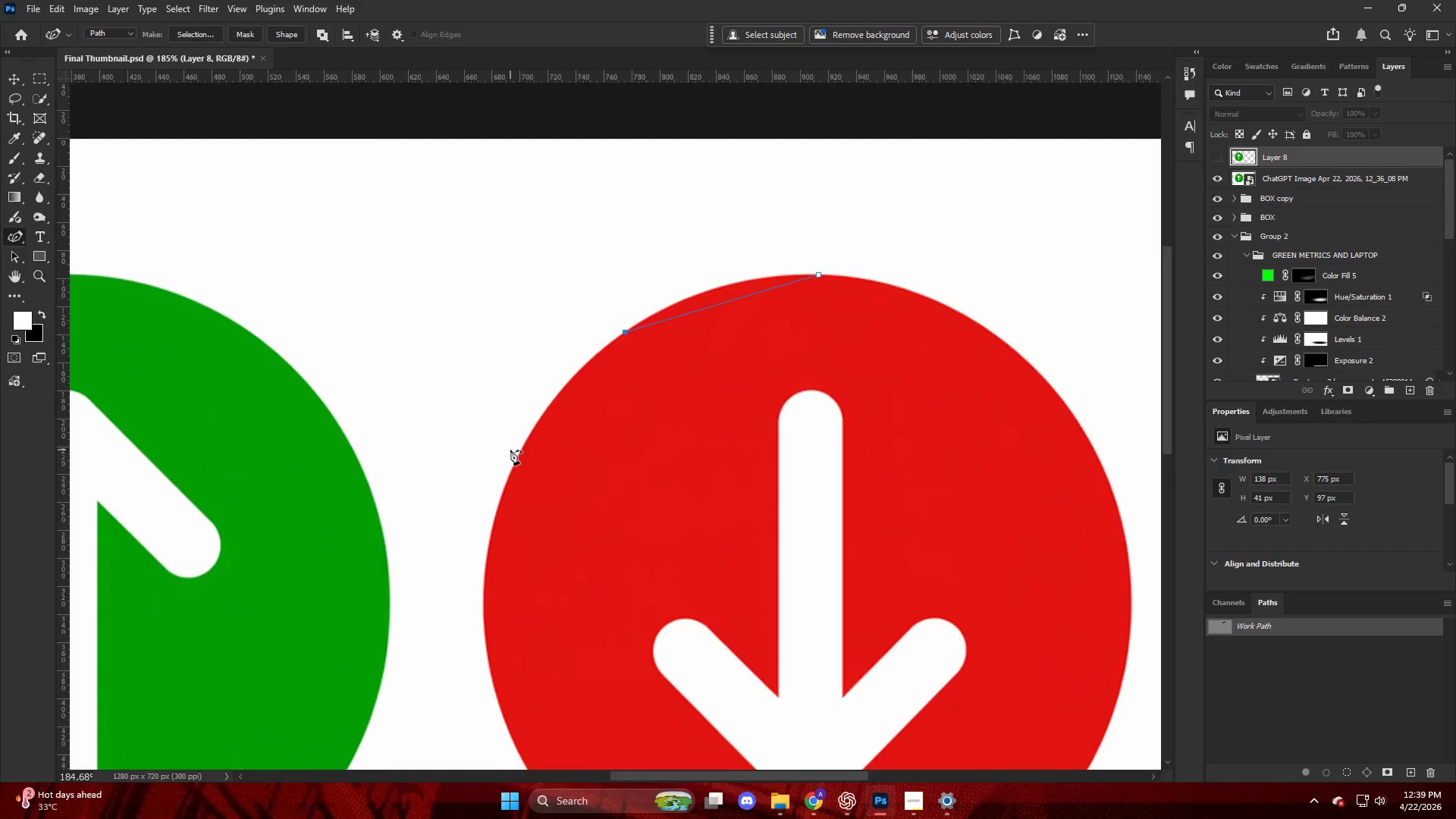 
key(Alt+AltLeft)
 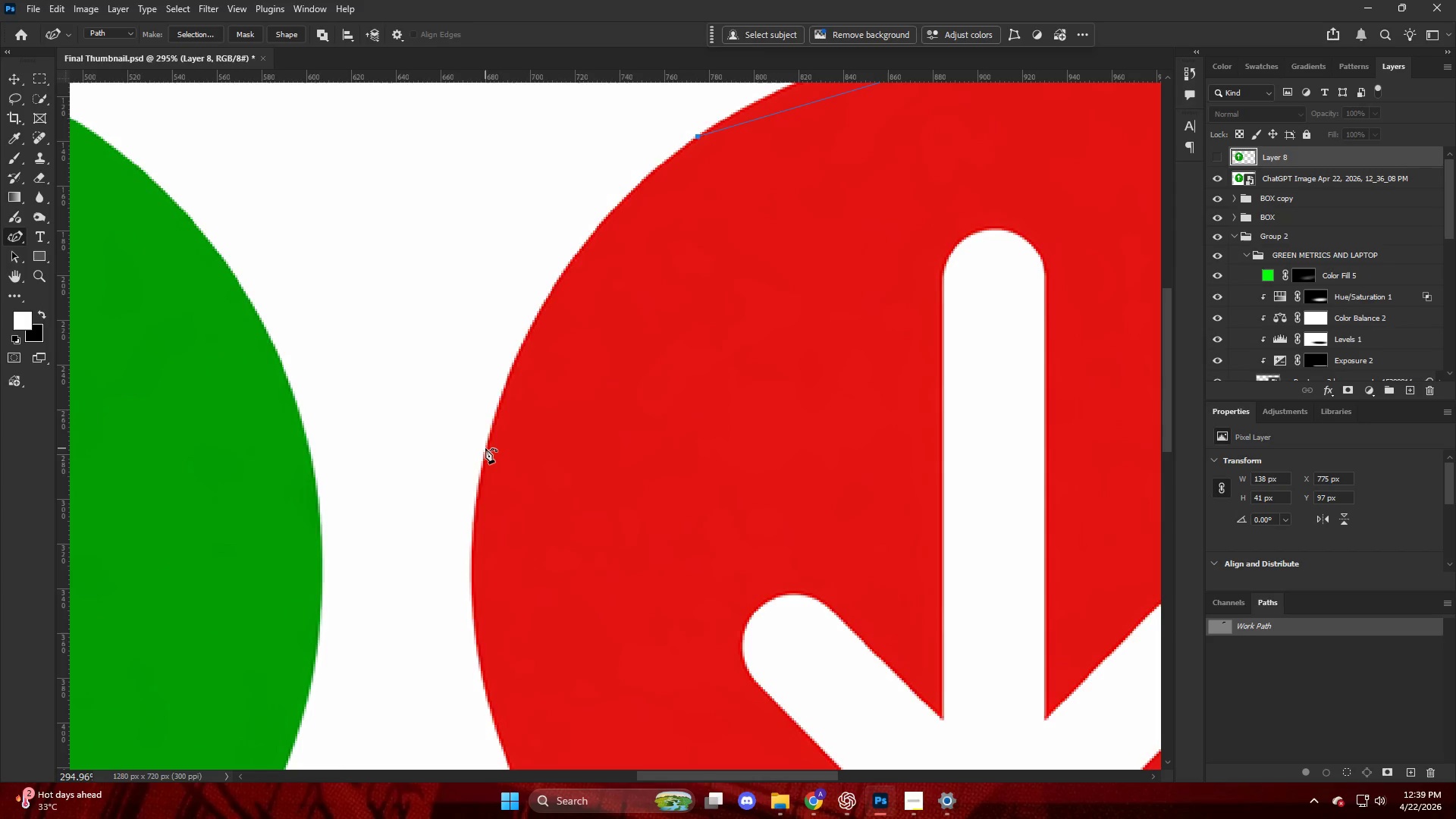 
scroll: coordinate [503, 464], scroll_direction: down, amount: 8.0
 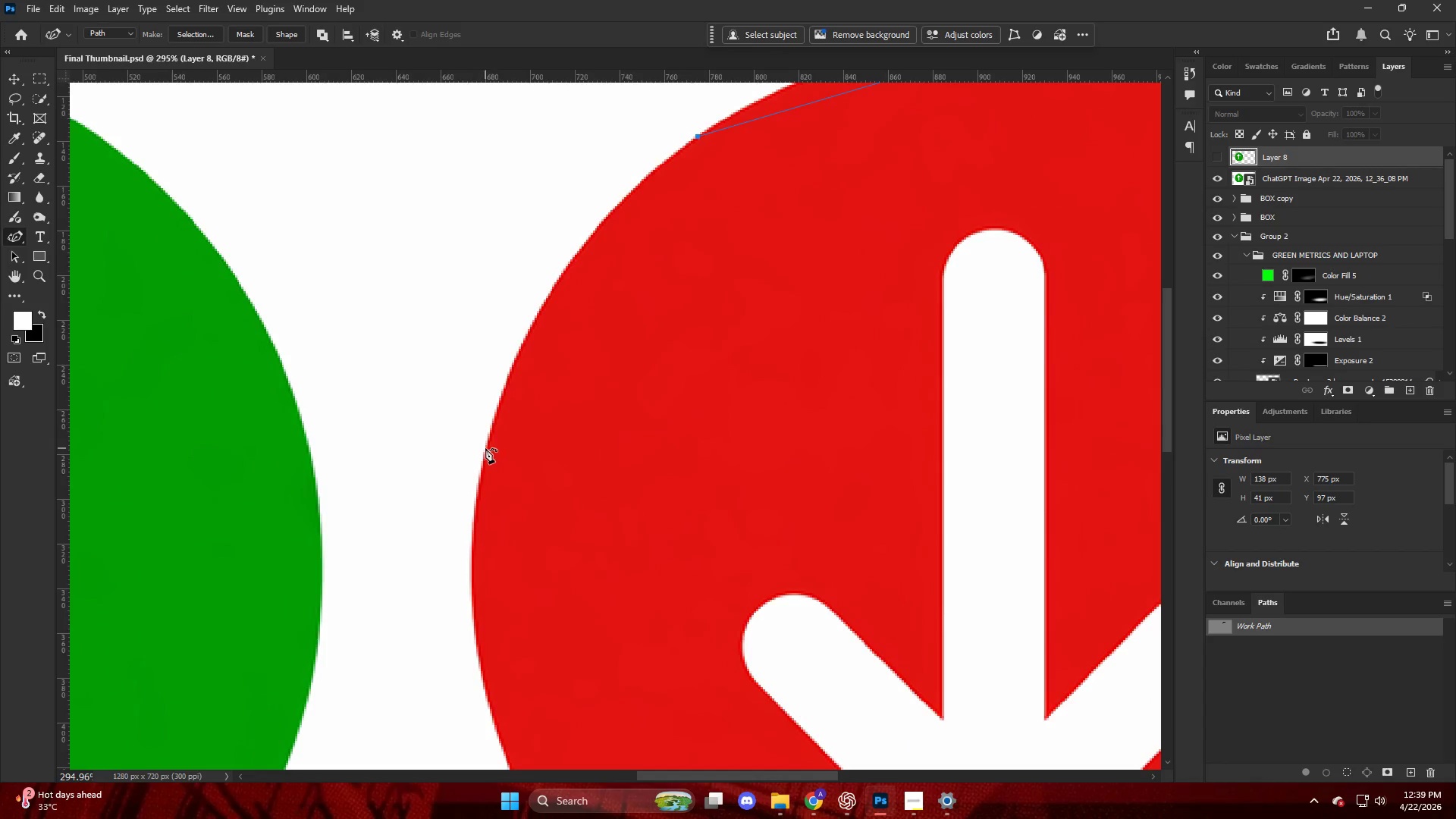 
left_click([485, 448])
 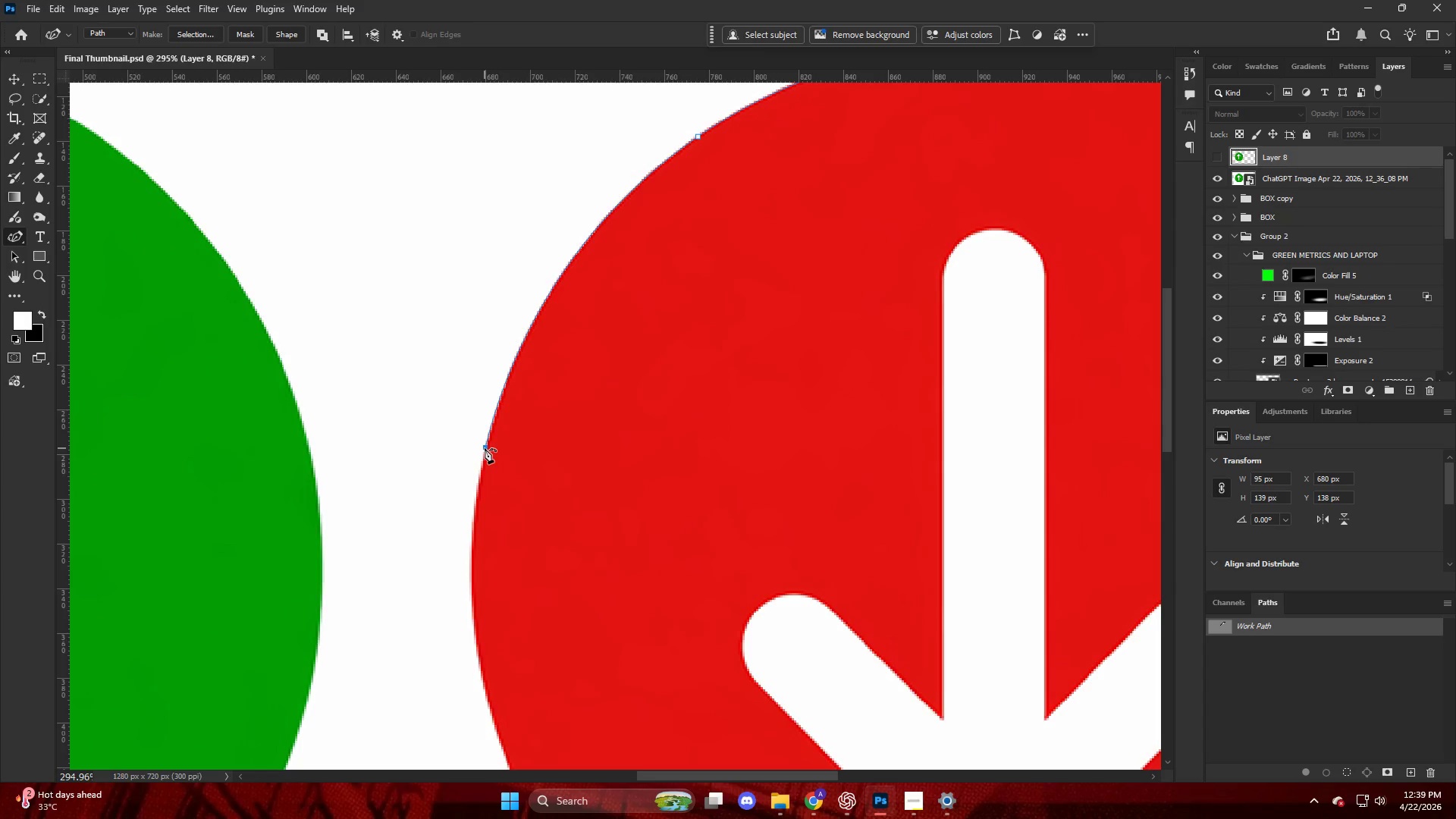 
key(Alt+AltLeft)
 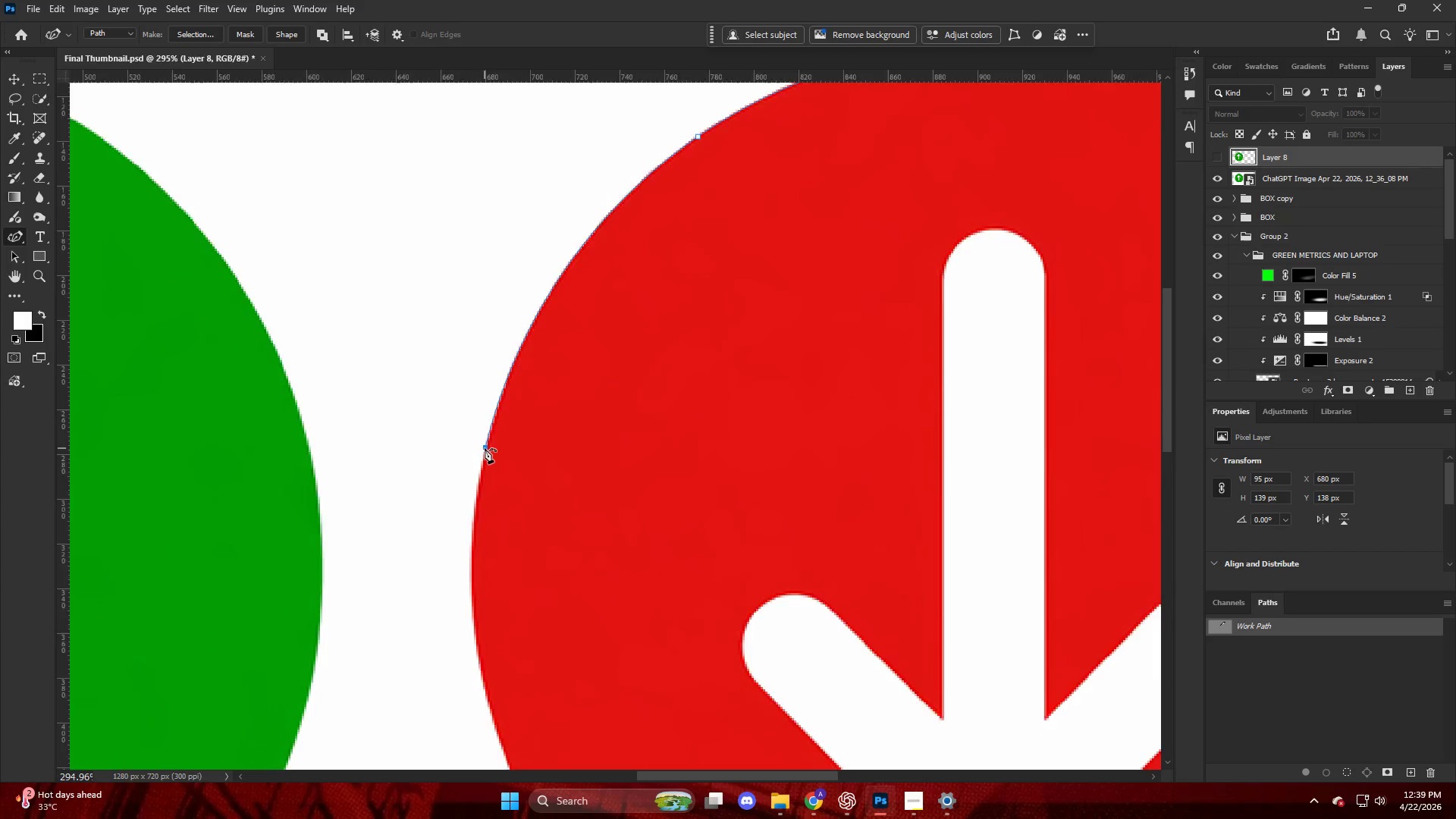 
hold_key(key=AltLeft, duration=0.31)
scroll: coordinate [488, 500], scroll_direction: down, amount: 8.0
 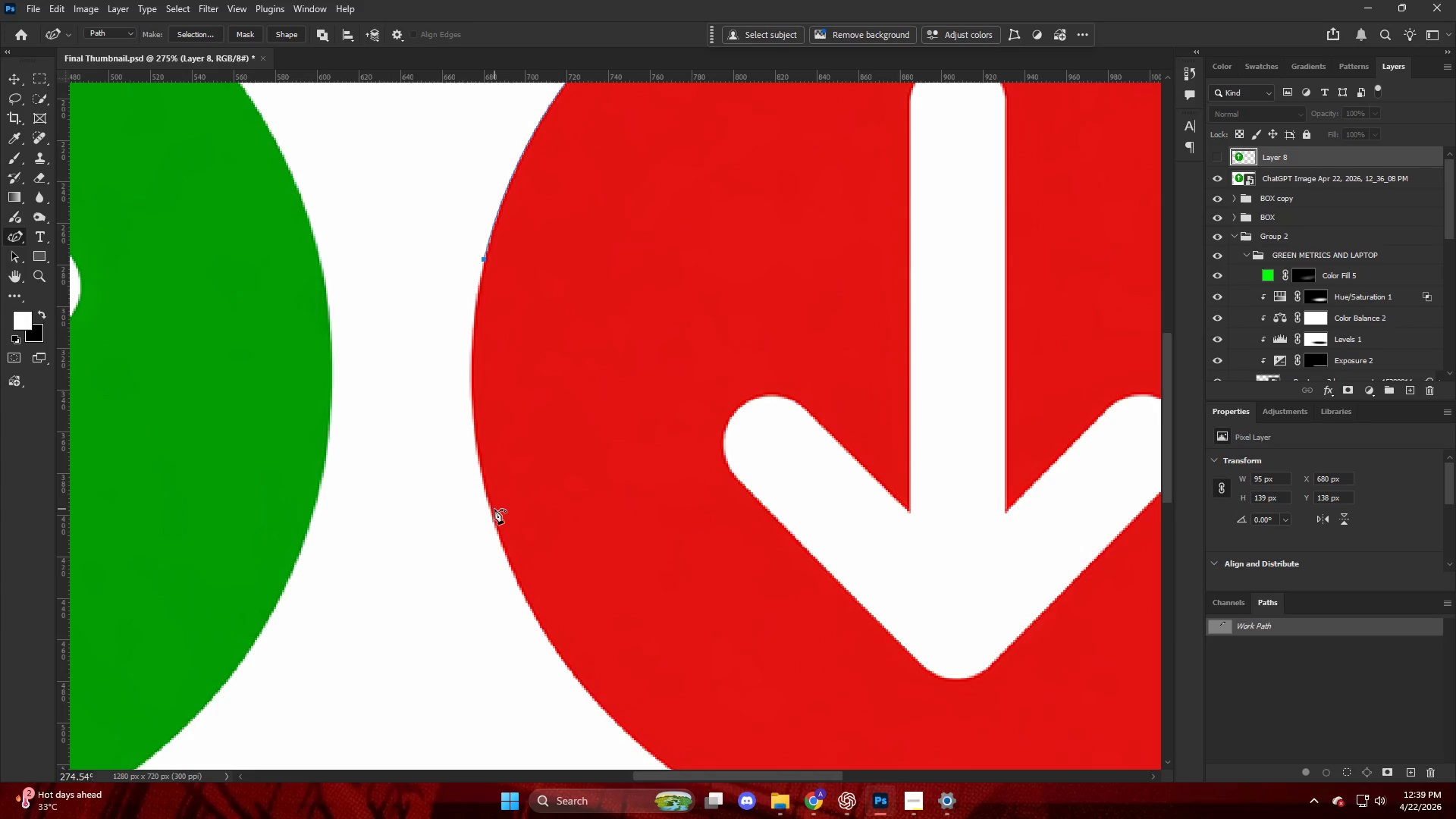 
left_click([491, 509])
 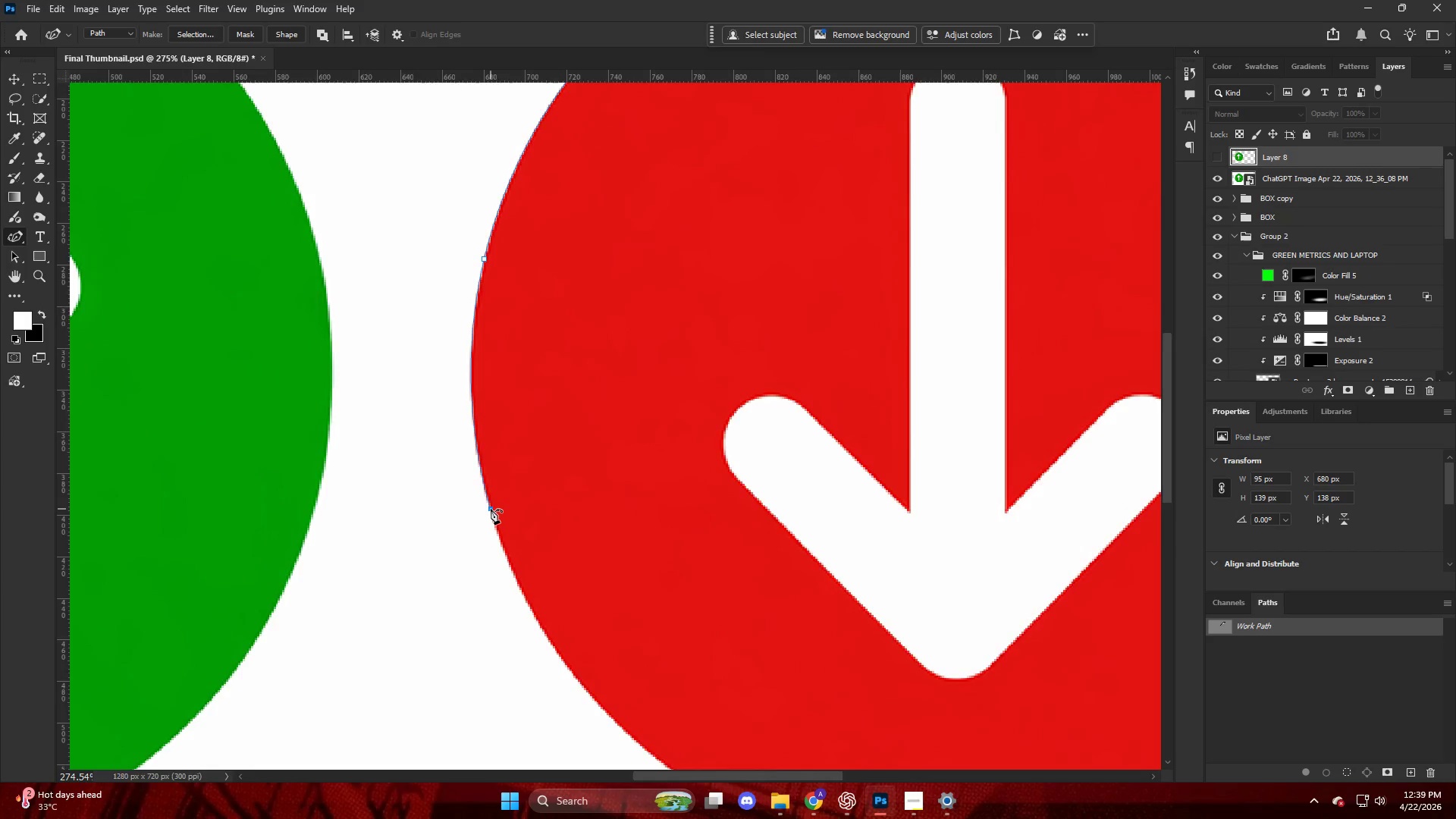 
hold_key(key=AltLeft, duration=0.34)
 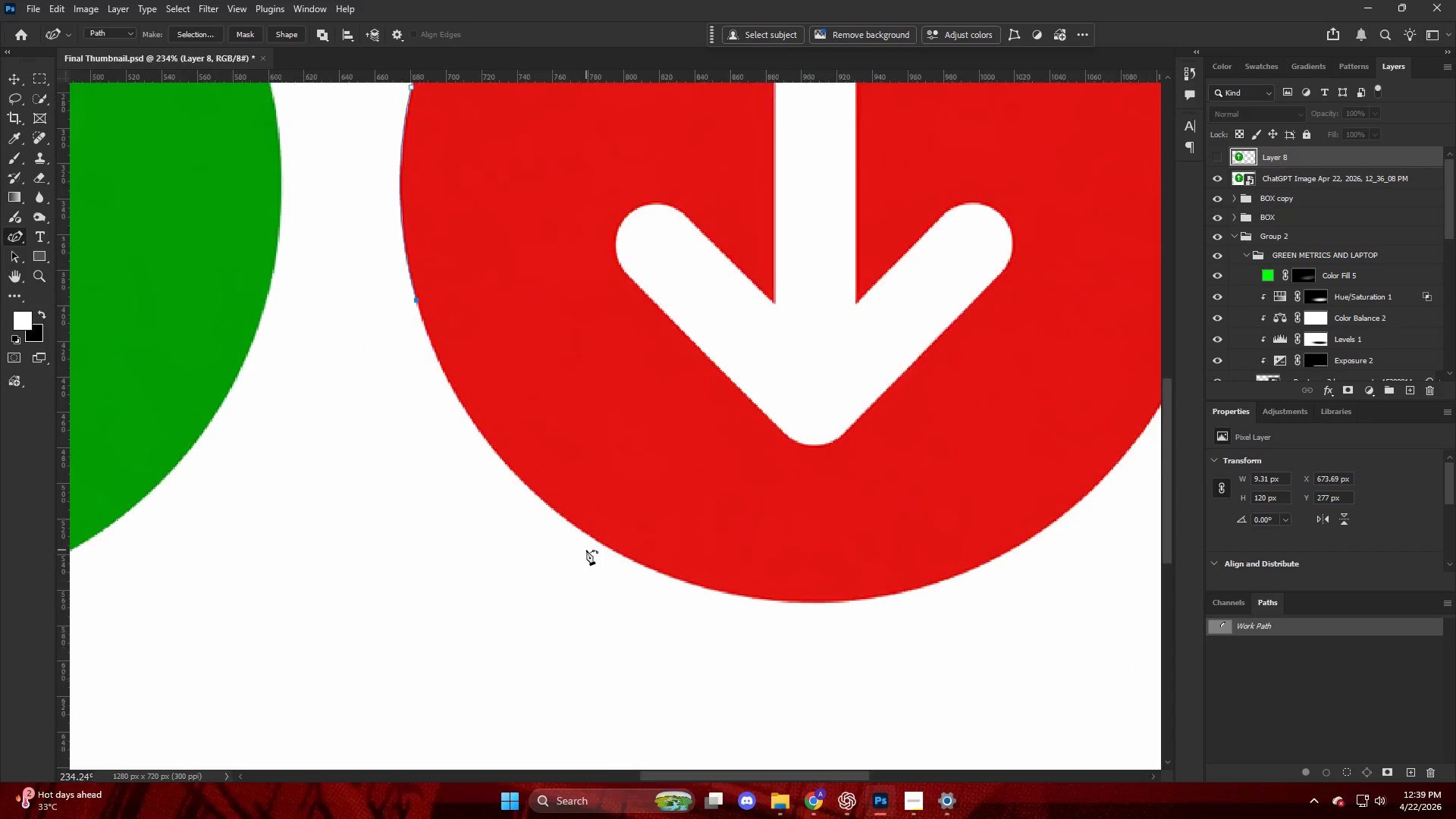 
hold_key(key=AltLeft, duration=0.47)
 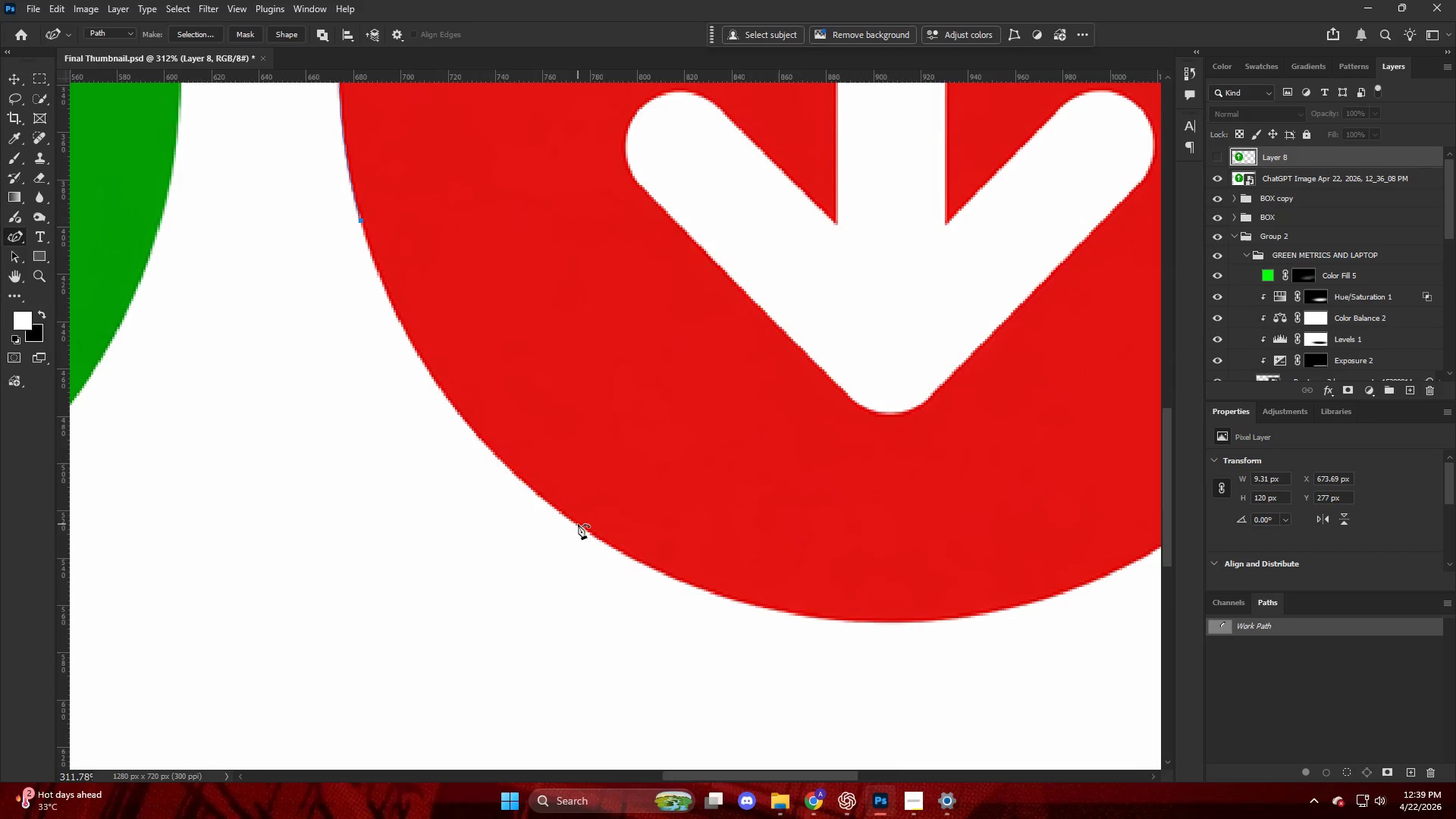 
left_click([578, 524])
 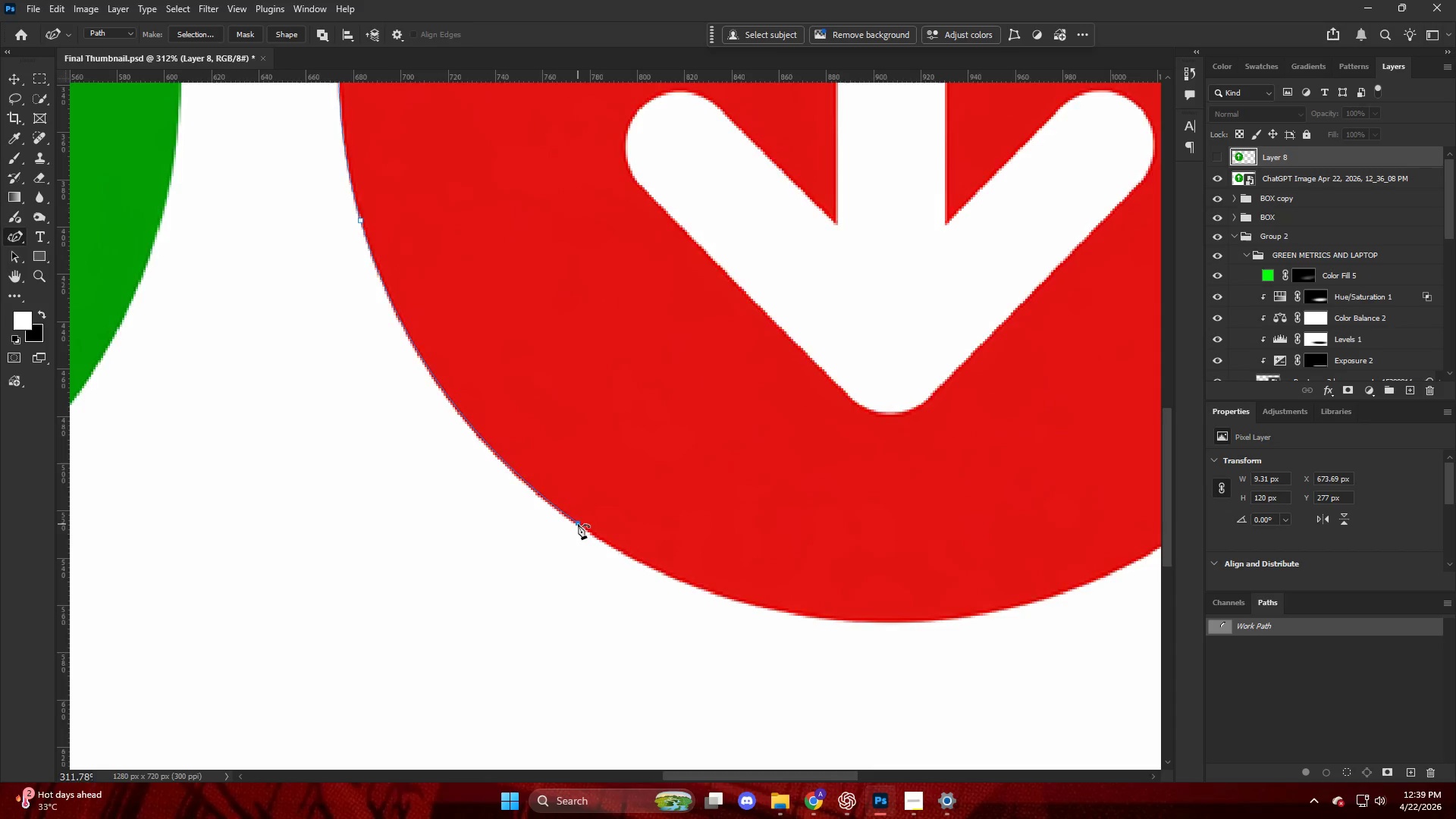 
scroll: coordinate [580, 538], scroll_direction: down, amount: 7.0
 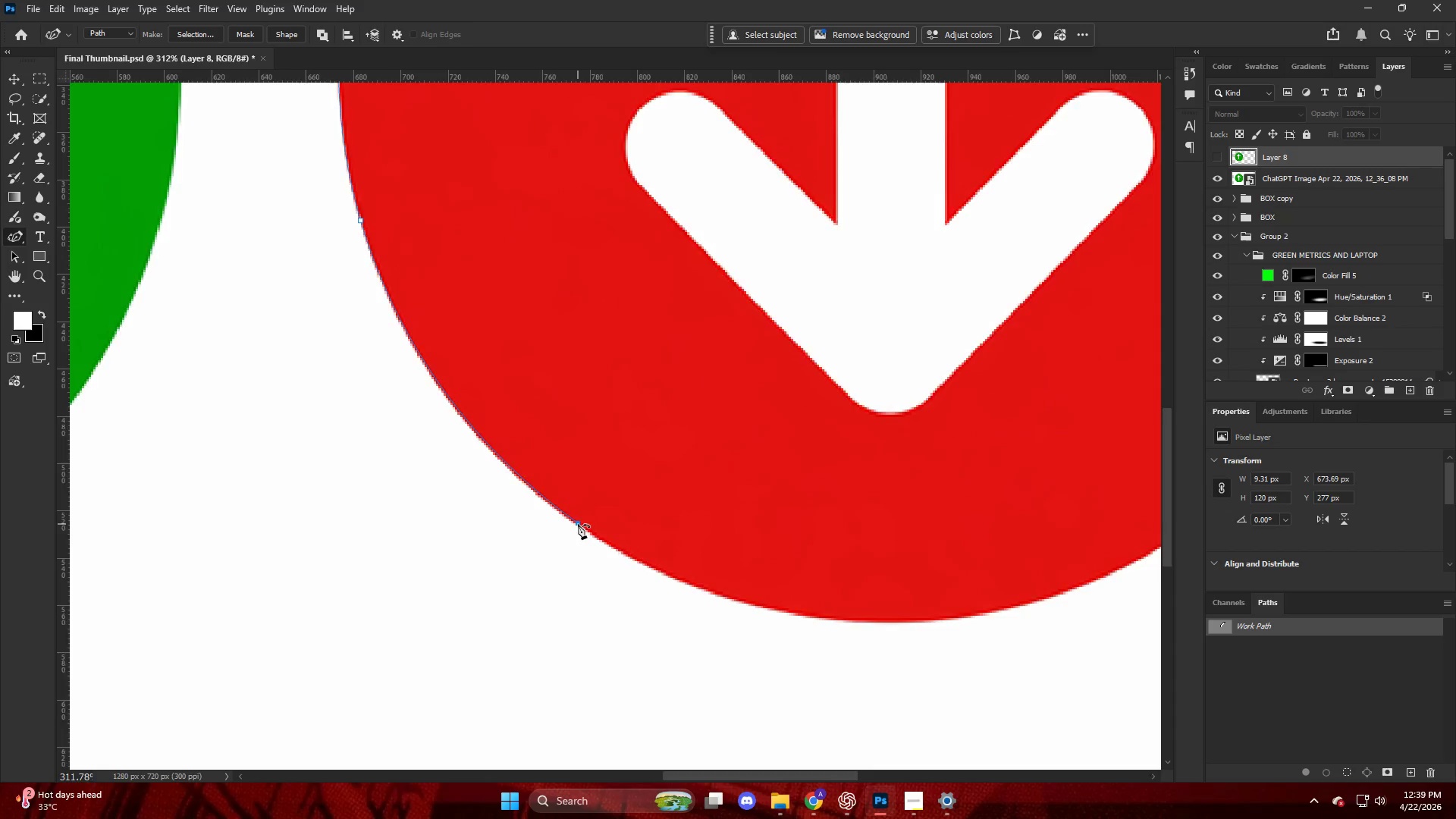 
key(Alt+AltLeft)
 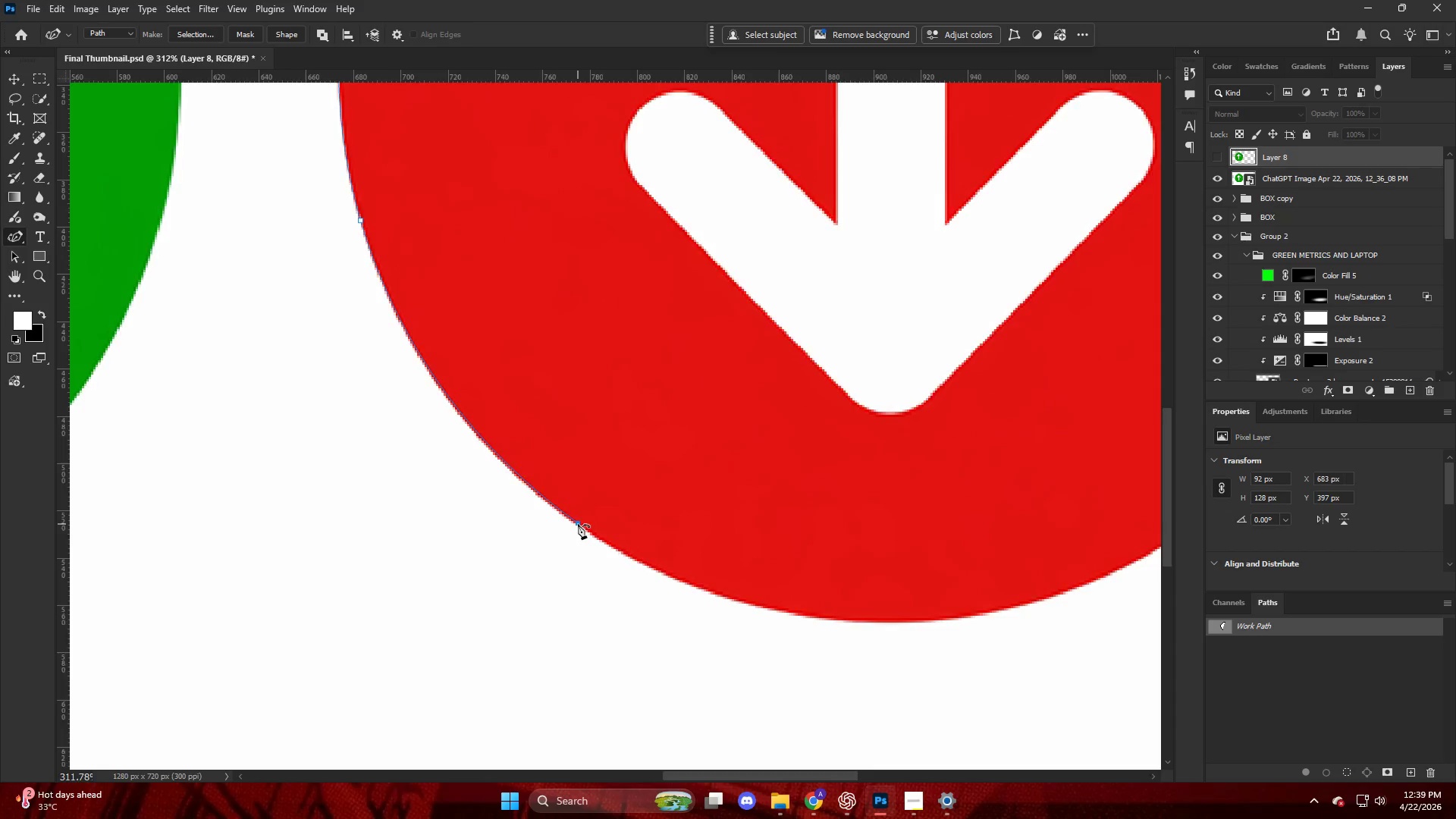 
key(Alt+AltLeft)
 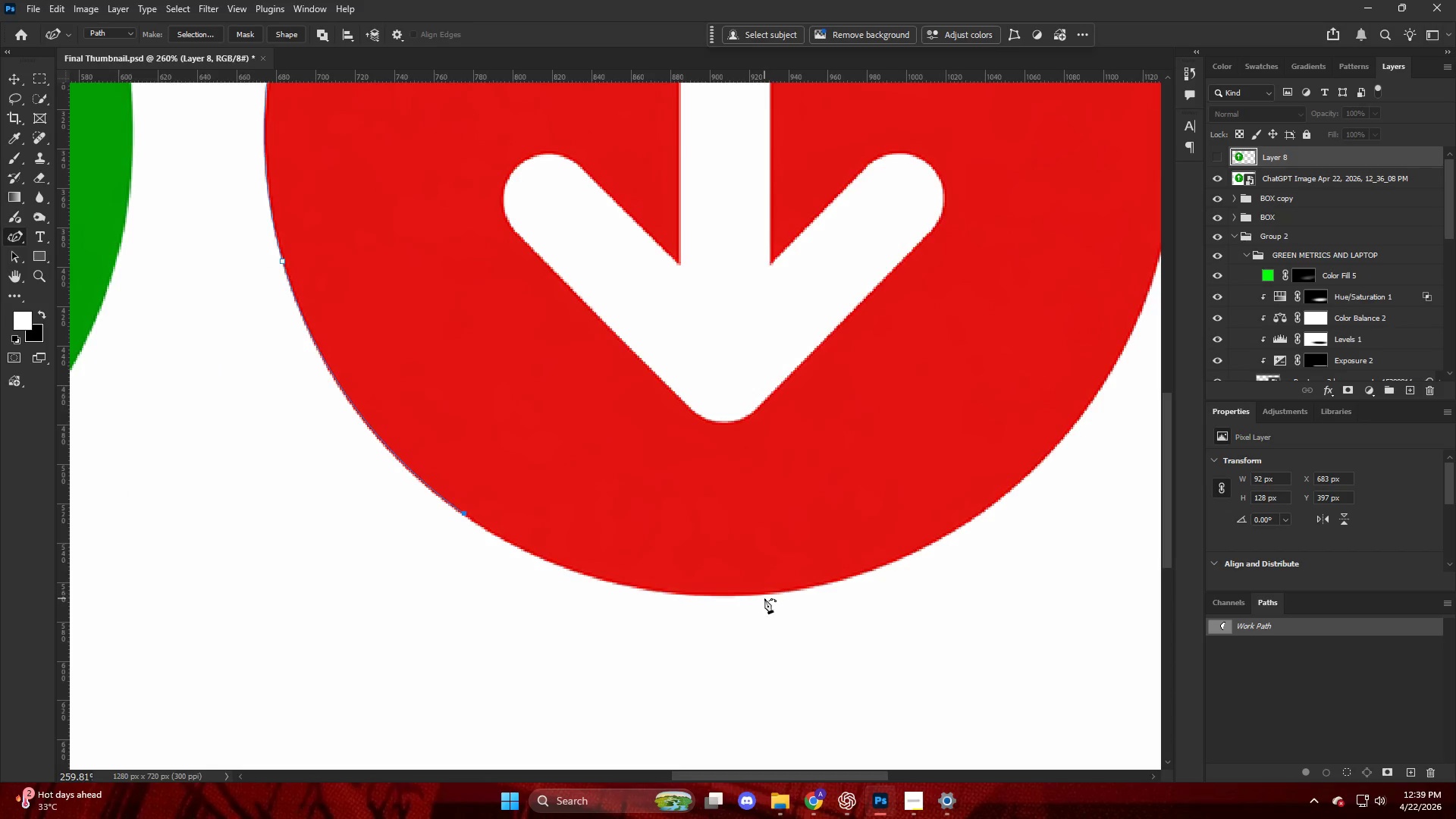 
scroll: coordinate [829, 582], scroll_direction: down, amount: 1.0
 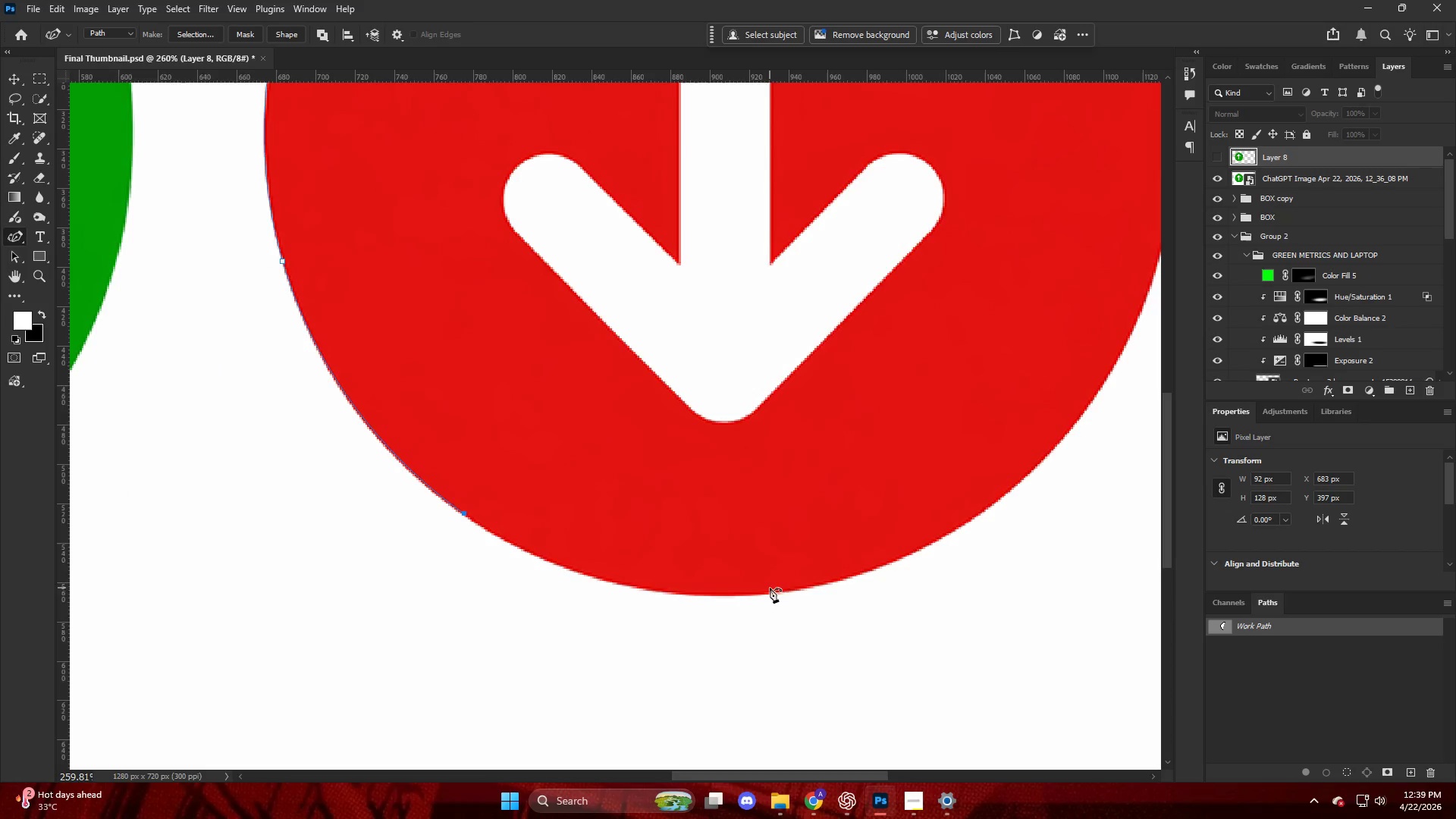 
left_click([764, 595])
 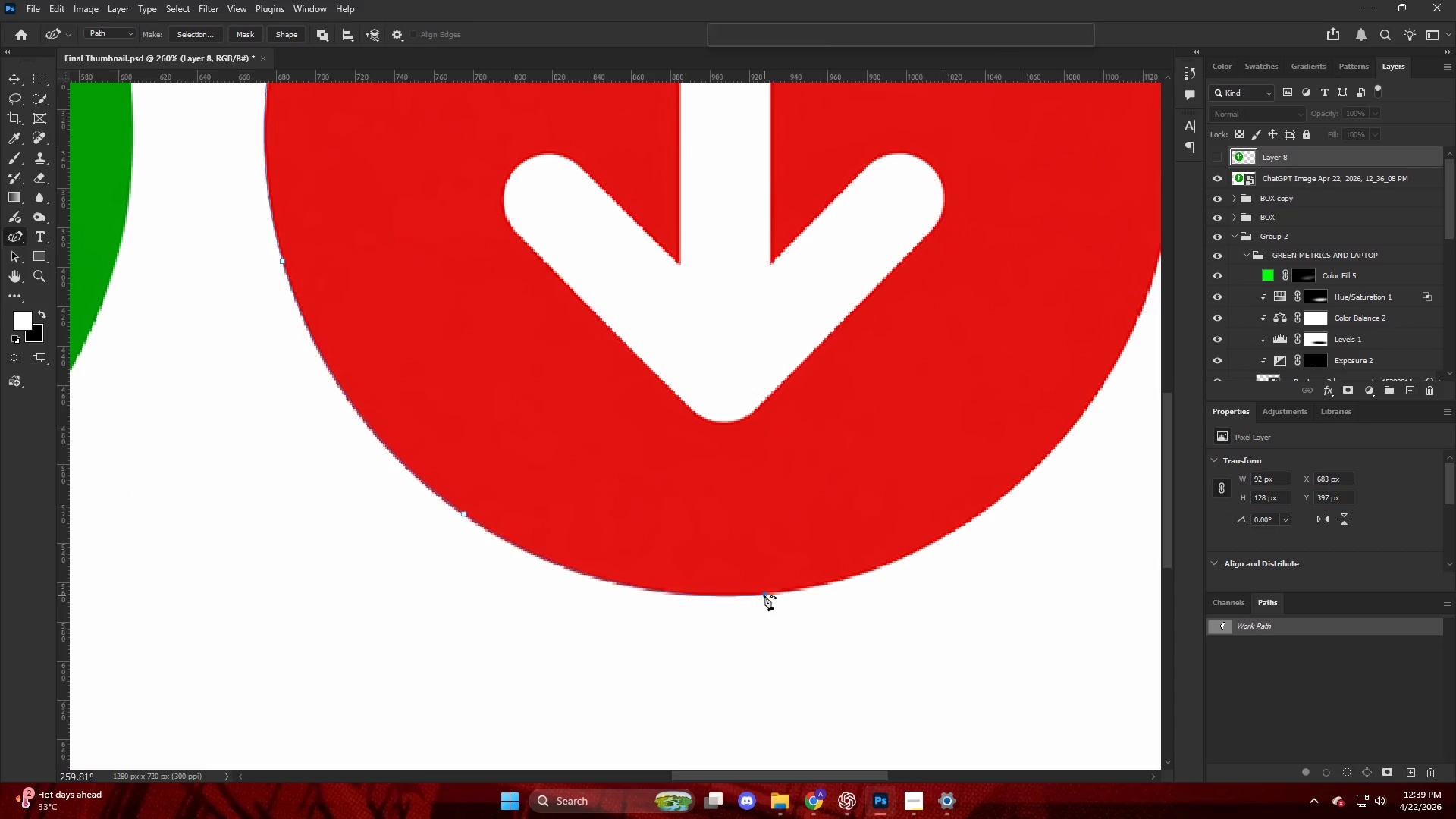 
hold_key(key=AltLeft, duration=0.31)
 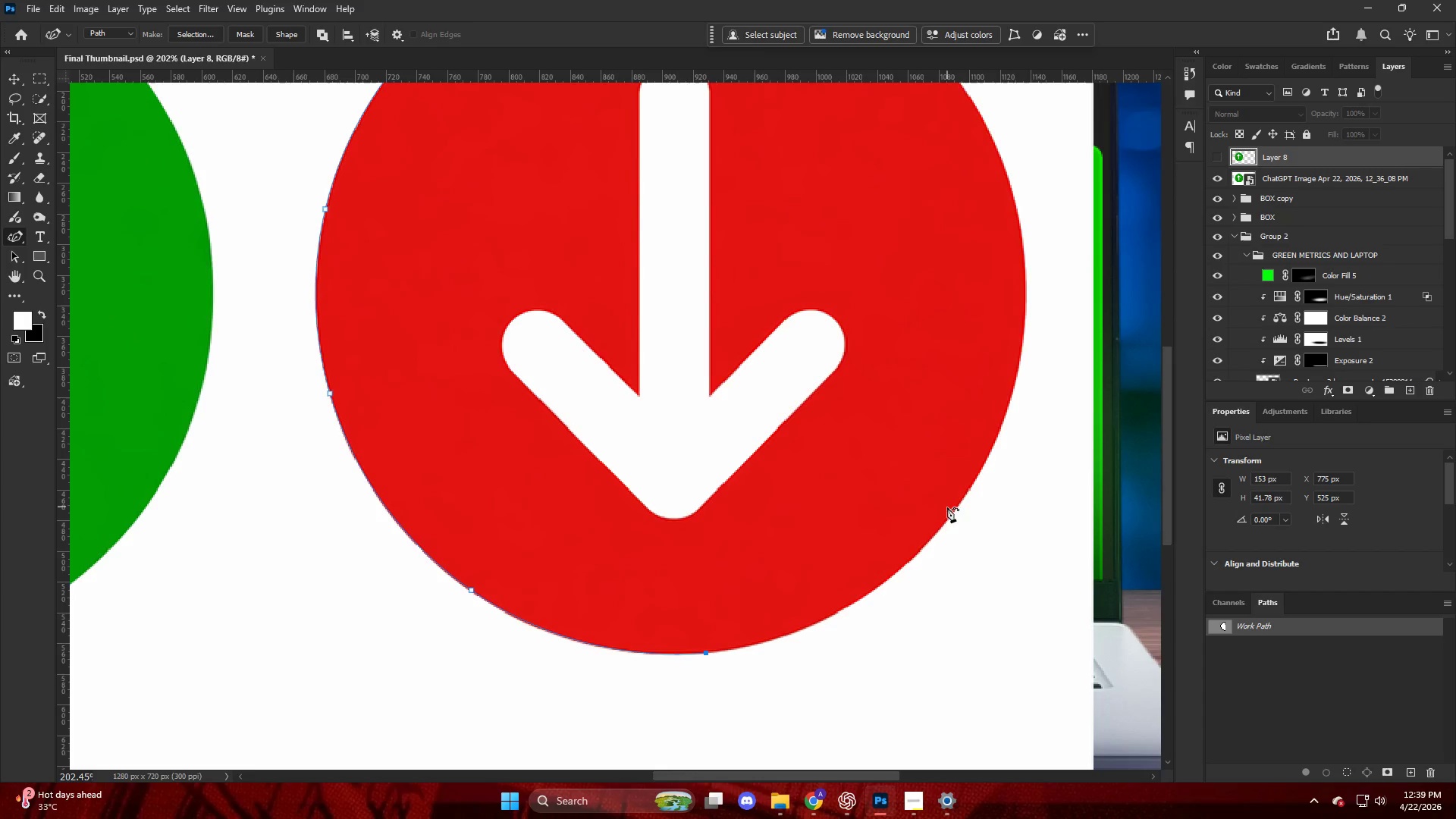 
key(Alt+AltLeft)
 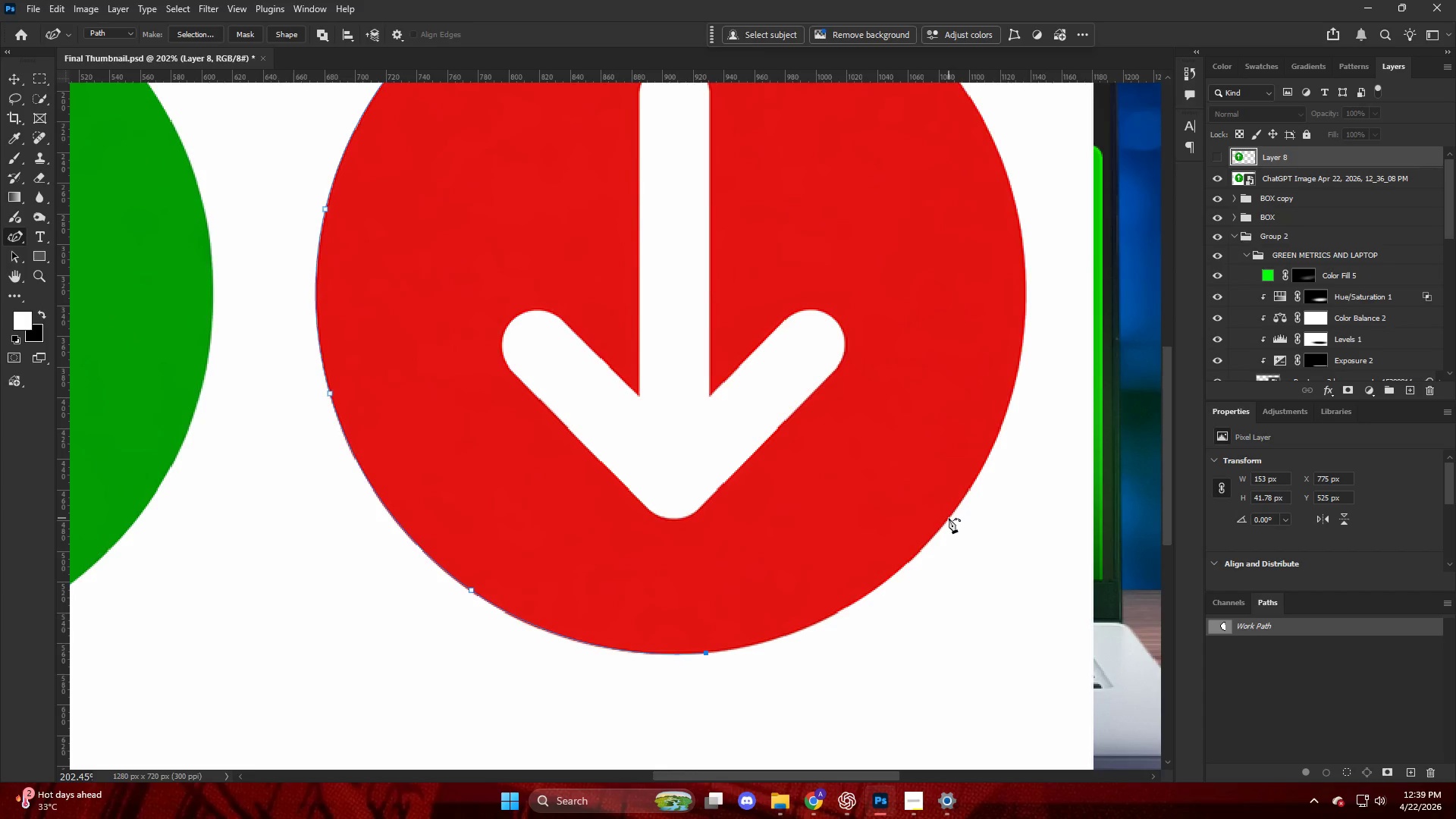 
scroll: coordinate [953, 507], scroll_direction: down, amount: 1.0
 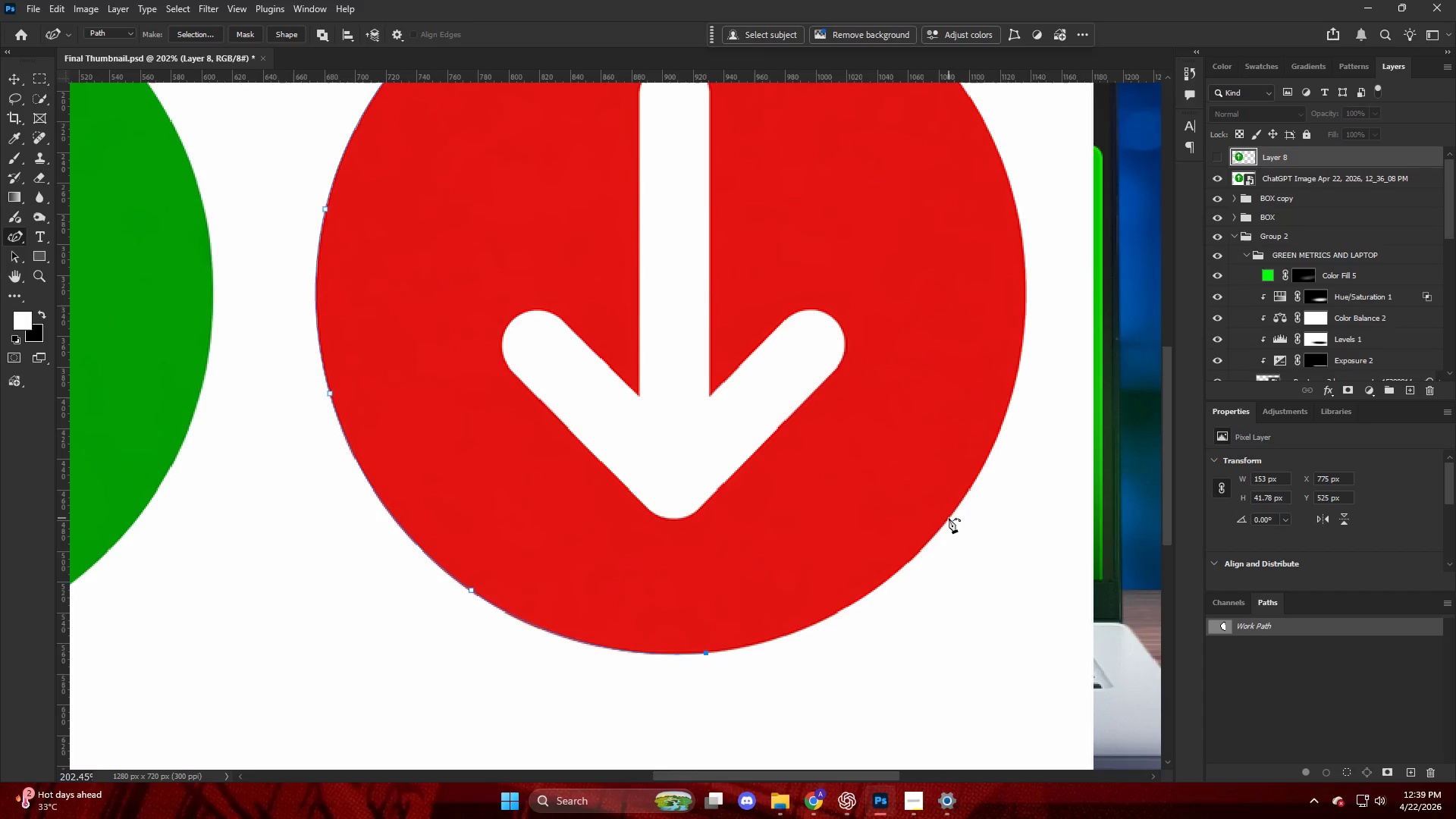 
left_click([949, 519])
 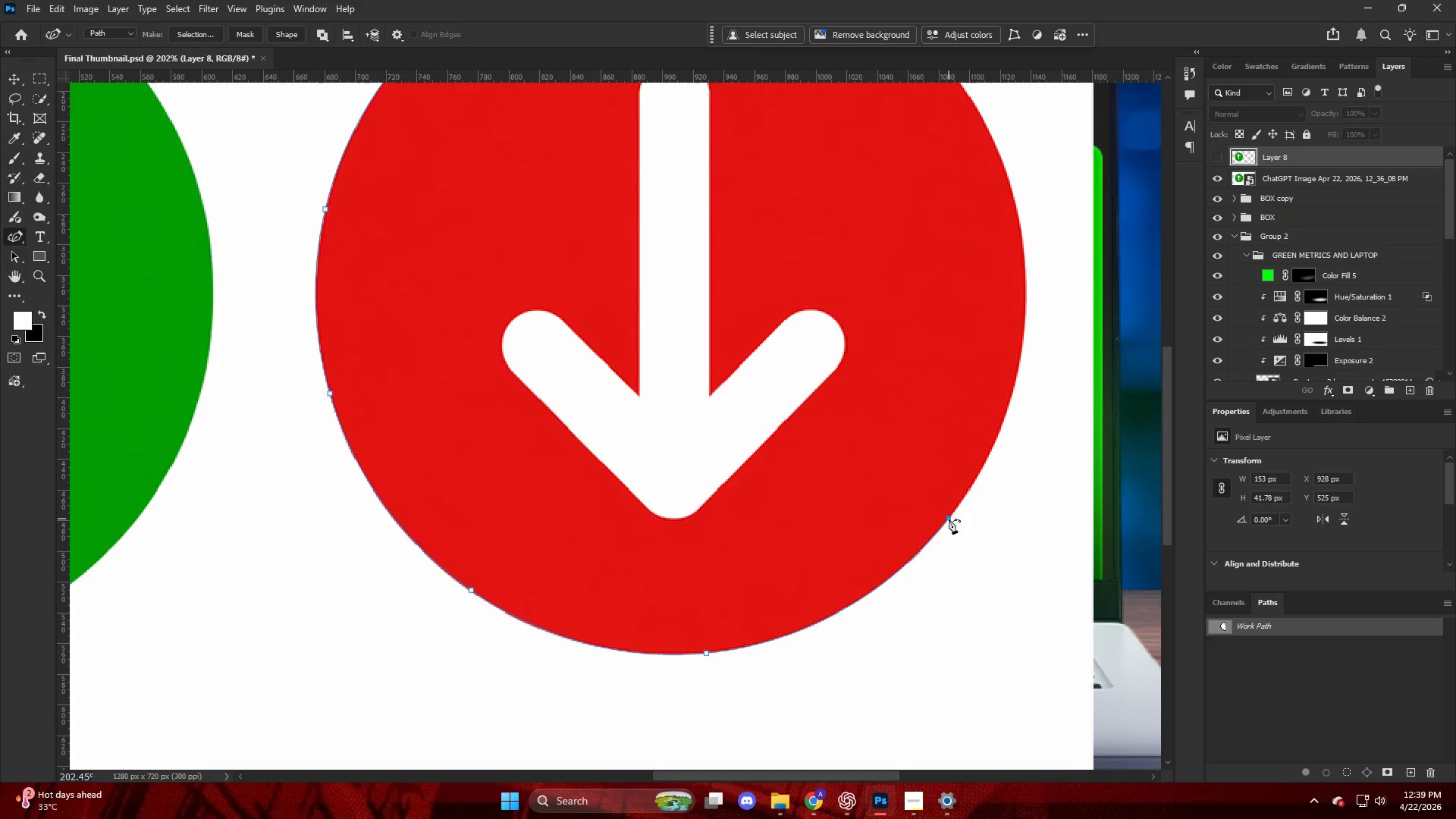 
key(Alt+AltLeft)
 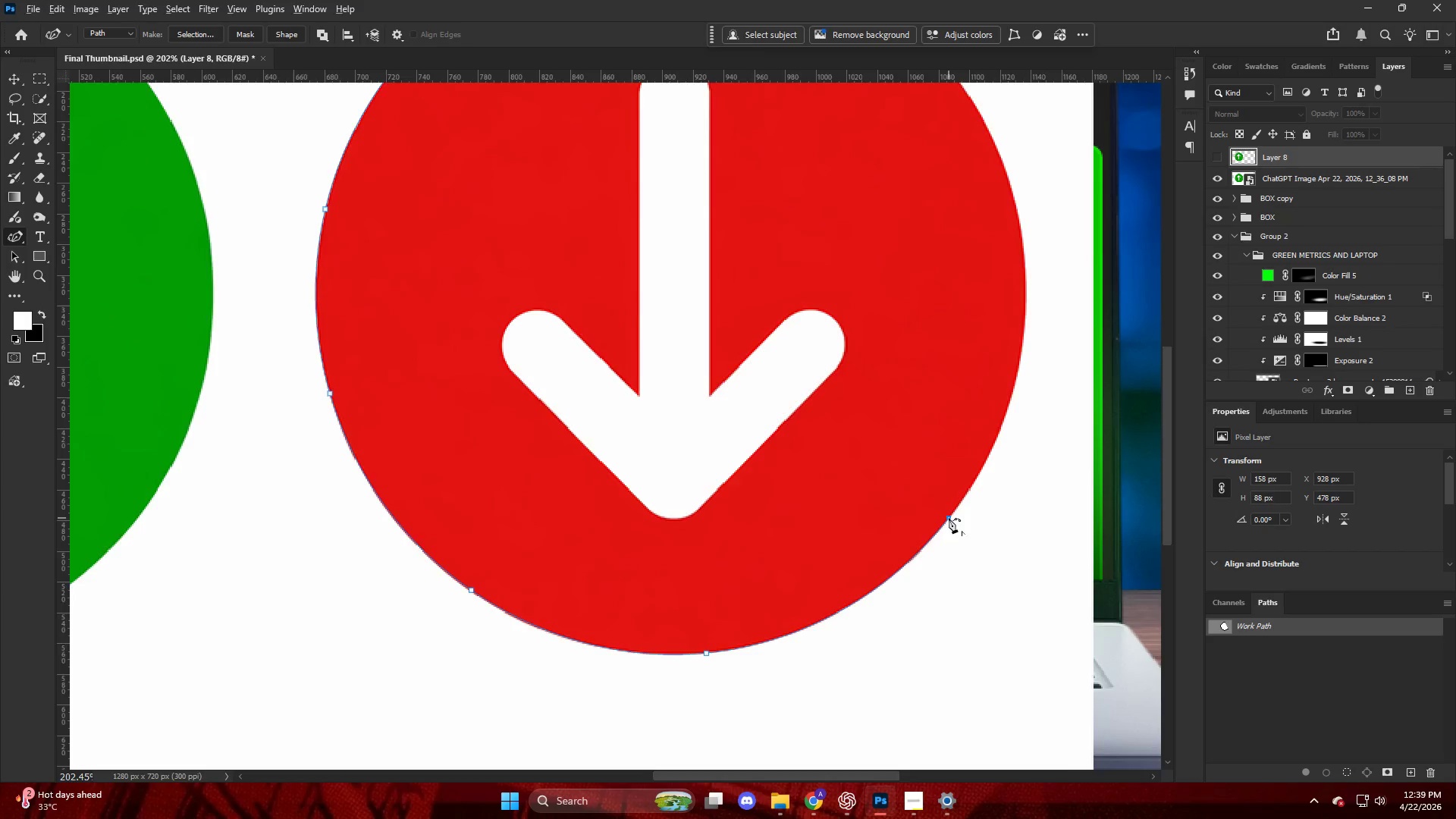 
hold_key(key=AltLeft, duration=0.42)
scroll: coordinate [1002, 444], scroll_direction: up, amount: 11.0
 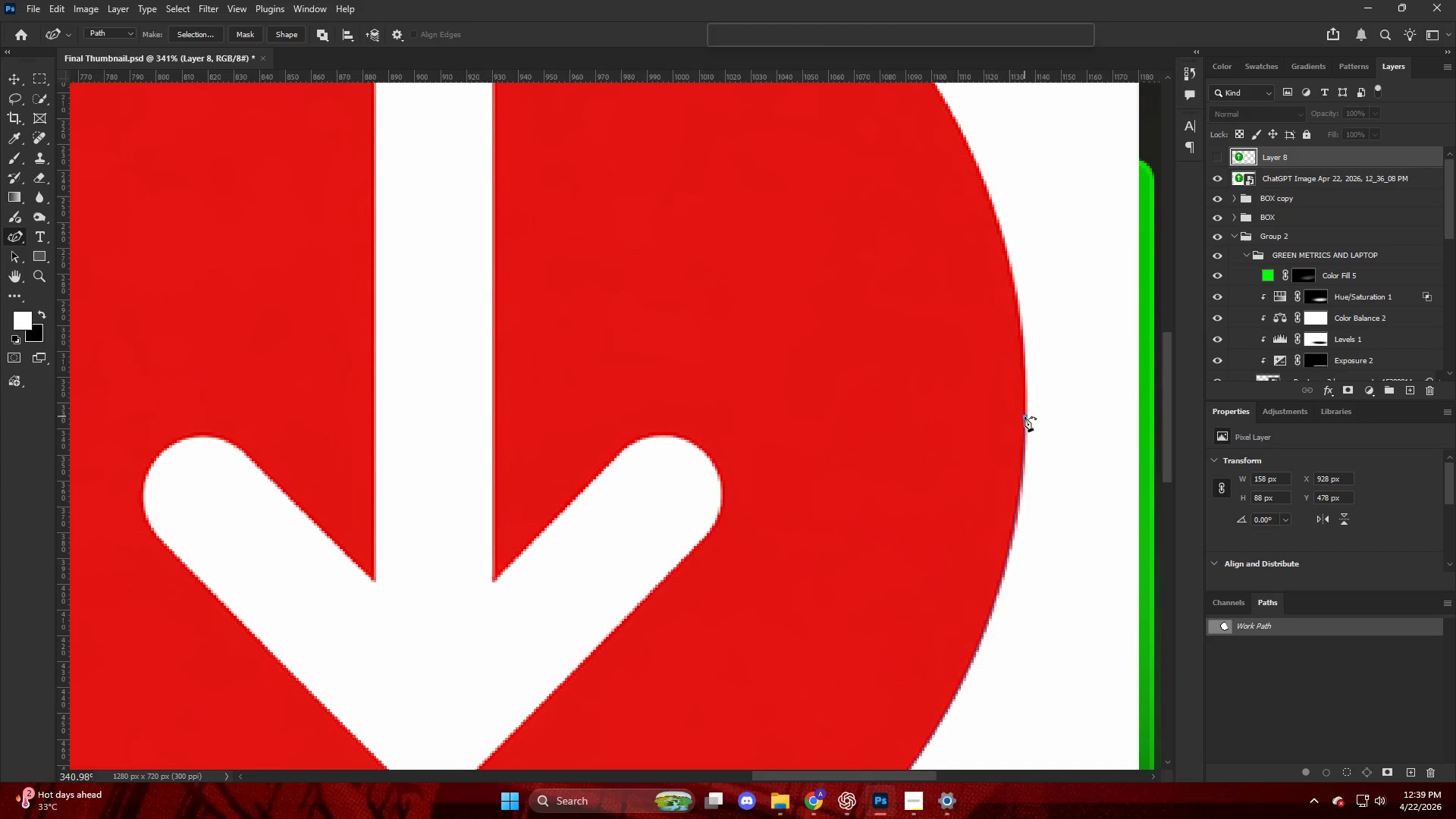 
left_click([1025, 416])
 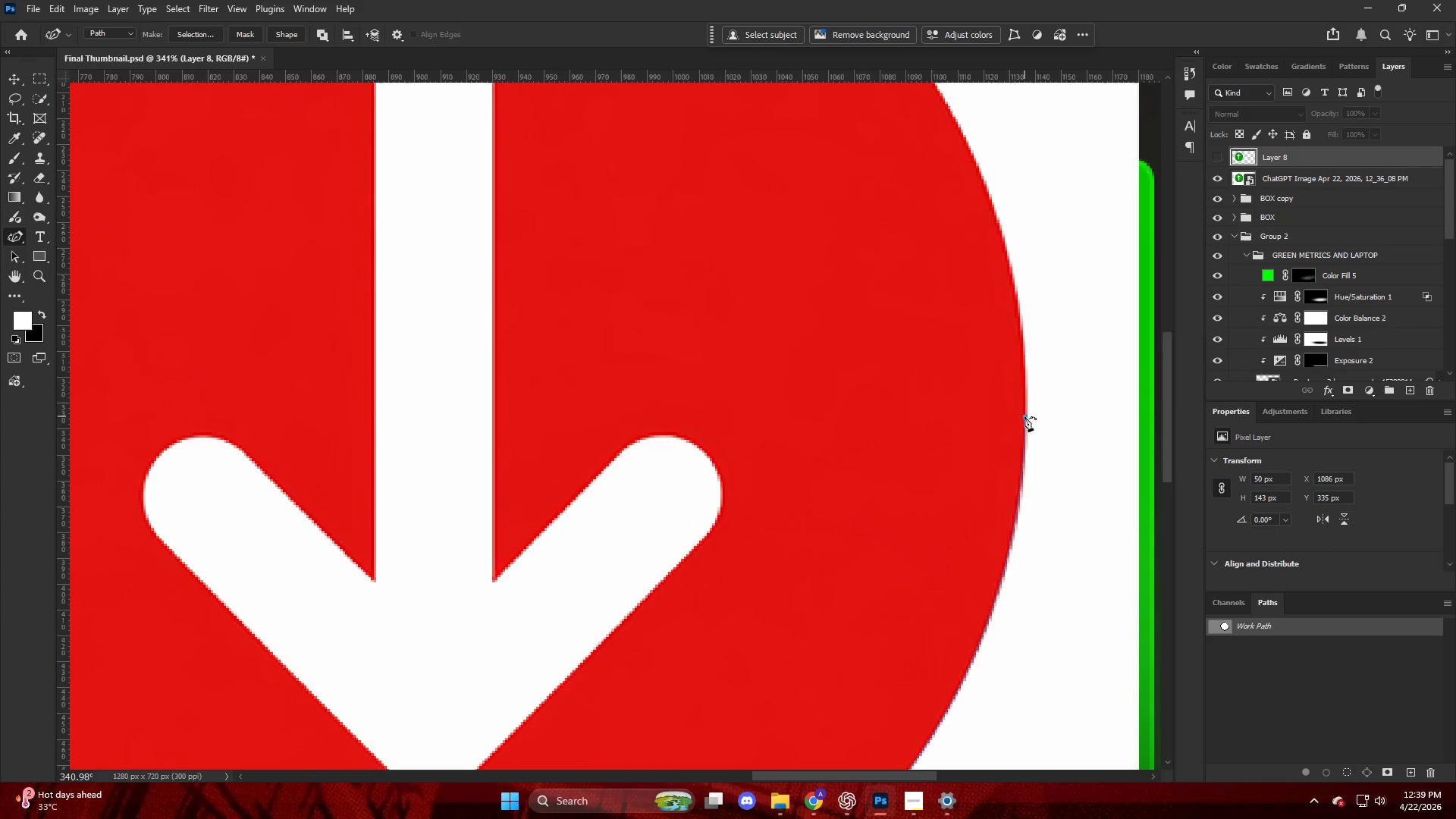 
key(Alt+AltLeft)
 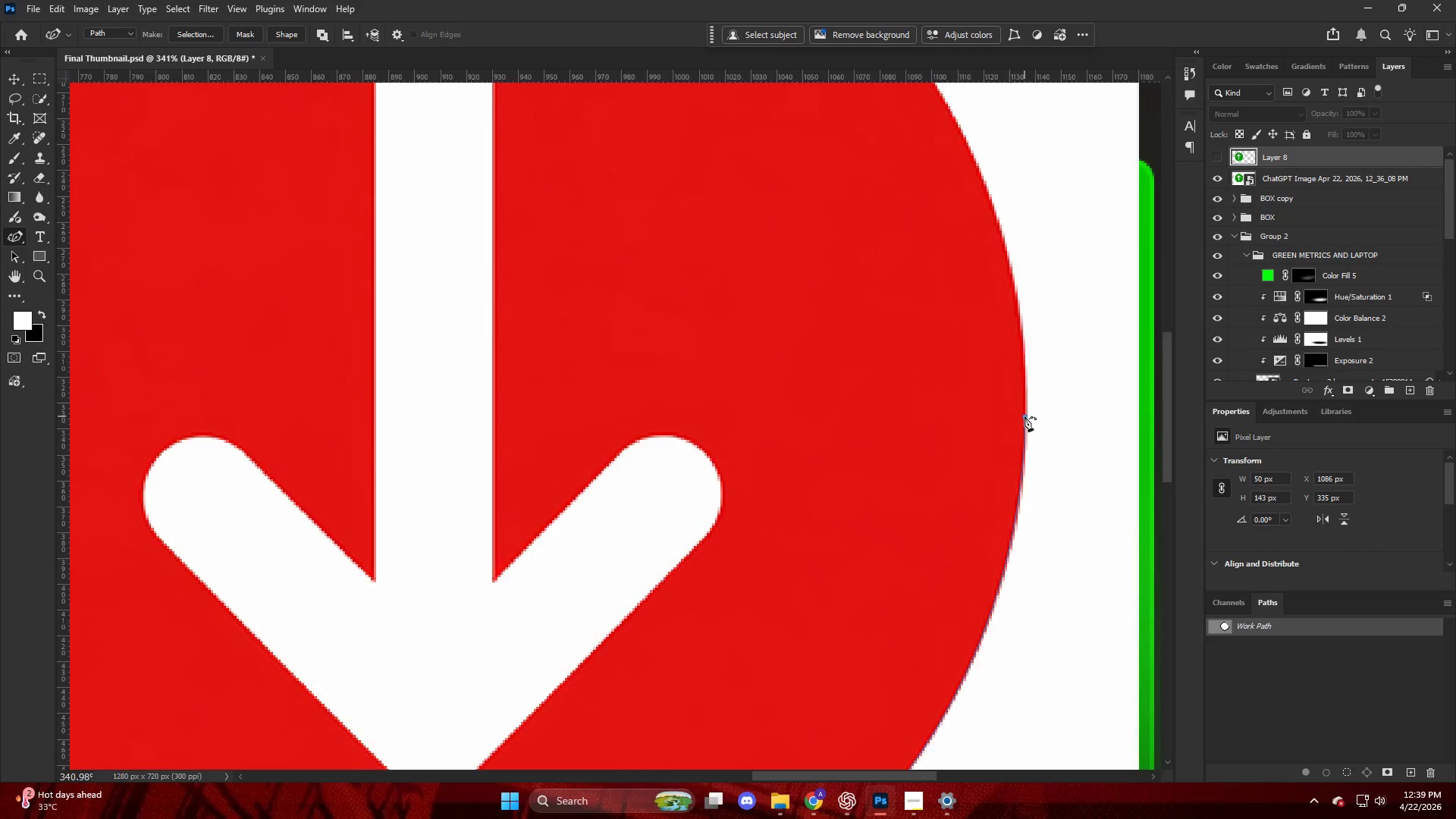 
key(Alt+AltLeft)
 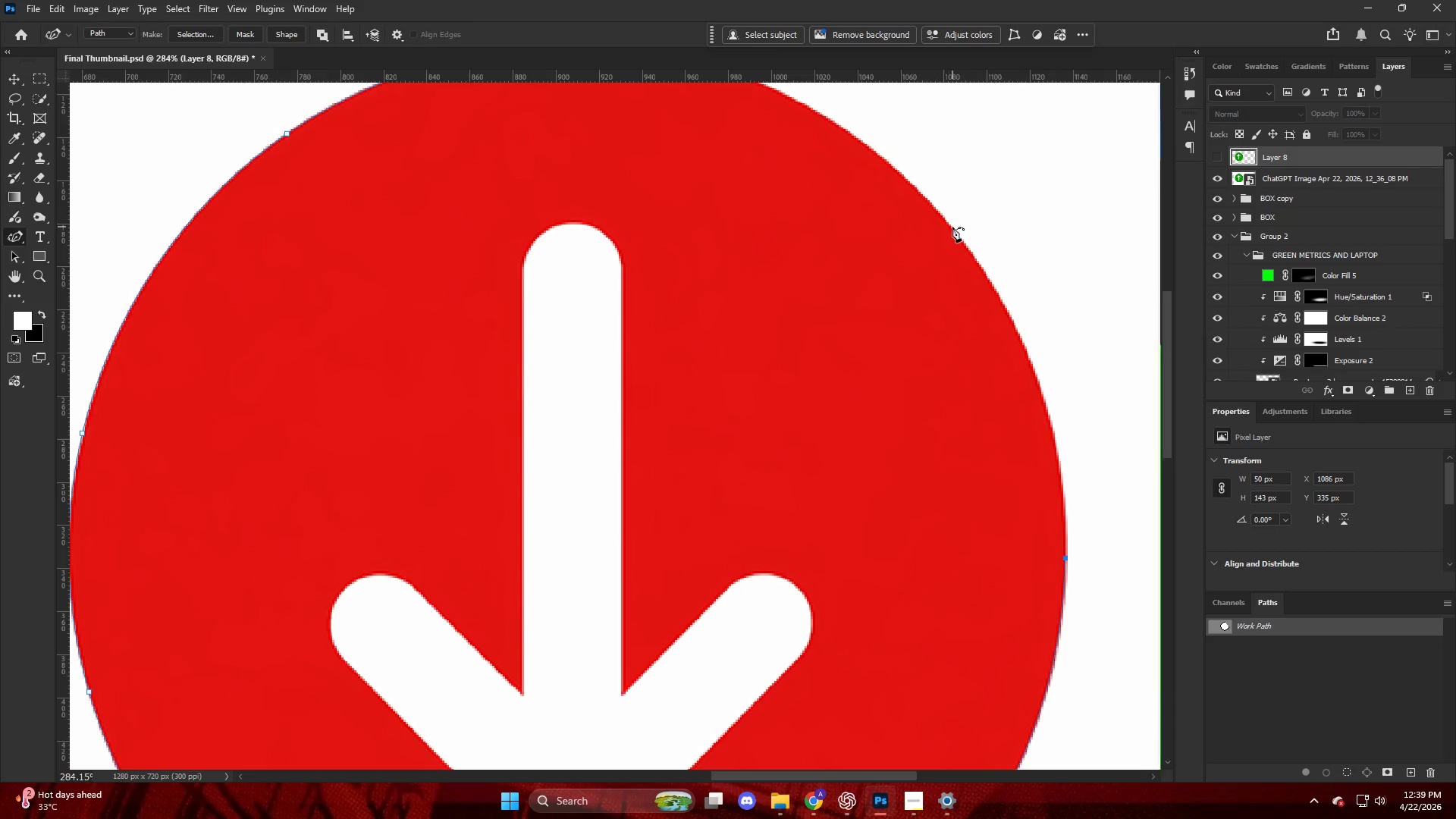 
scroll: coordinate [934, 339], scroll_direction: up, amount: 4.0
 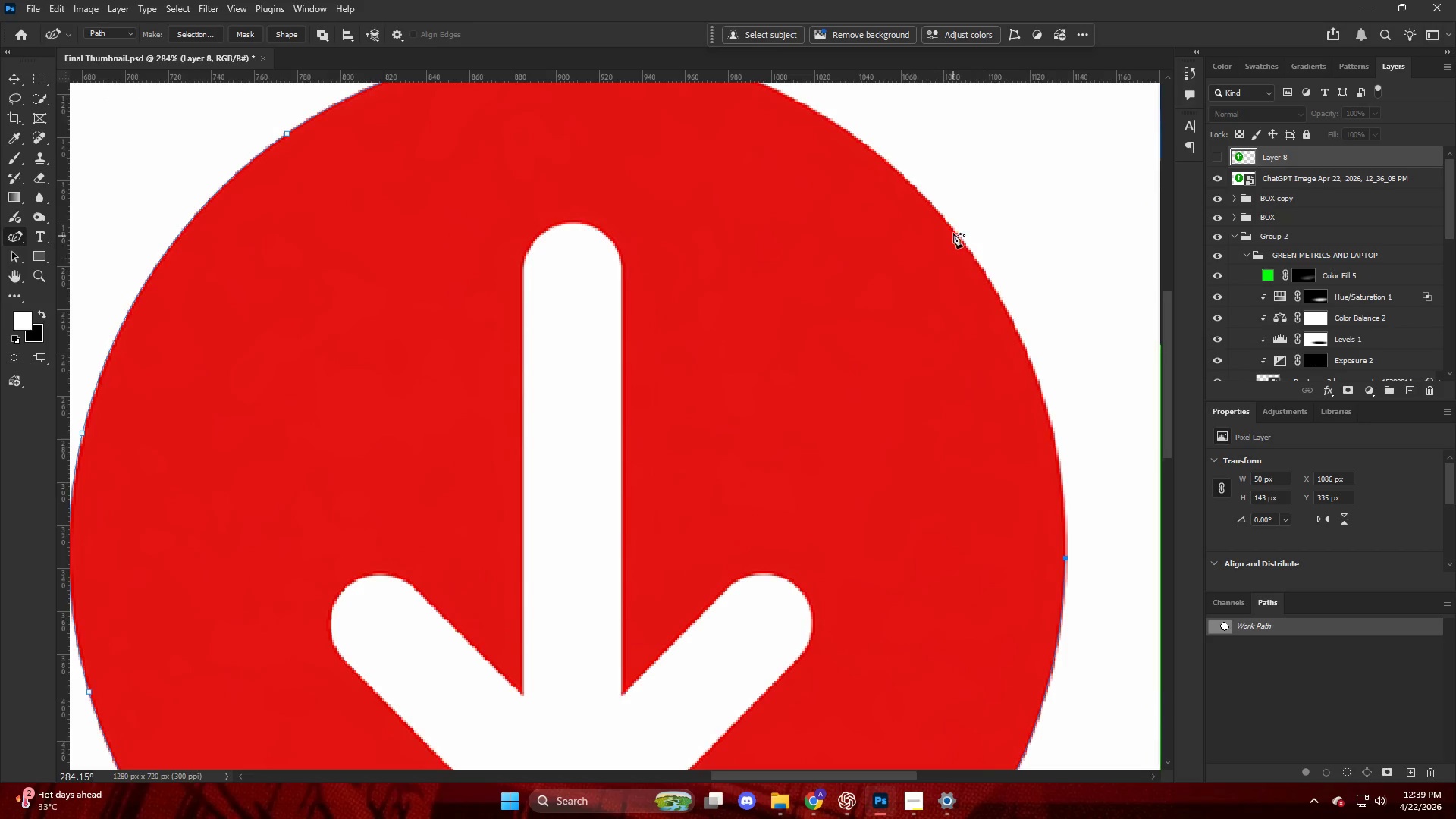 
left_click([952, 227])
 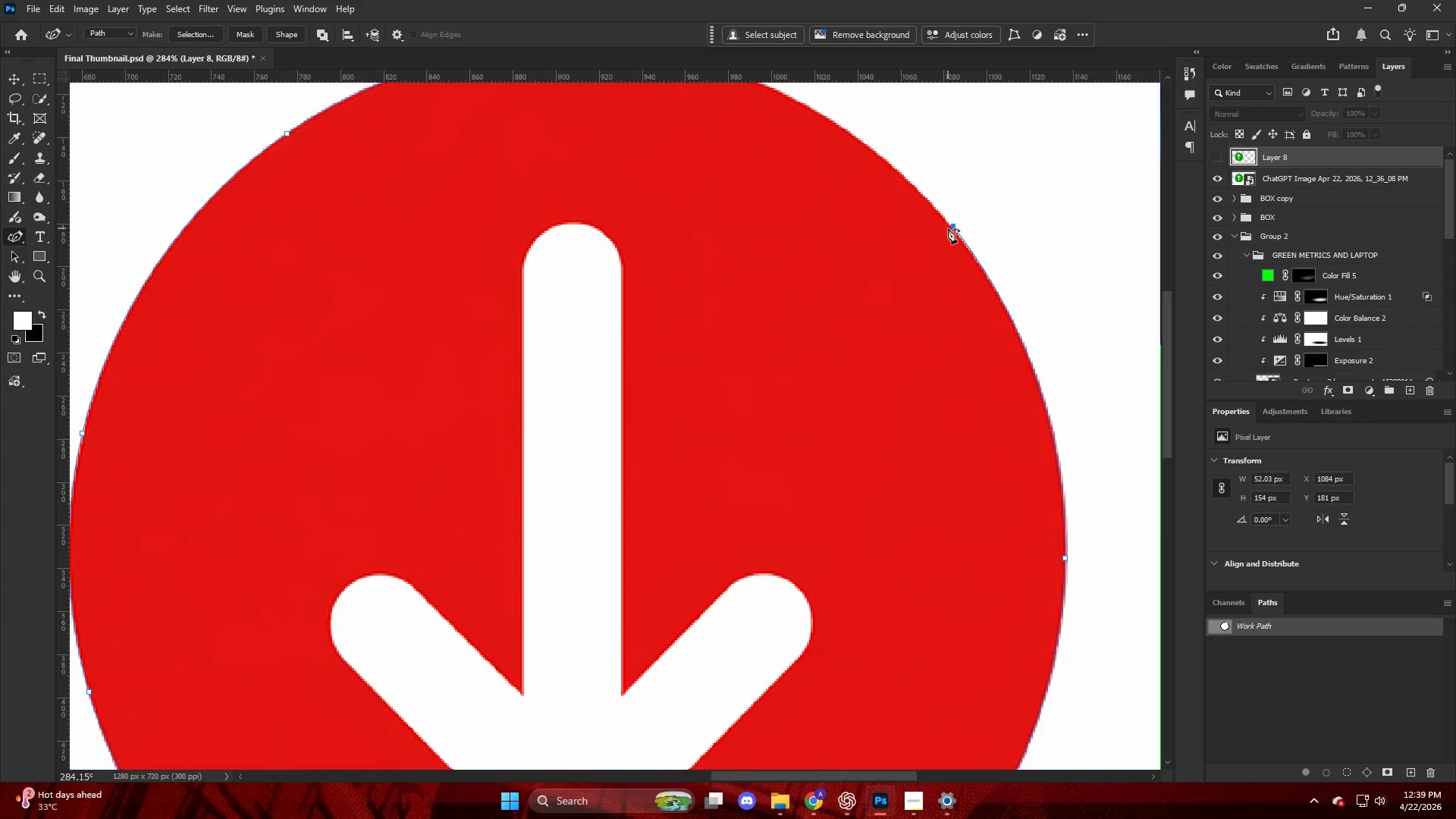 
scroll: coordinate [913, 197], scroll_direction: up, amount: 6.0
 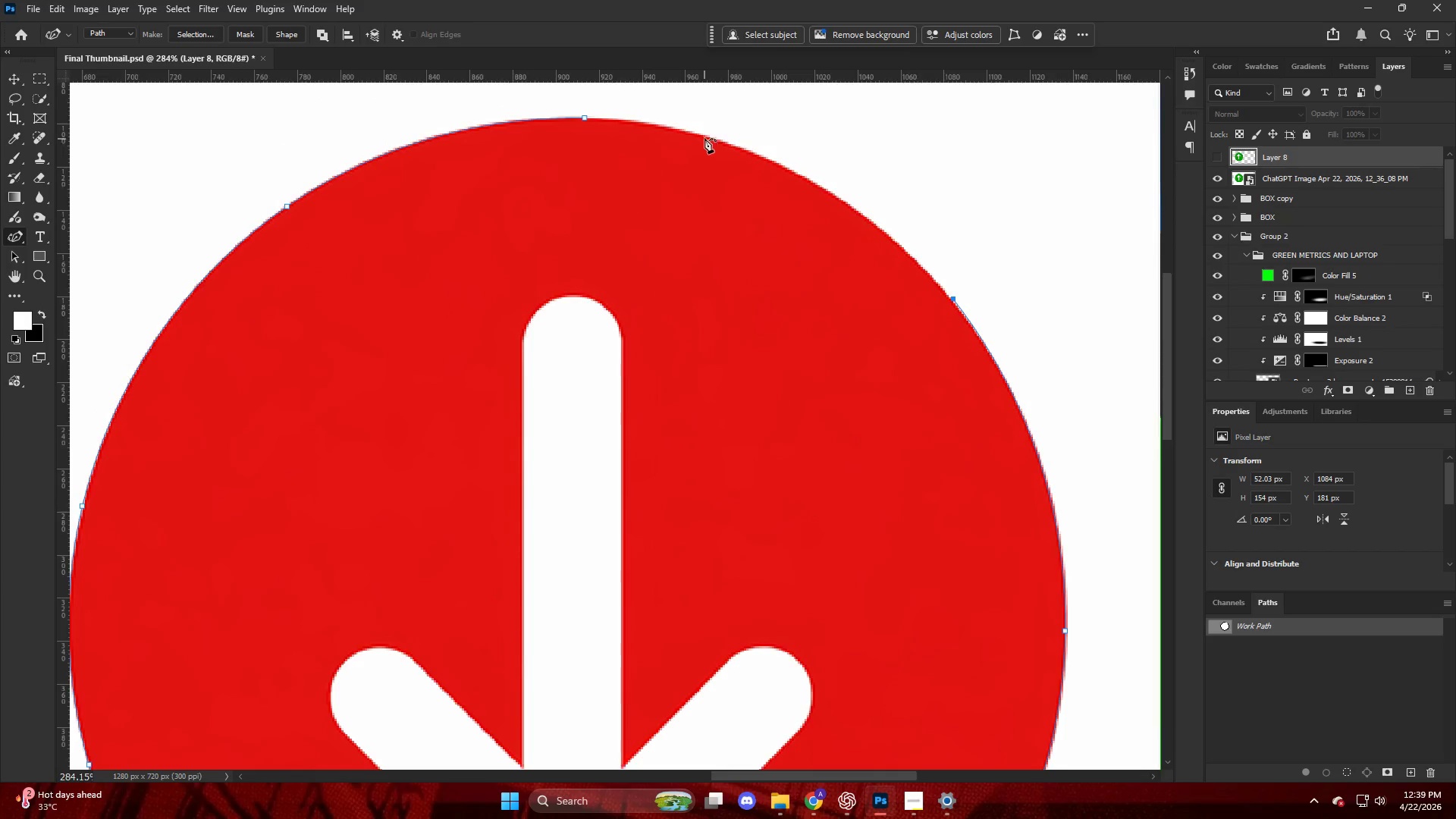 
left_click([704, 135])
 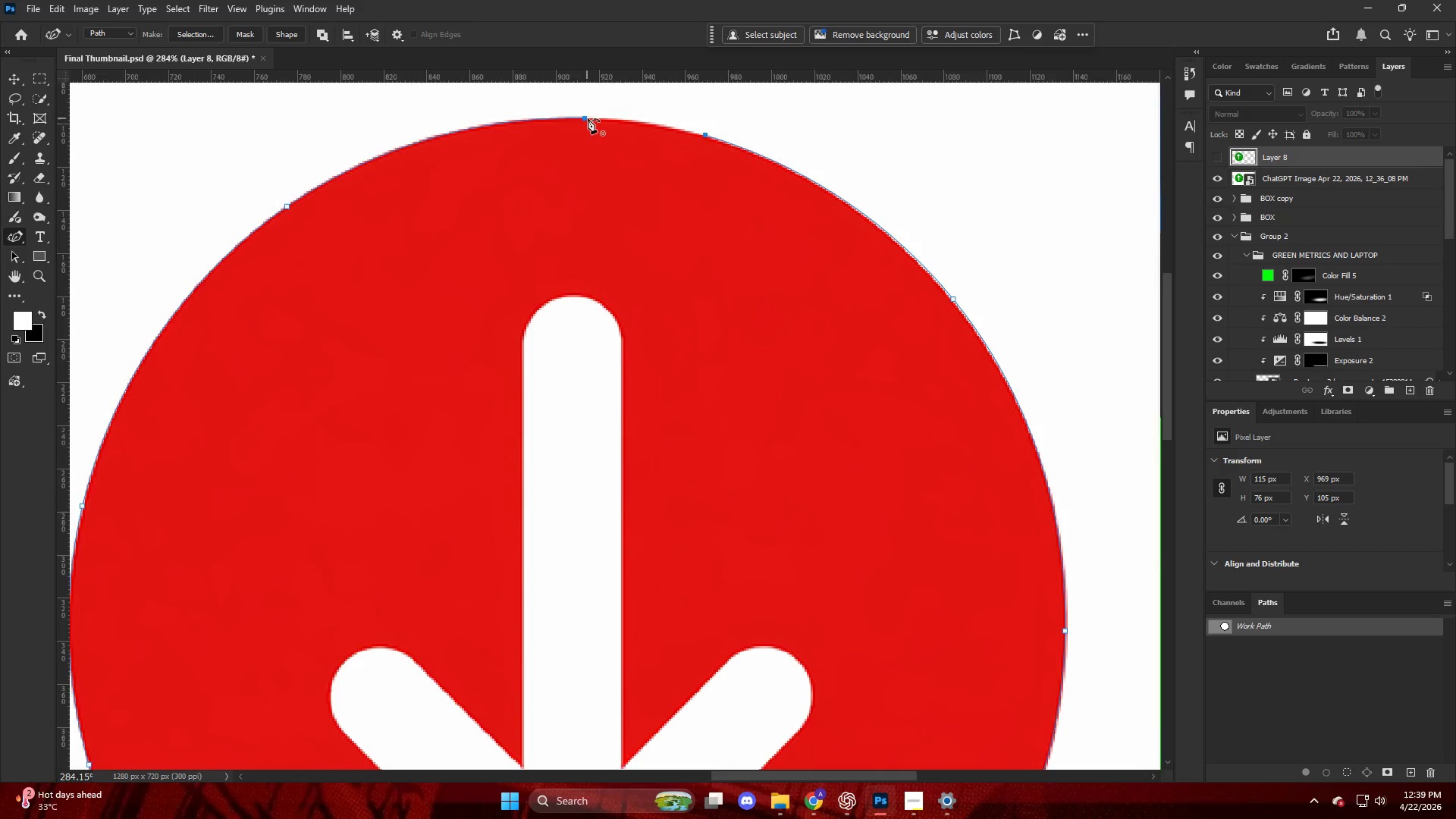 
left_click([588, 117])
 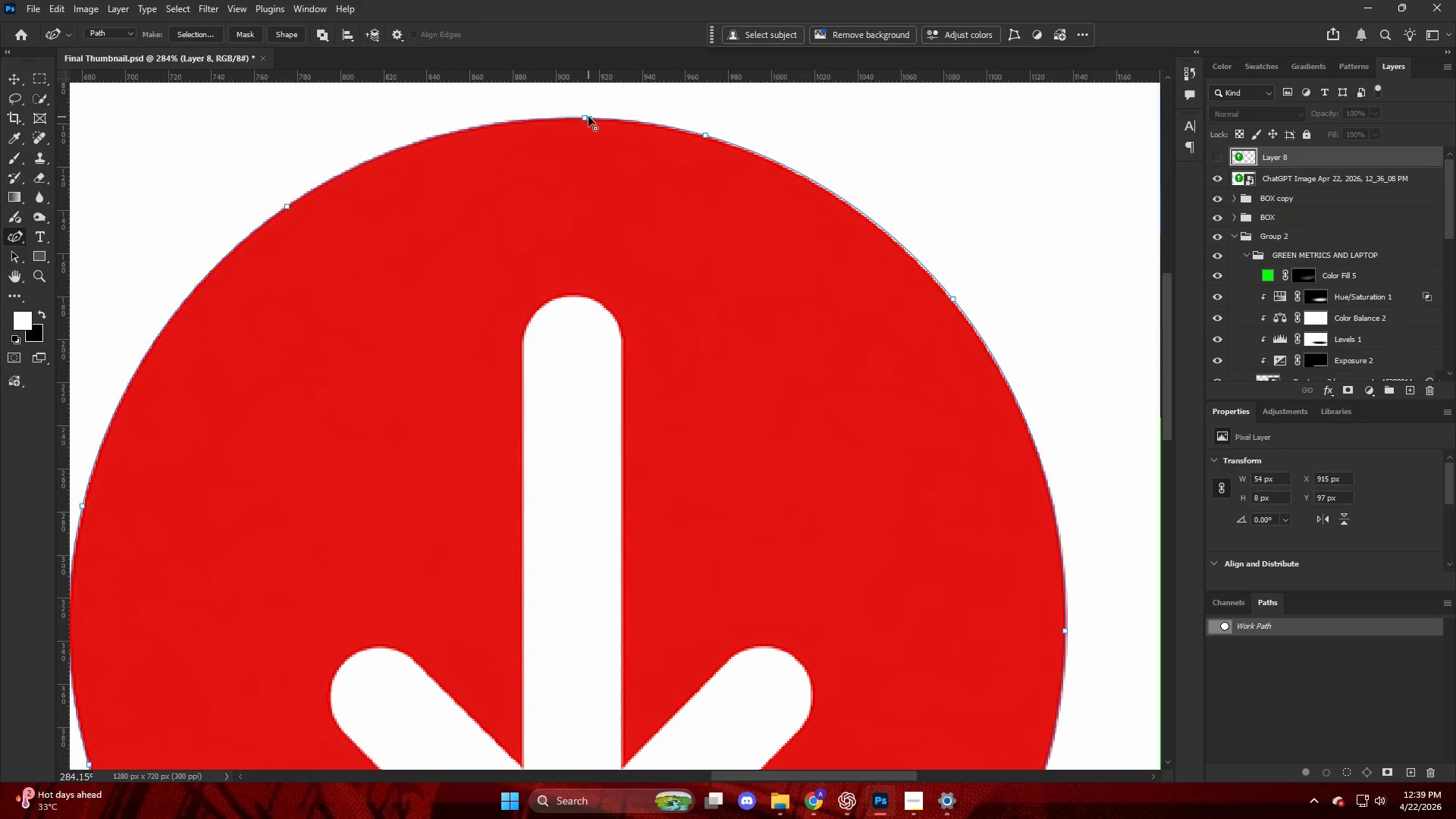 
key(Control+ControlLeft)
 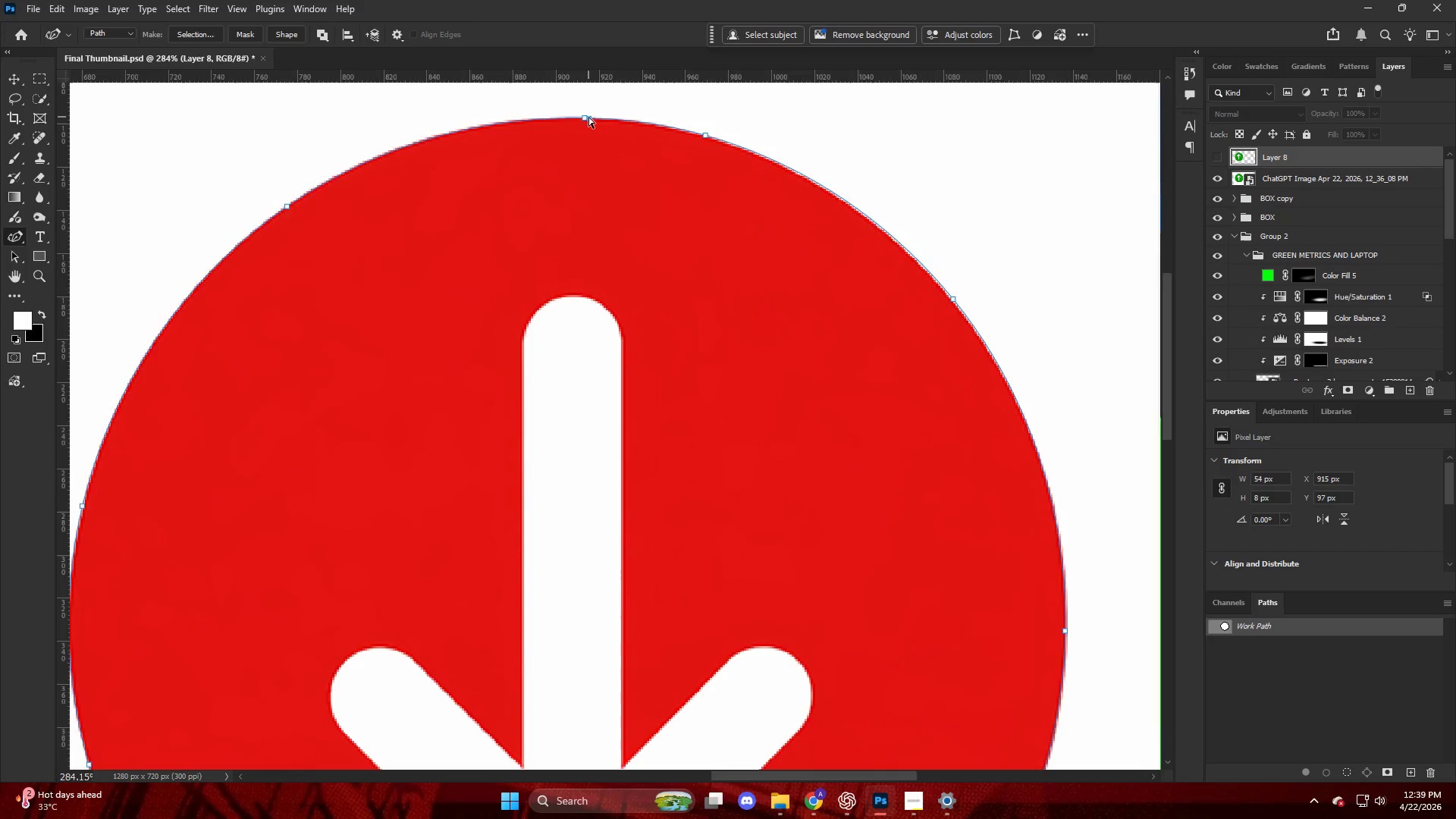 
key(Control+Shift+ShiftLeft)
 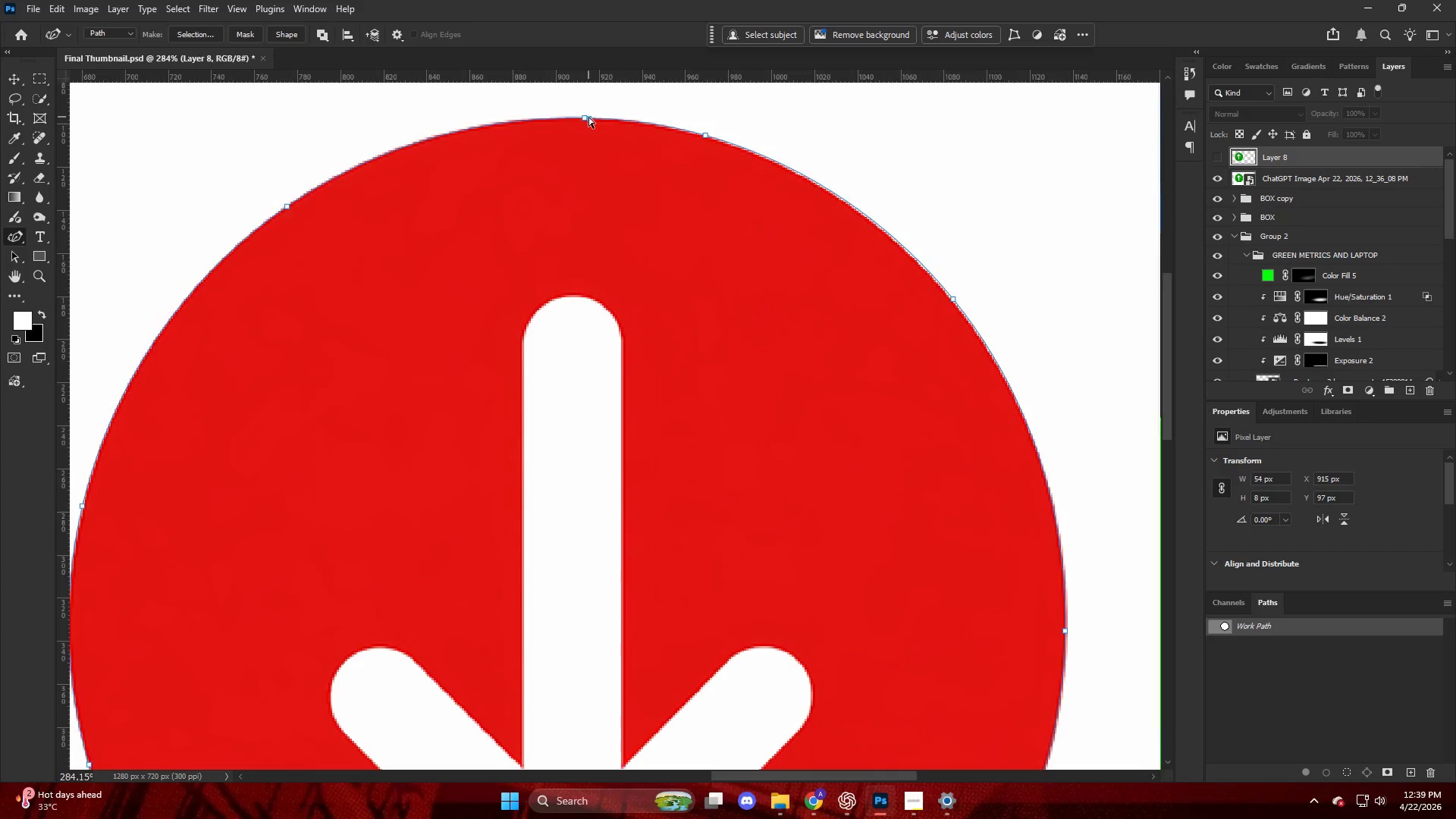 
key(Control+Shift+NumpadEnter)
 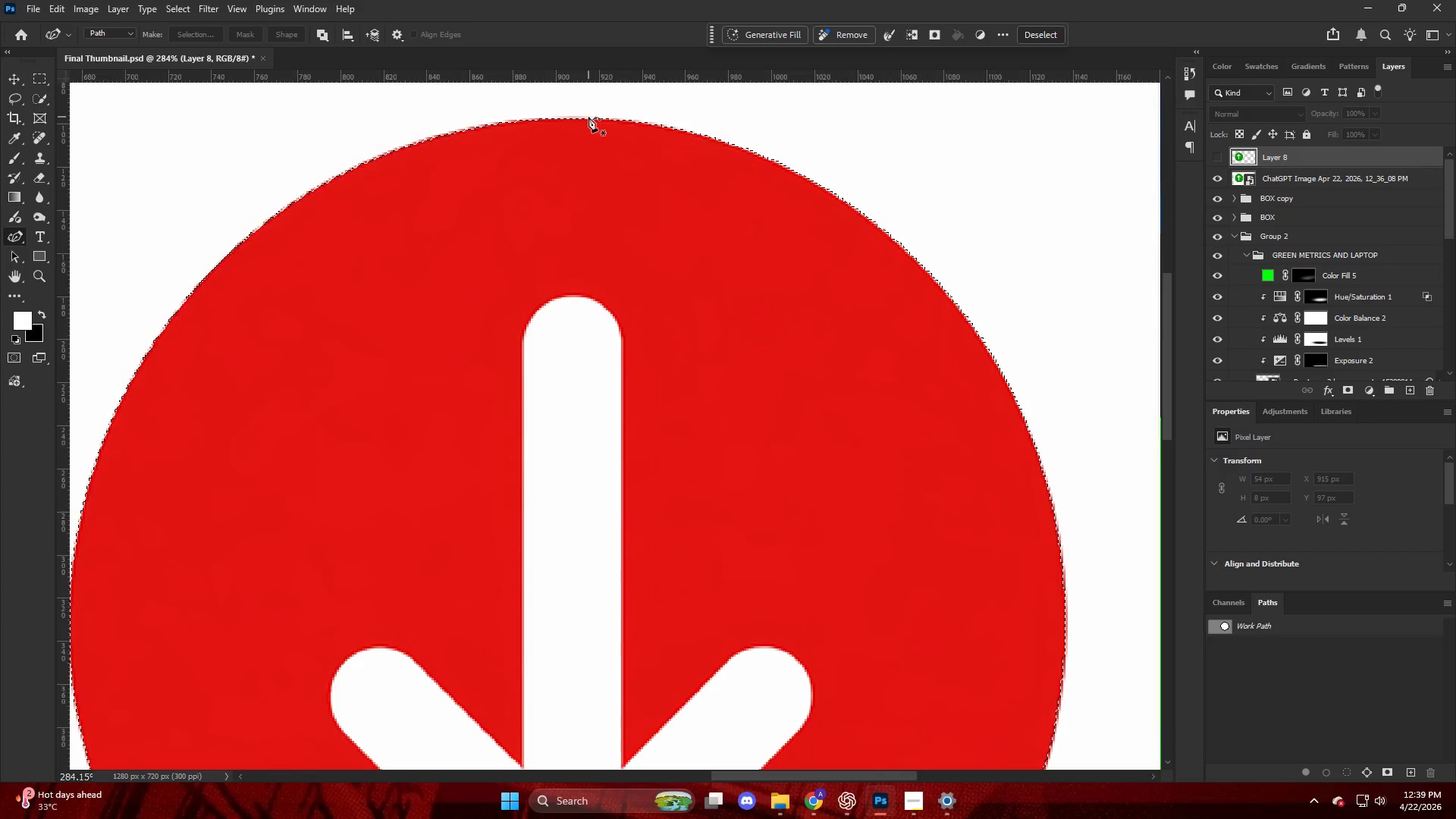 
hold_key(key=AltLeft, duration=0.62)
scroll: coordinate [635, 158], scroll_direction: down, amount: 21.0
 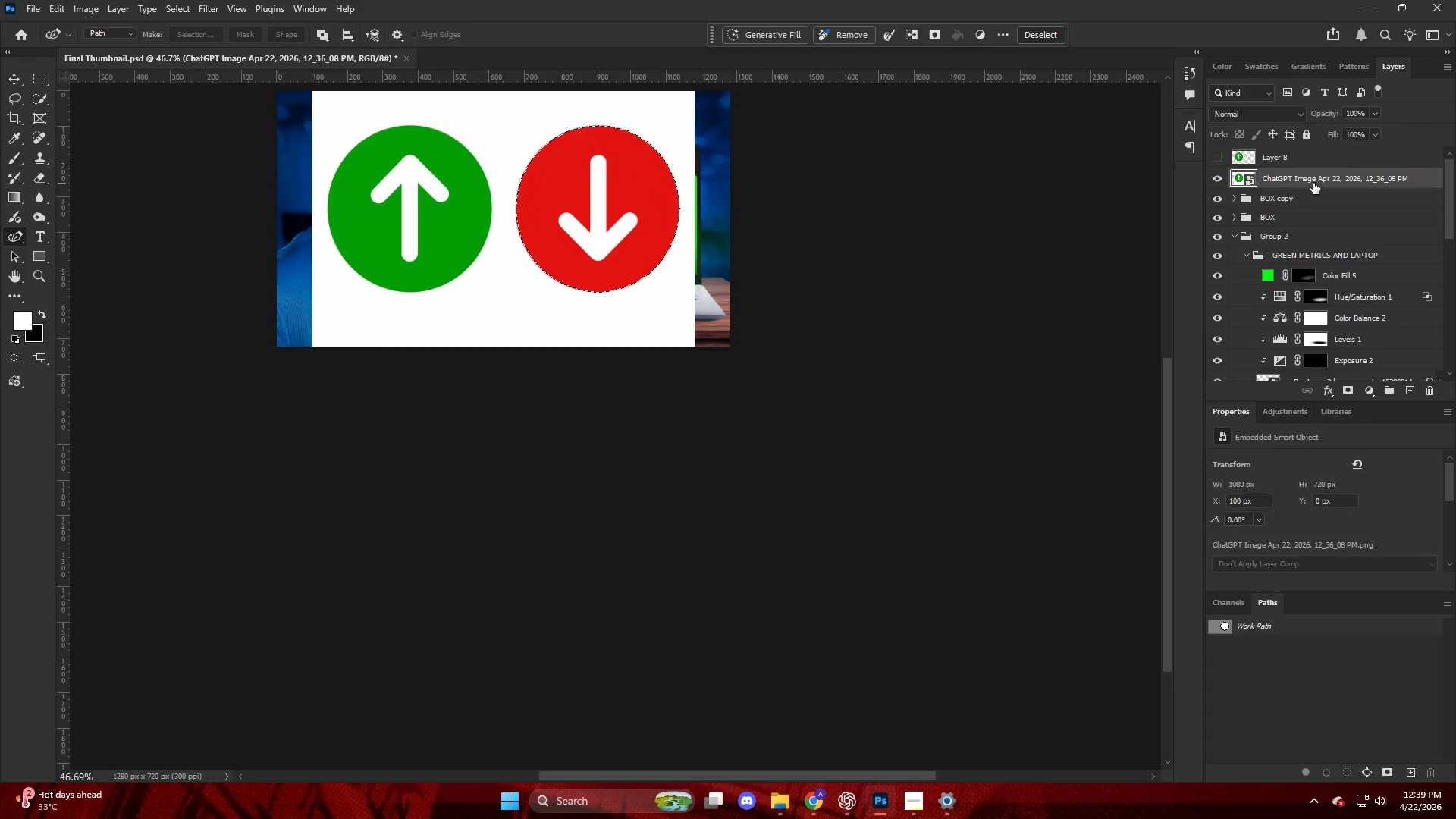 
key(Control+J)
 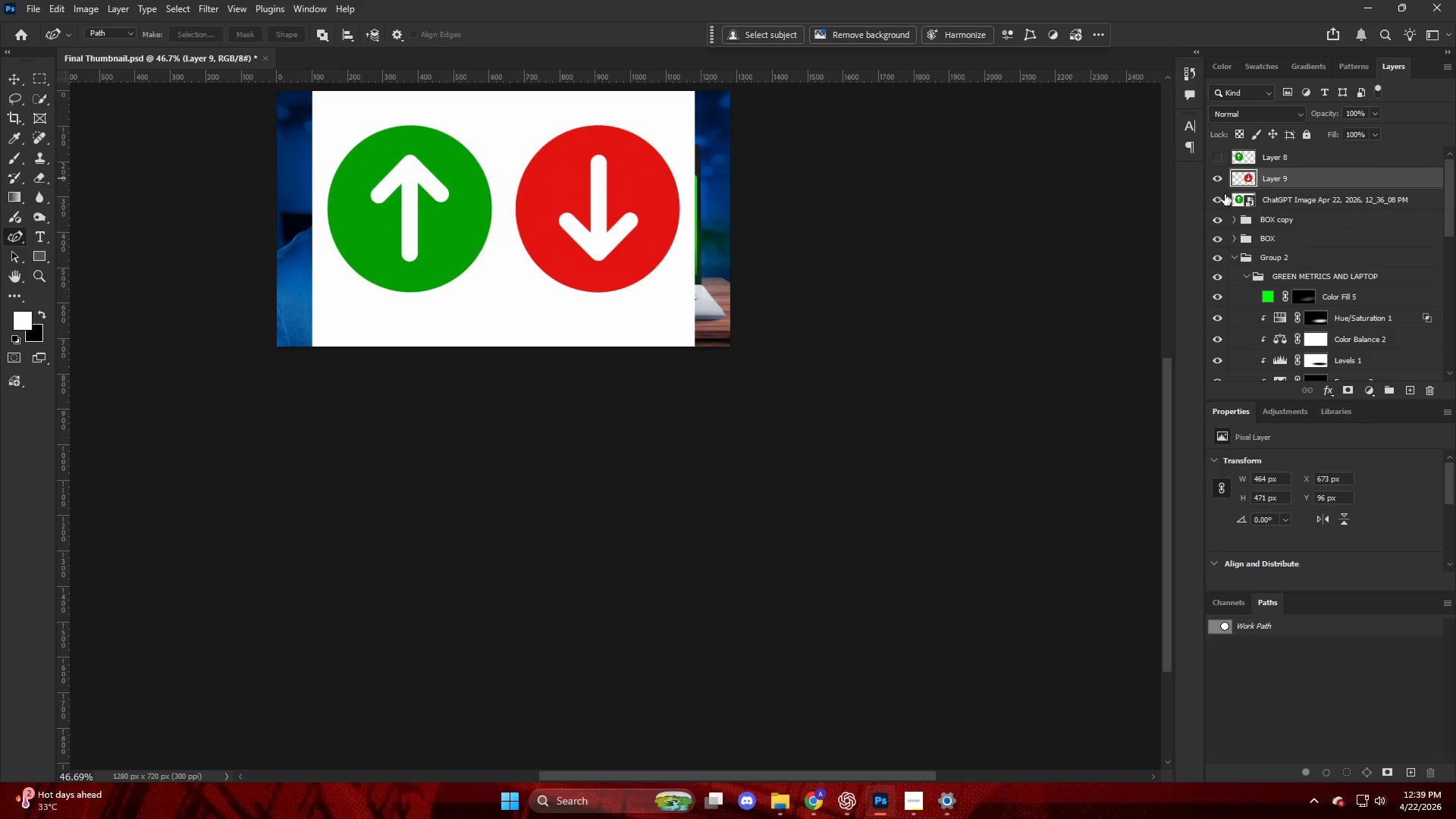 
left_click([1219, 199])
 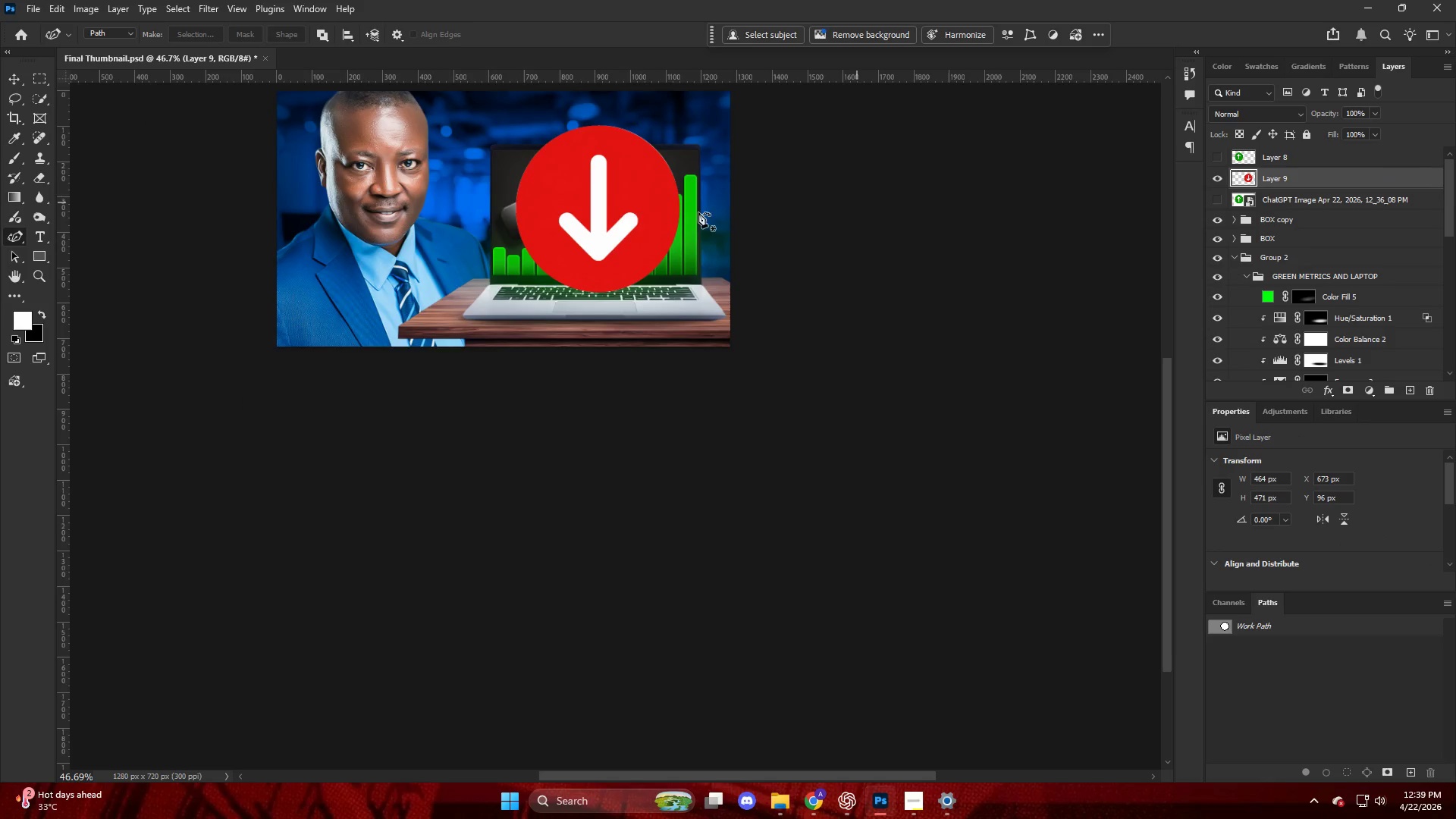 
hold_key(key=AltLeft, duration=0.39)
 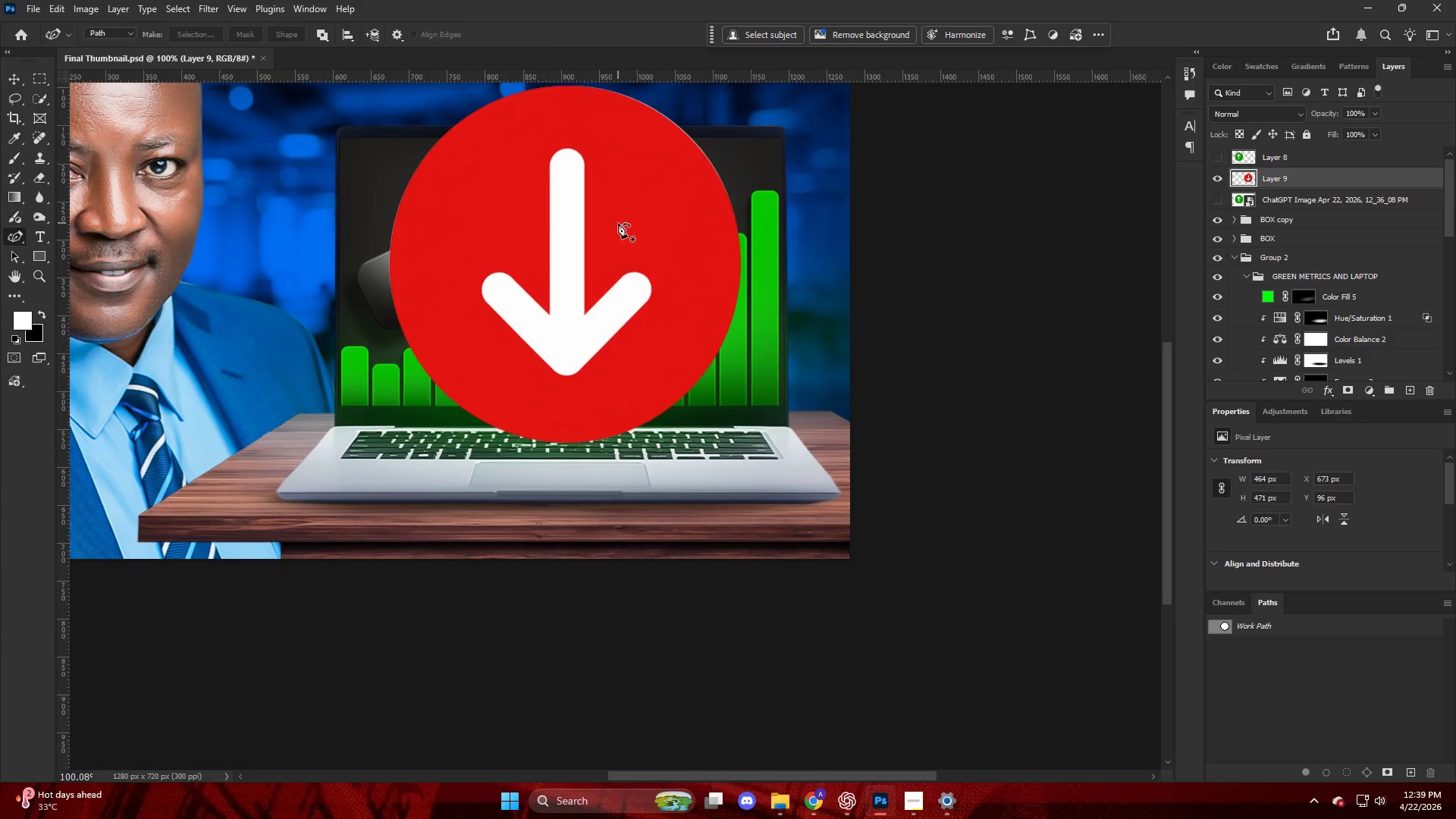 
key(V)
 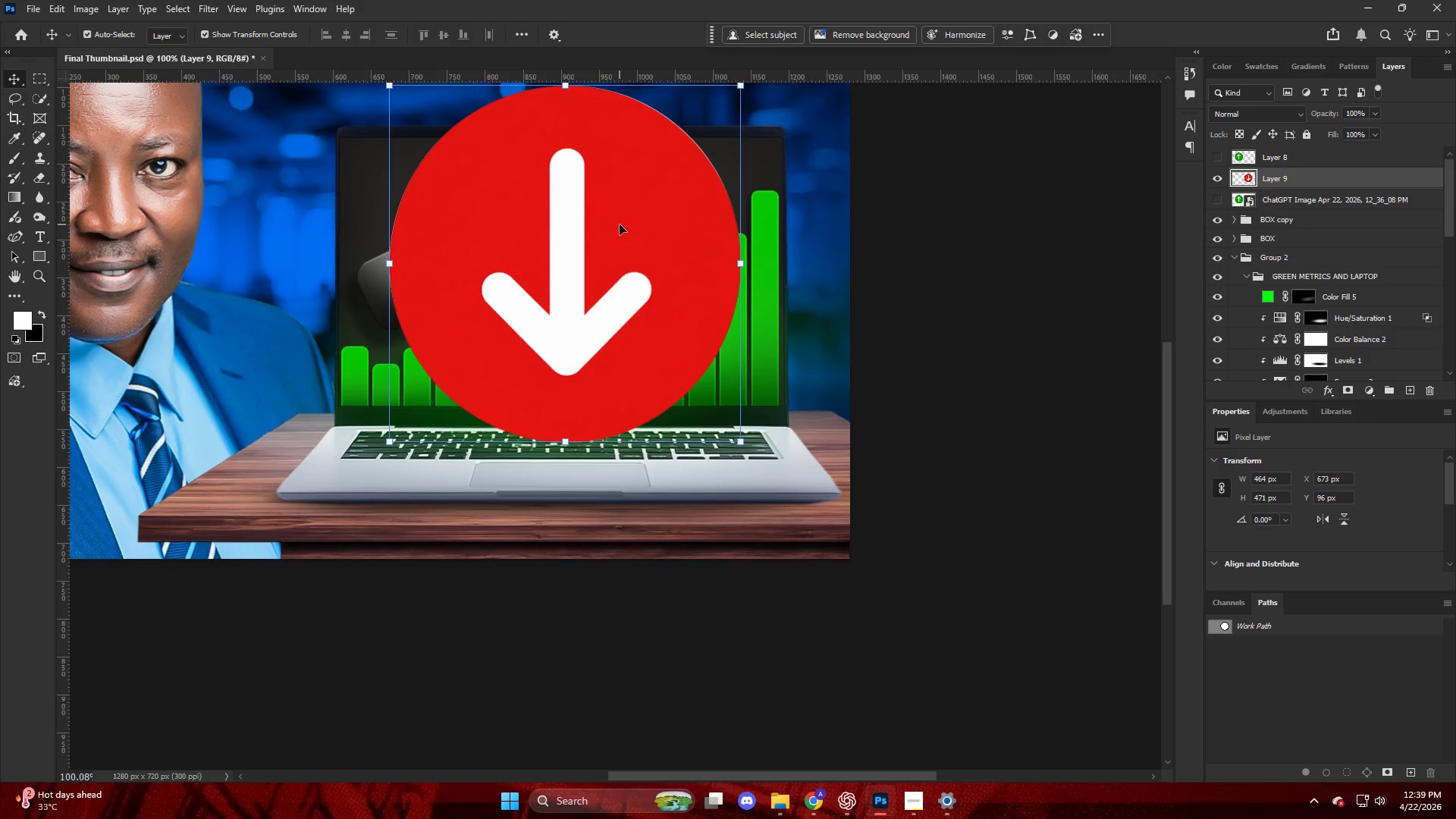 
left_click_drag(start_coordinate=[618, 224], to_coordinate=[408, 207])
 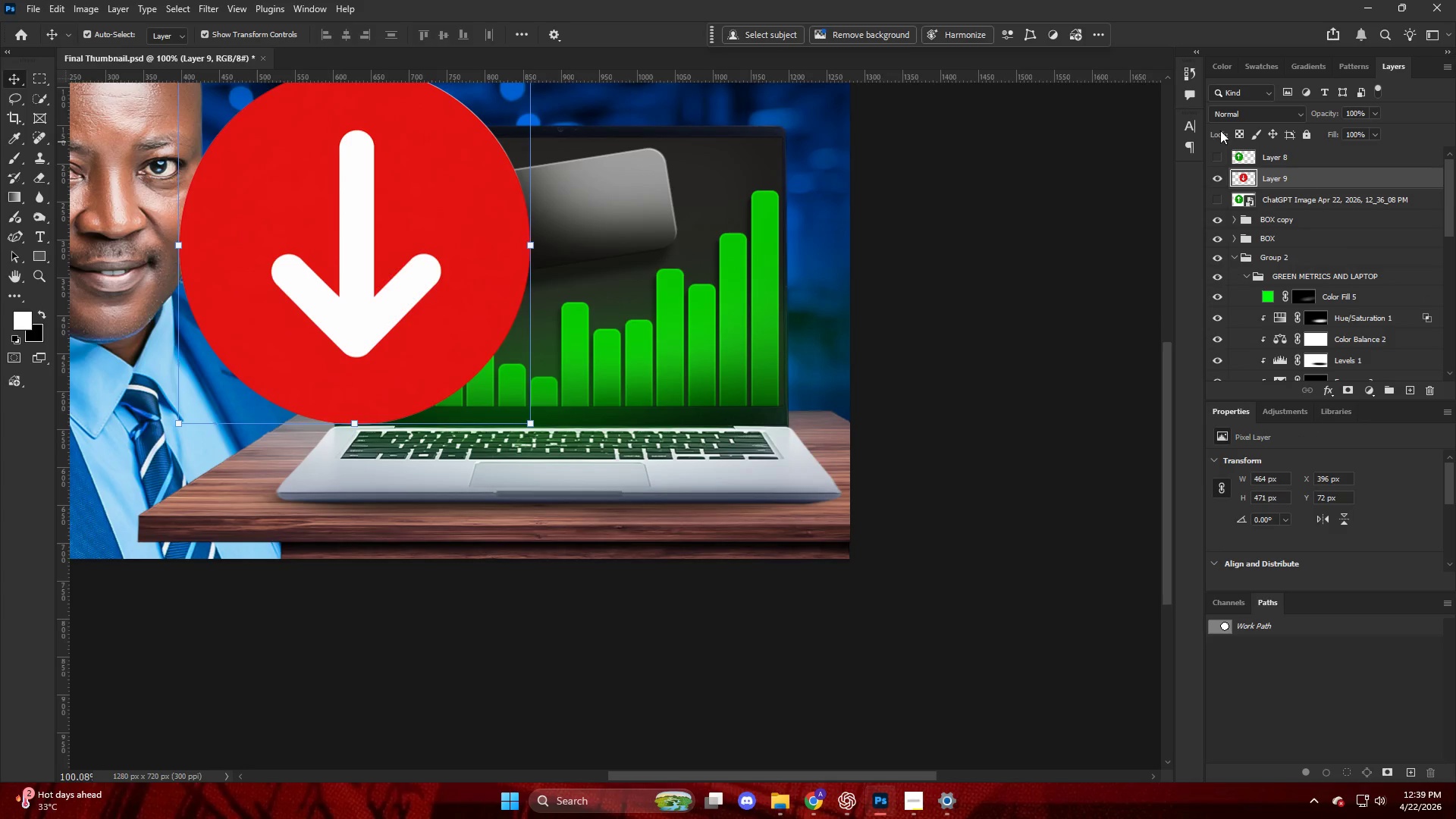 
scroll: coordinate [376, 206], scroll_direction: up, amount: 16.0
 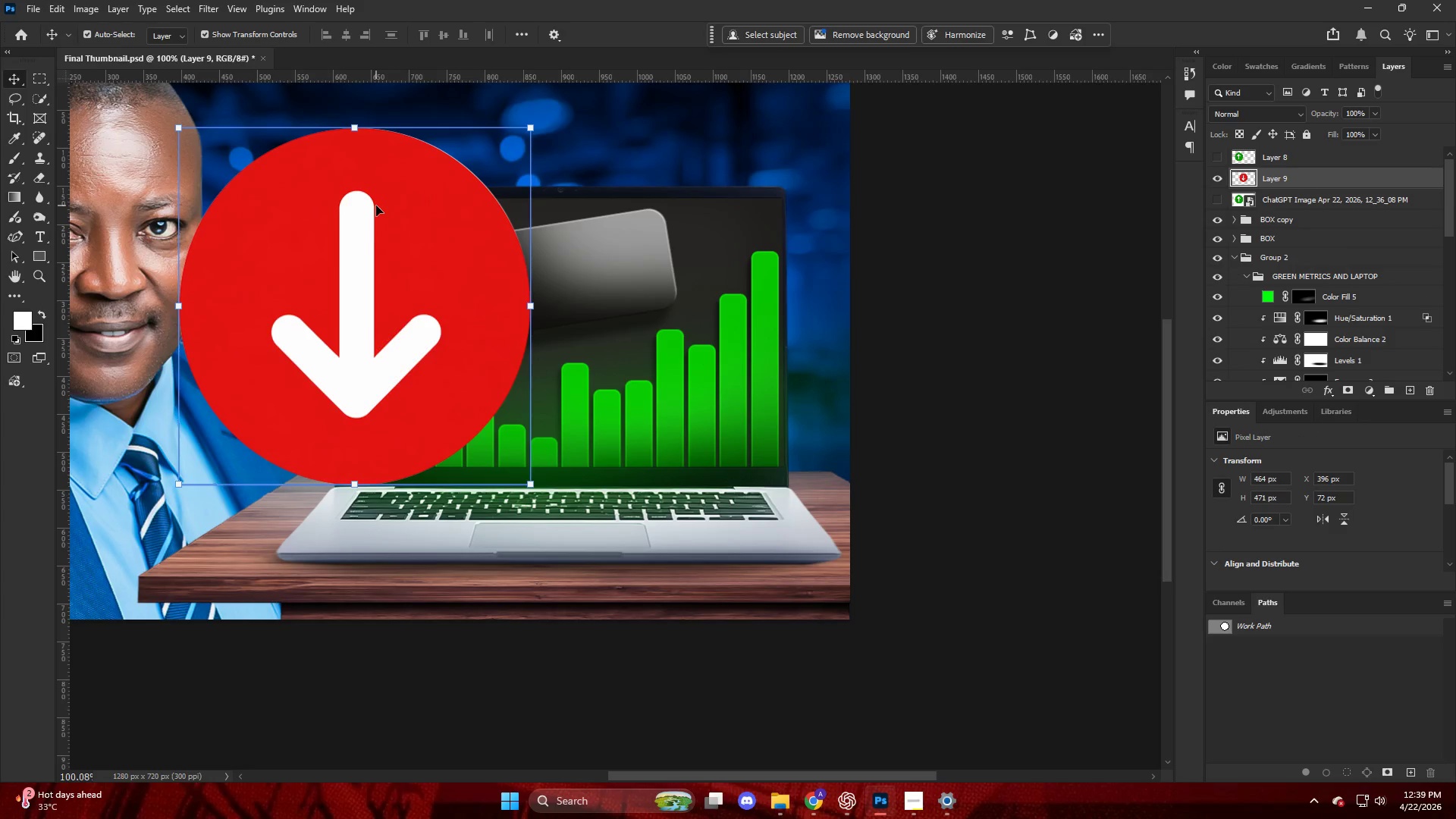 
key(Alt+AltLeft)
 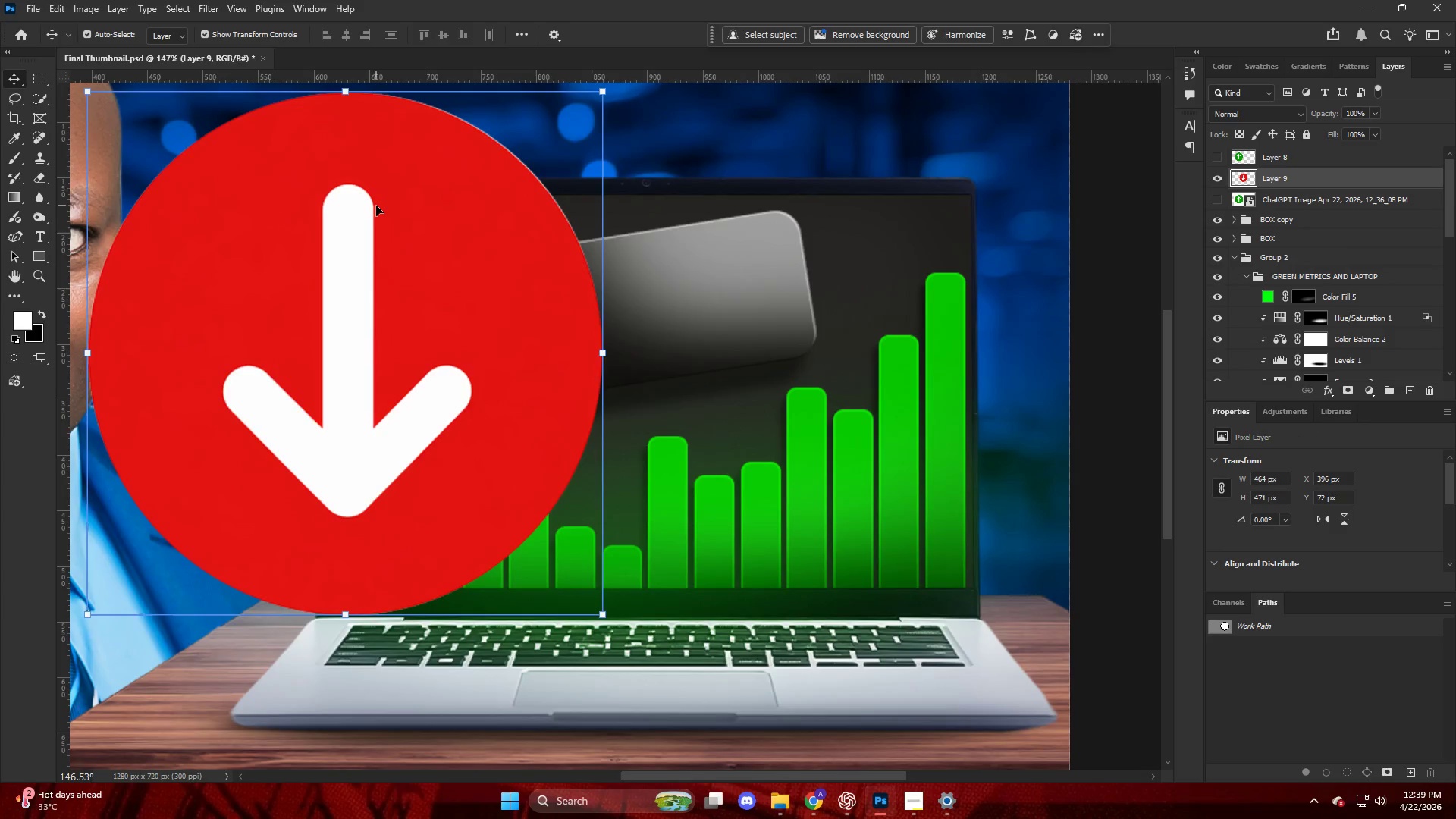 
left_click([376, 206])
 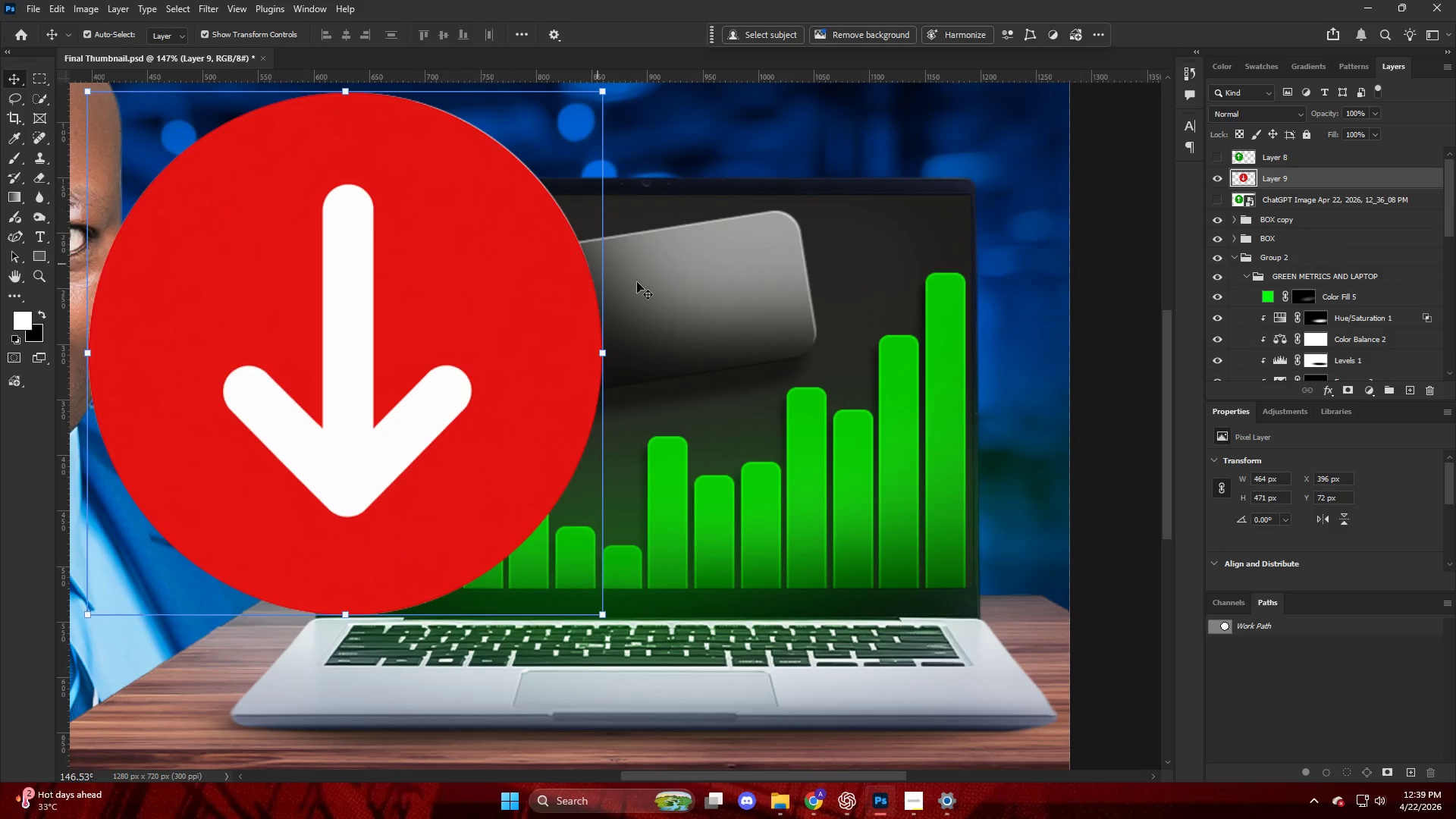 
hold_key(key=AltLeft, duration=2.17)
left_click_drag(start_coordinate=[598, 352], to_coordinate=[370, 357])
 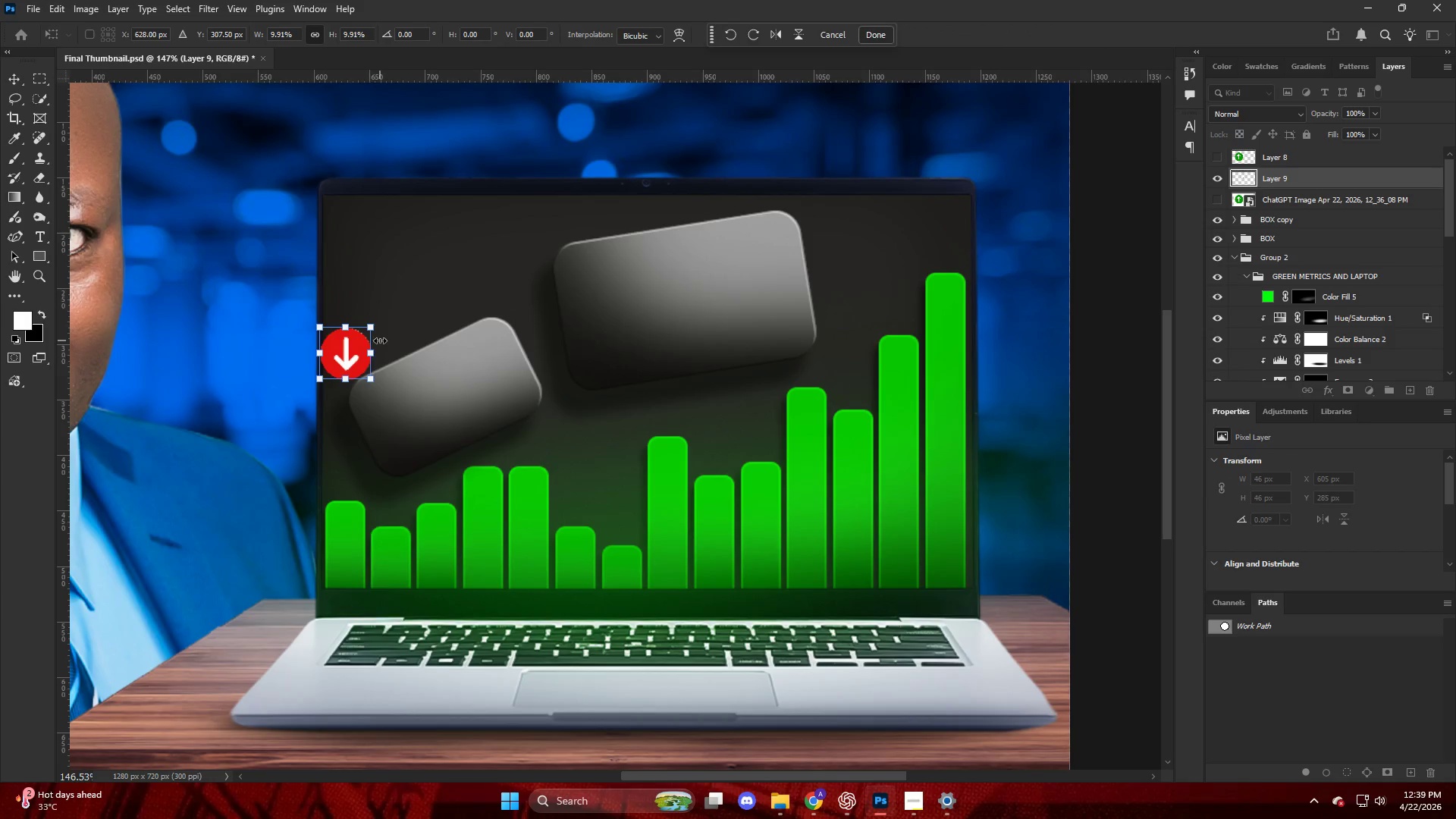 
key(NumpadEnter)
 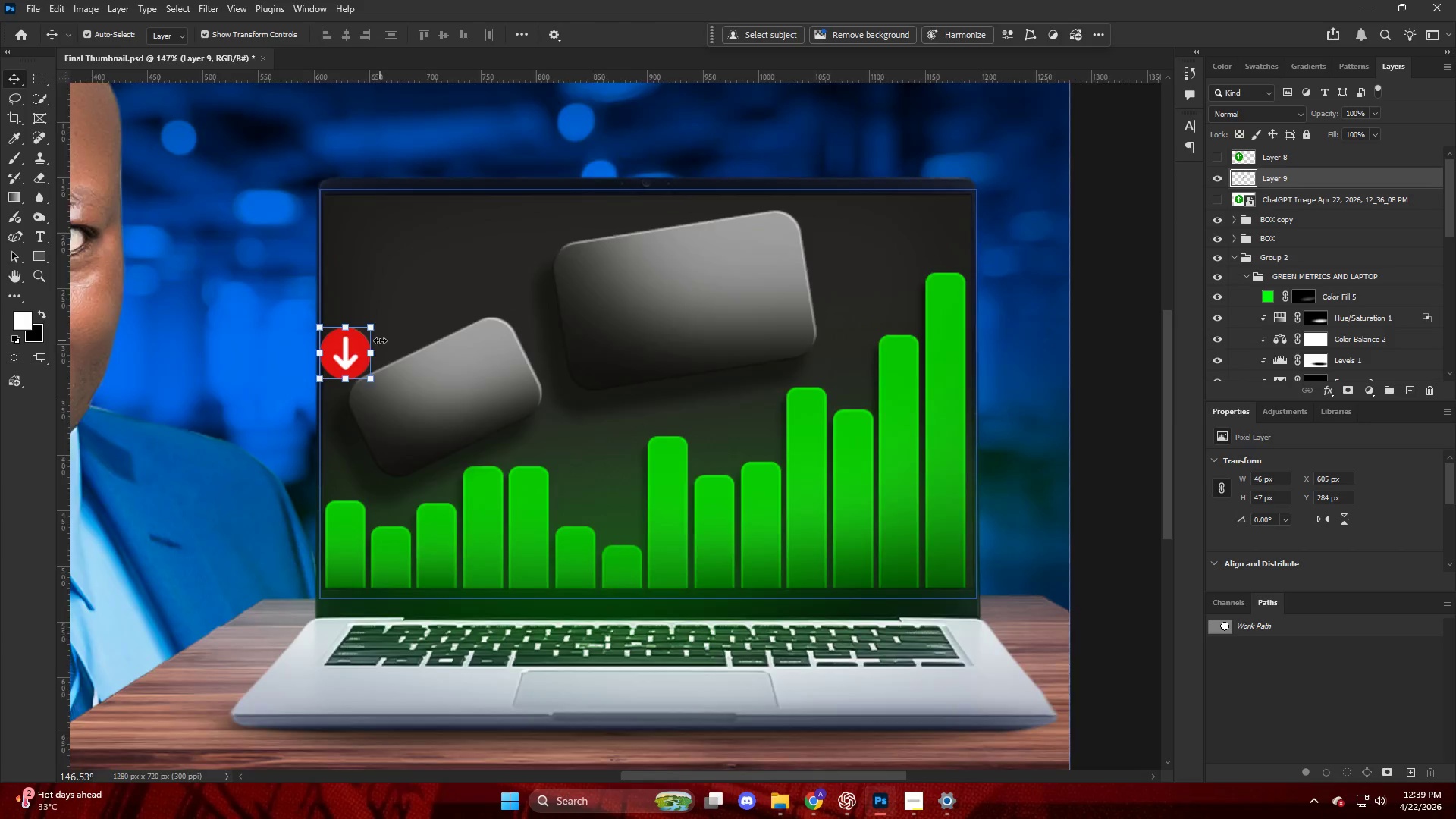 
hold_key(key=AltLeft, duration=0.44)
 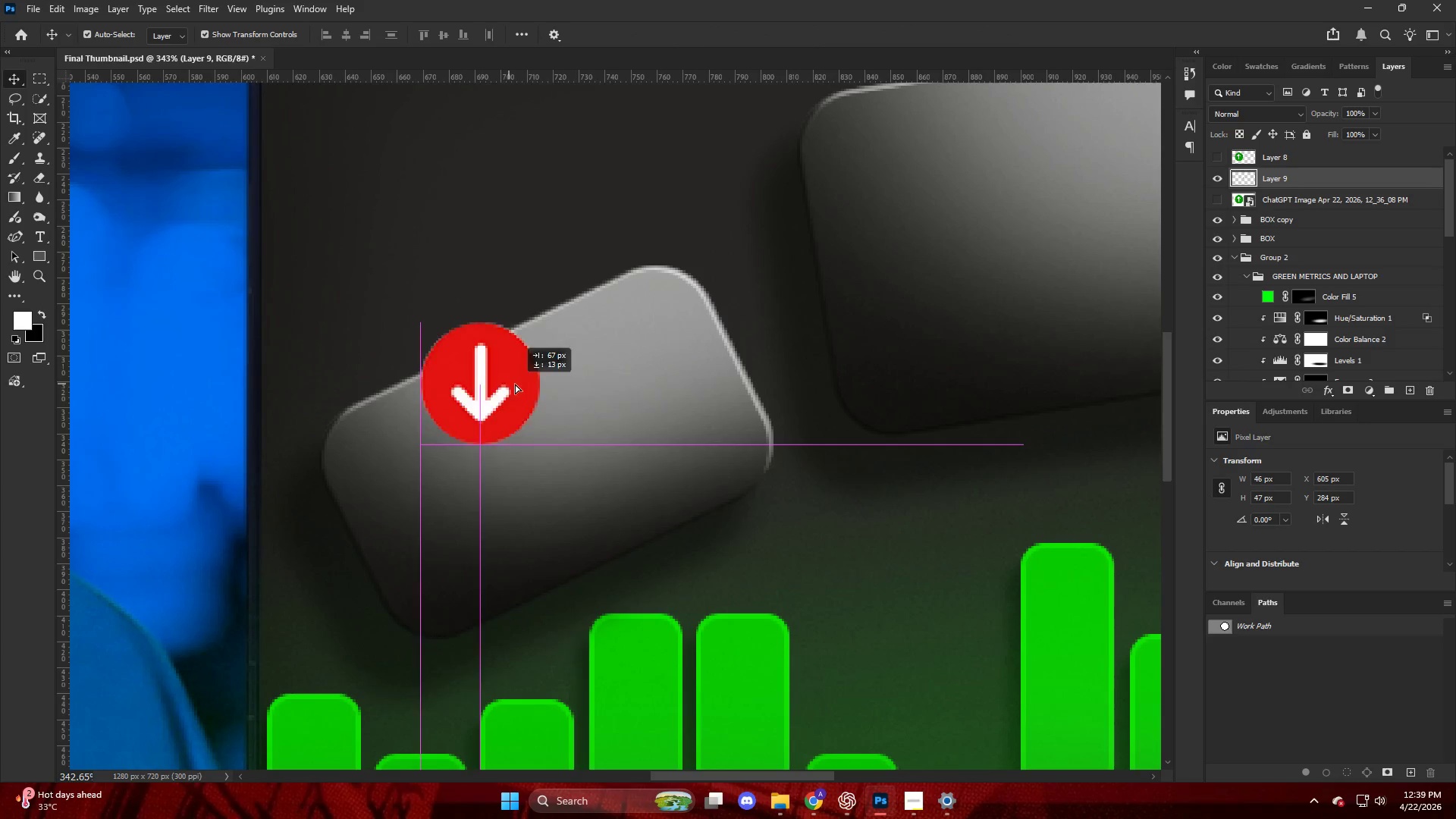 
key(V)
 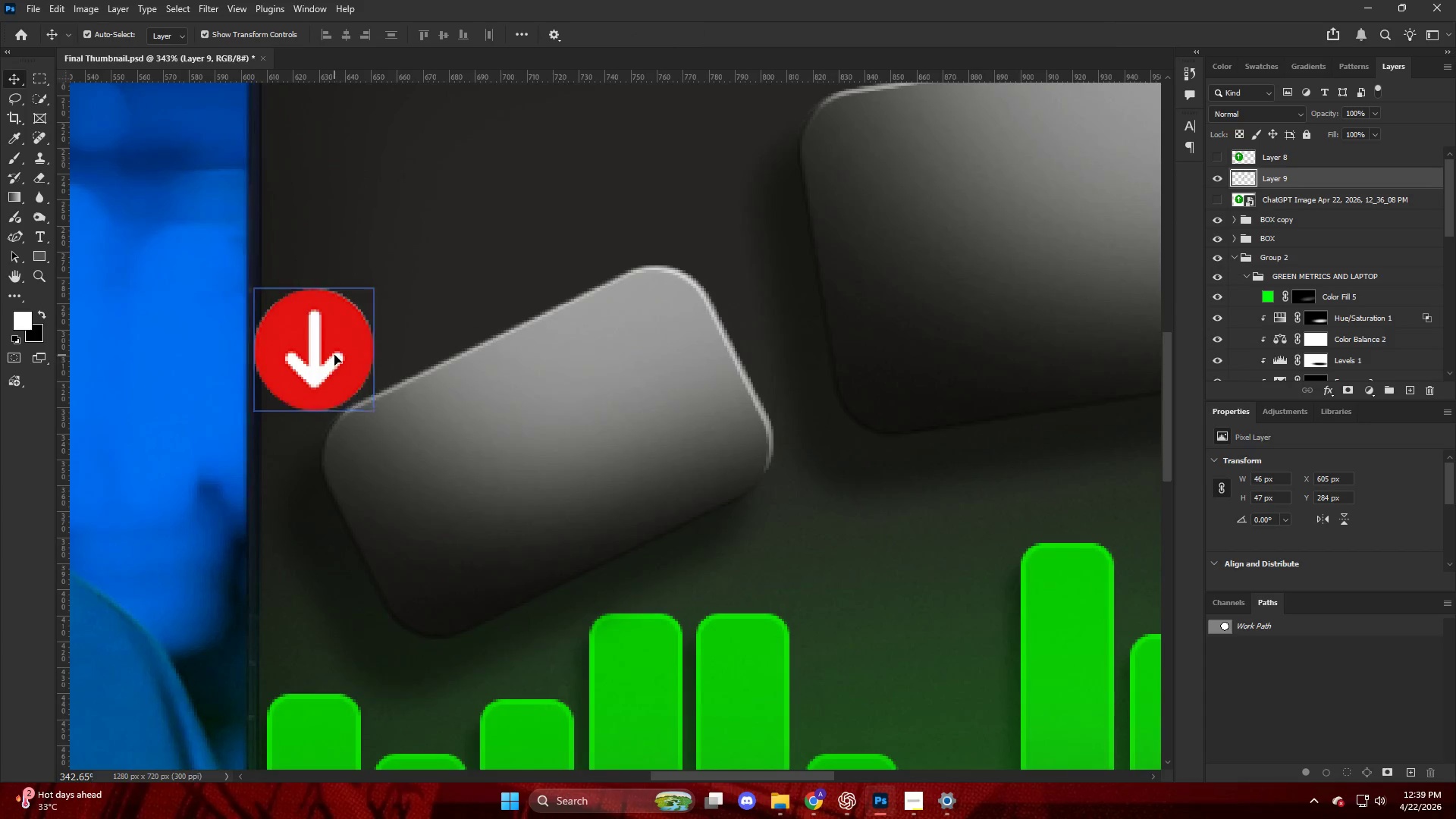 
left_click_drag(start_coordinate=[334, 355], to_coordinate=[668, 406])
 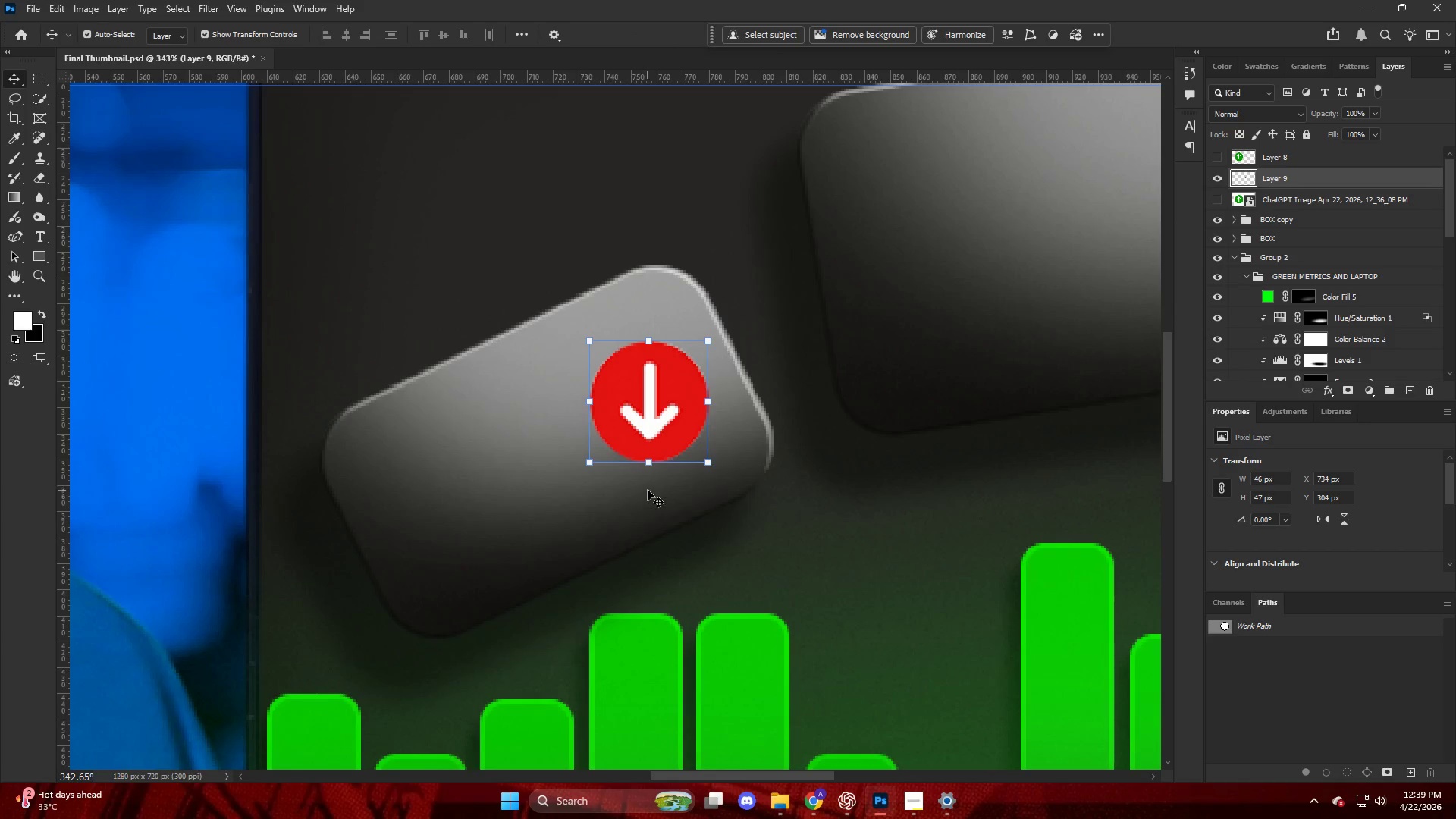 
scroll: coordinate [342, 381], scroll_direction: up, amount: 9.0
 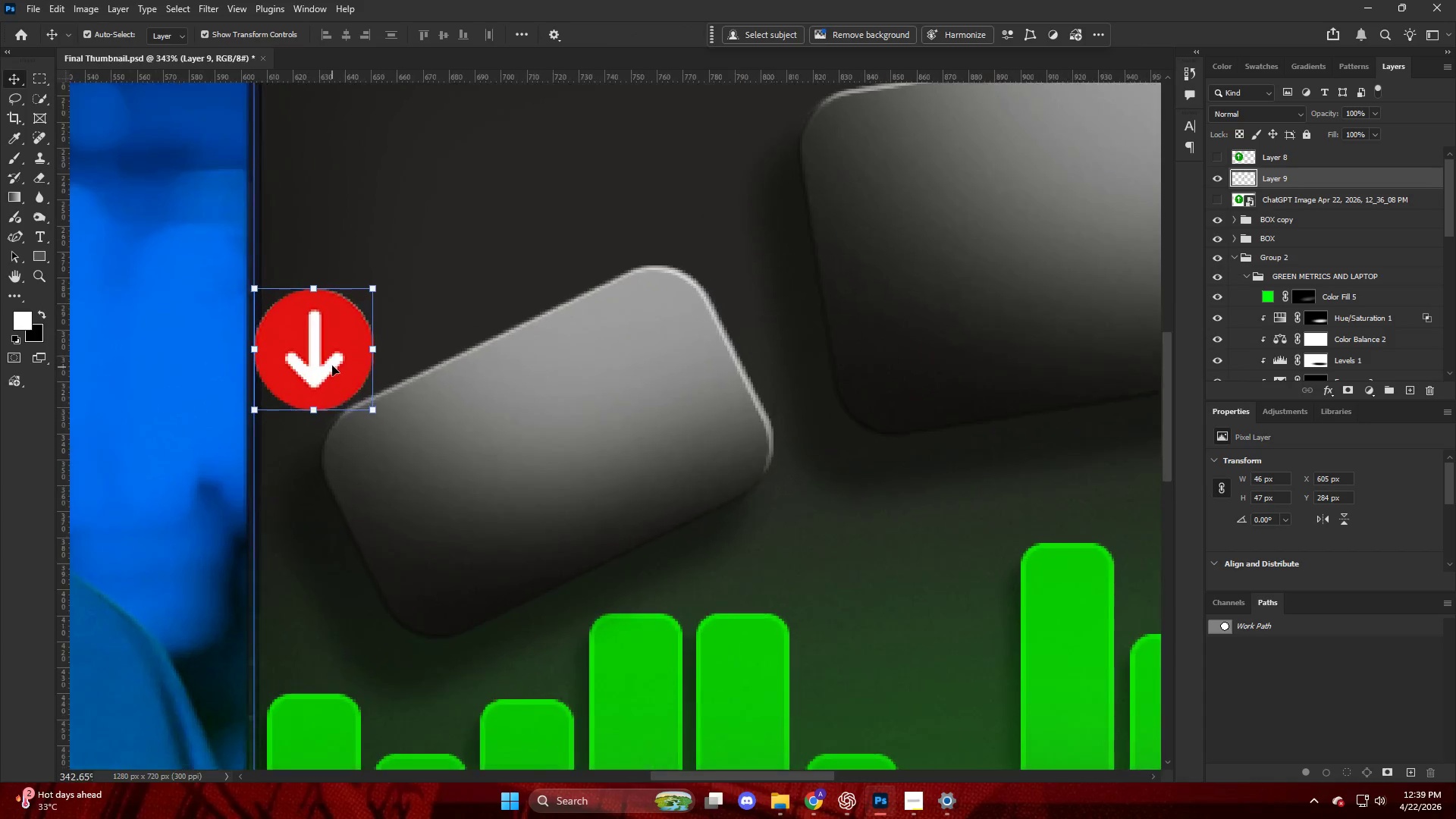 
left_click_drag(start_coordinate=[646, 485], to_coordinate=[679, 488])
 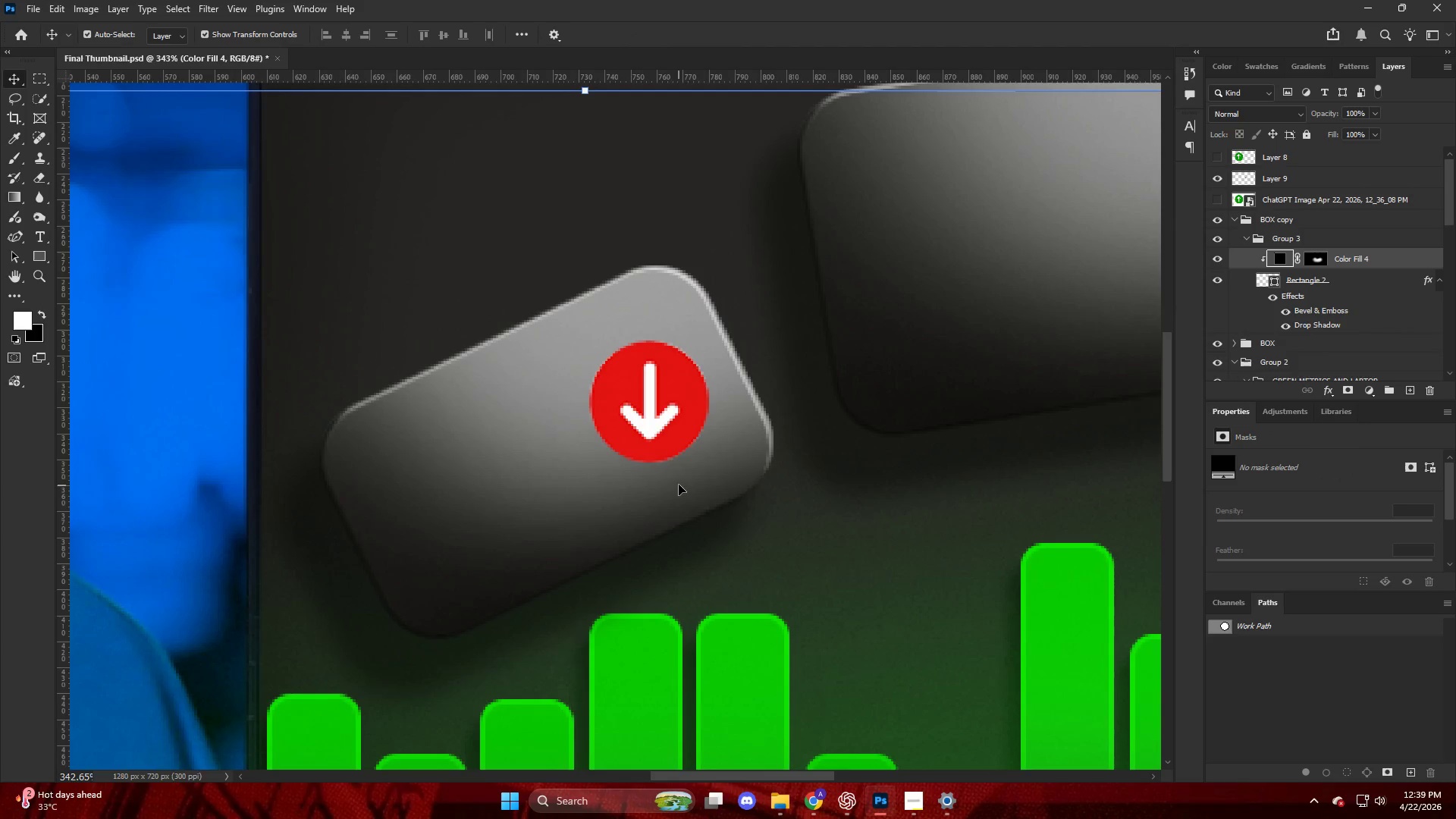 
key(Control+ControlLeft)
 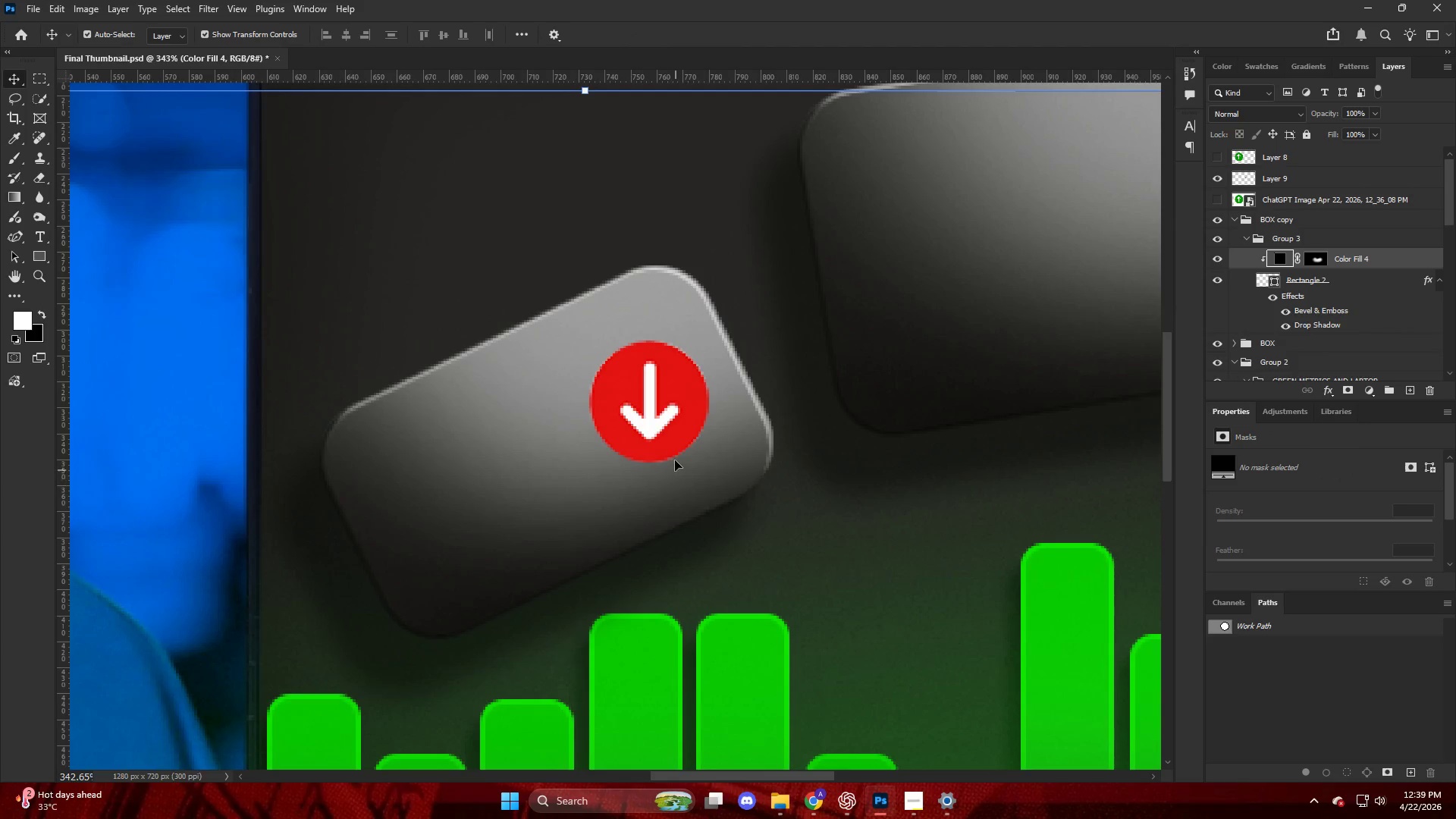 
key(Control+Z)
 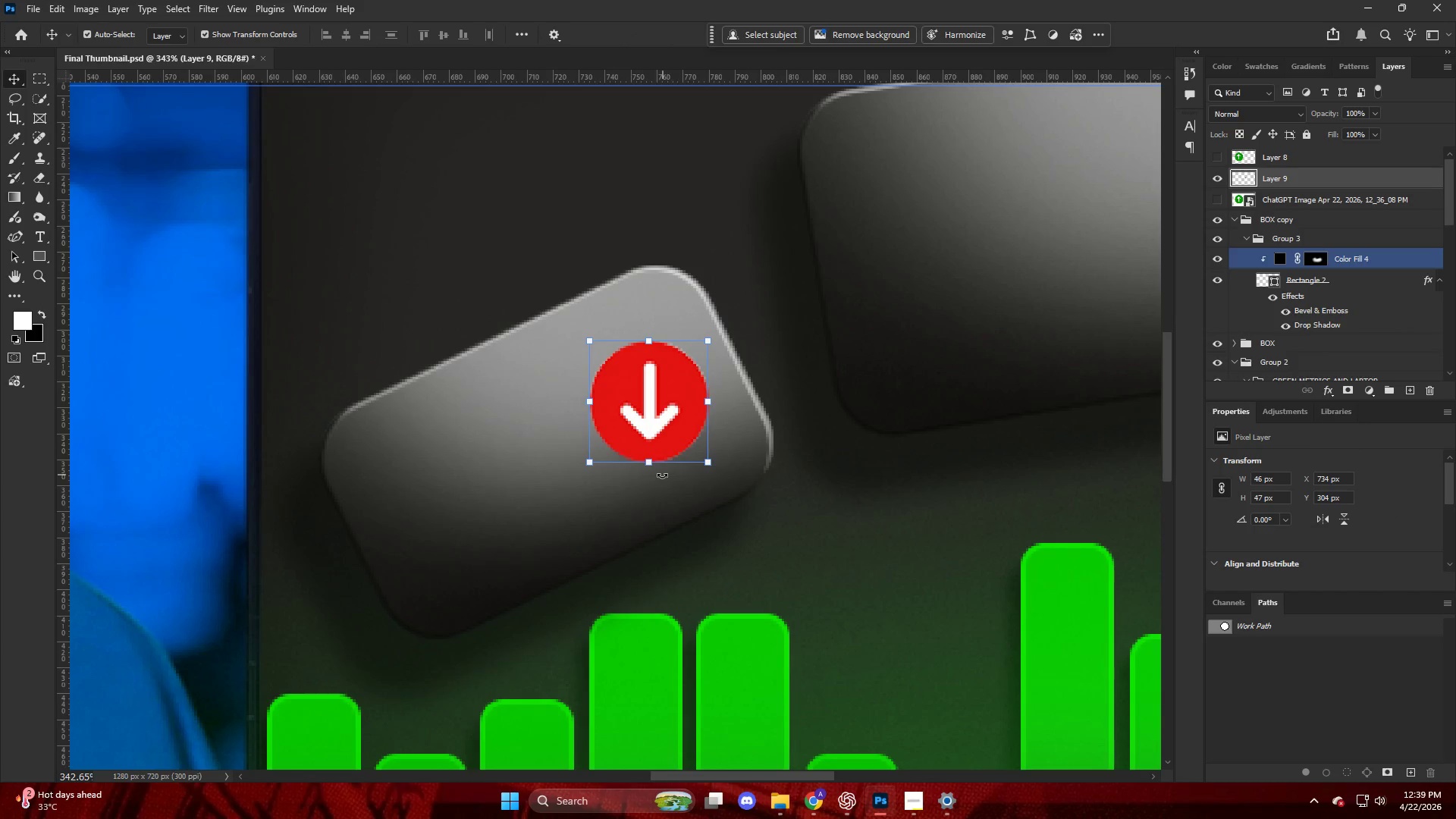 
left_click_drag(start_coordinate=[660, 474], to_coordinate=[699, 473])
 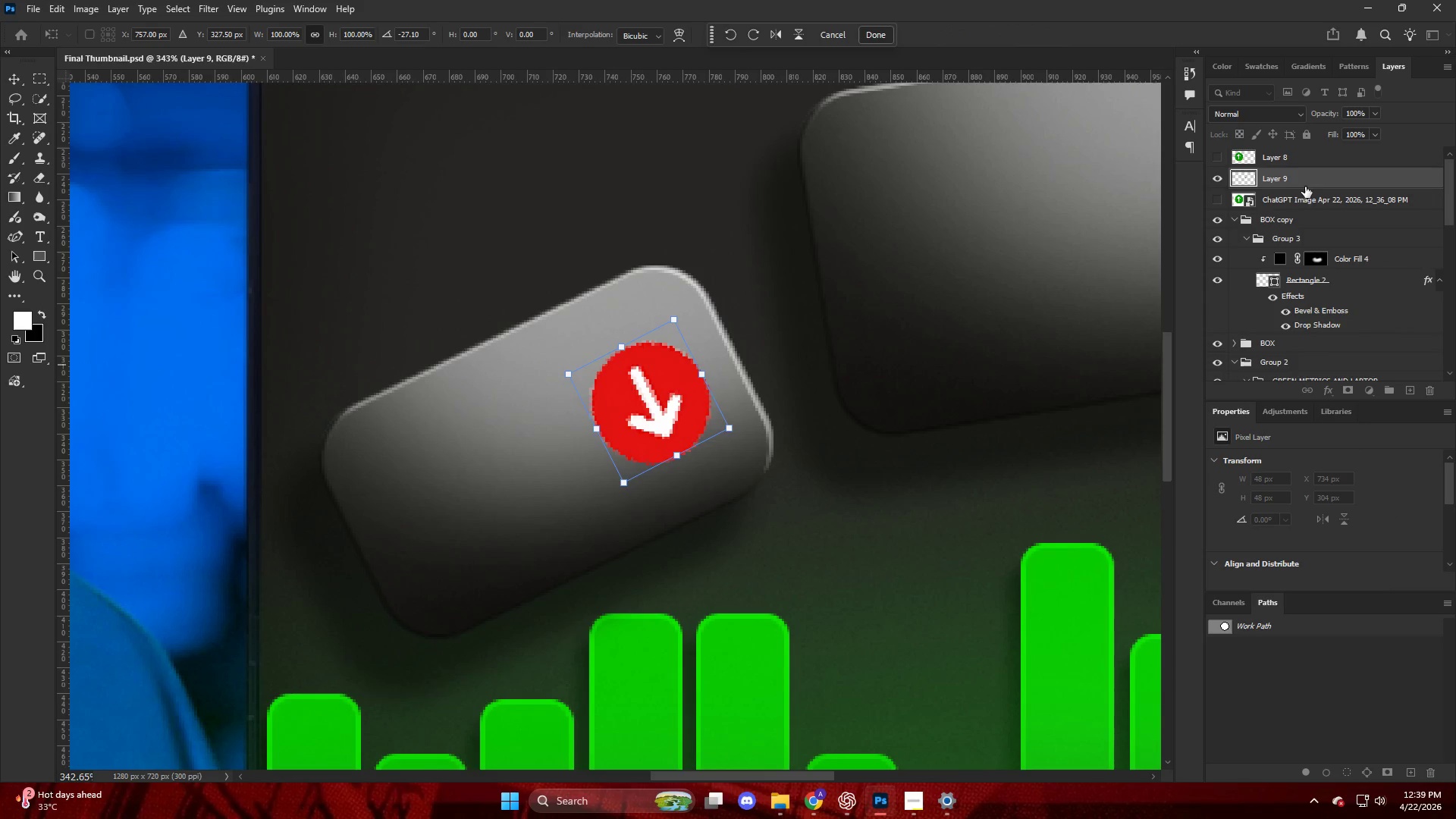 
left_click([1295, 163])
 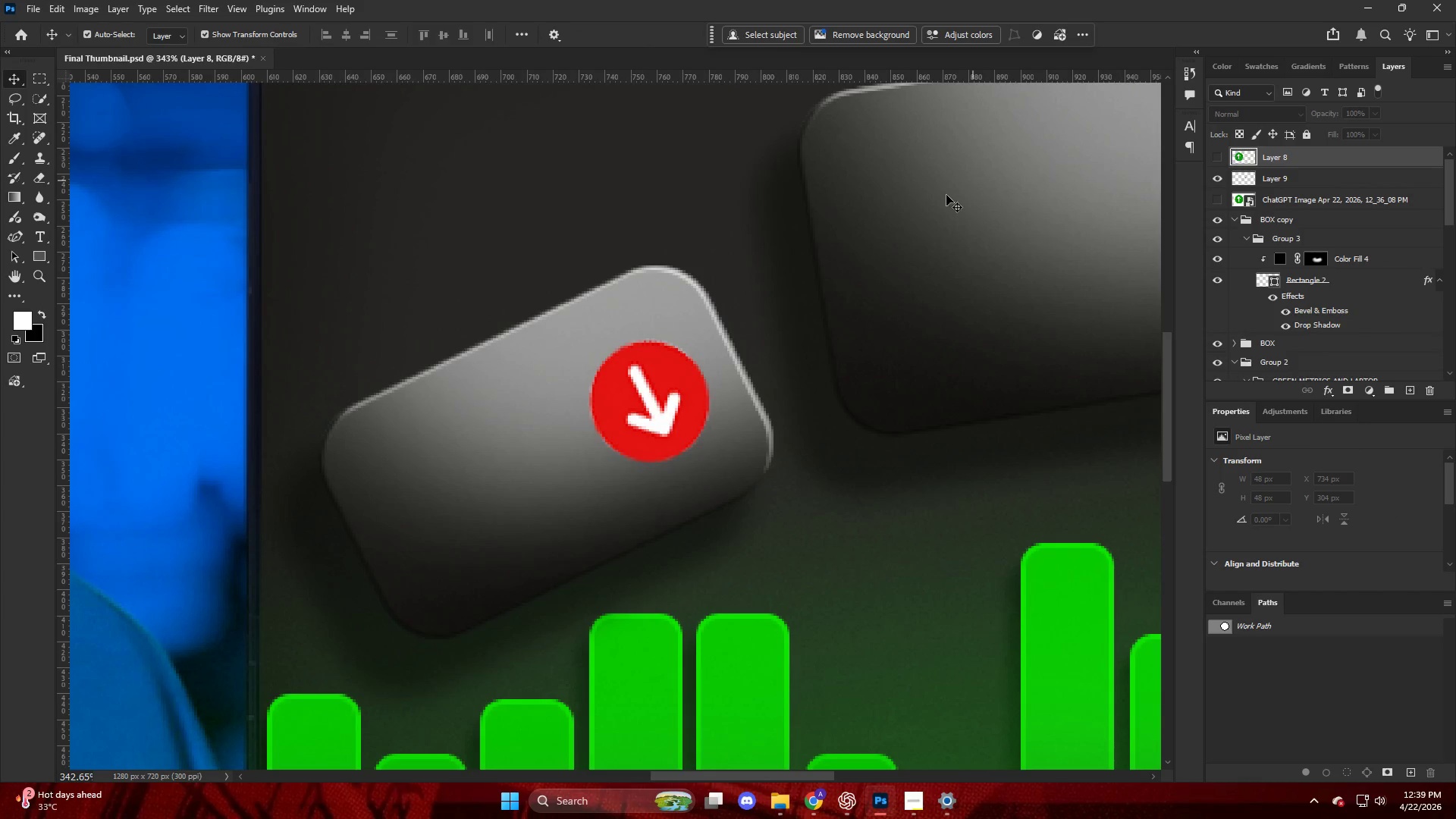 
hold_key(key=AltLeft, duration=0.7)
scroll: coordinate [787, 347], scroll_direction: down, amount: 20.0
 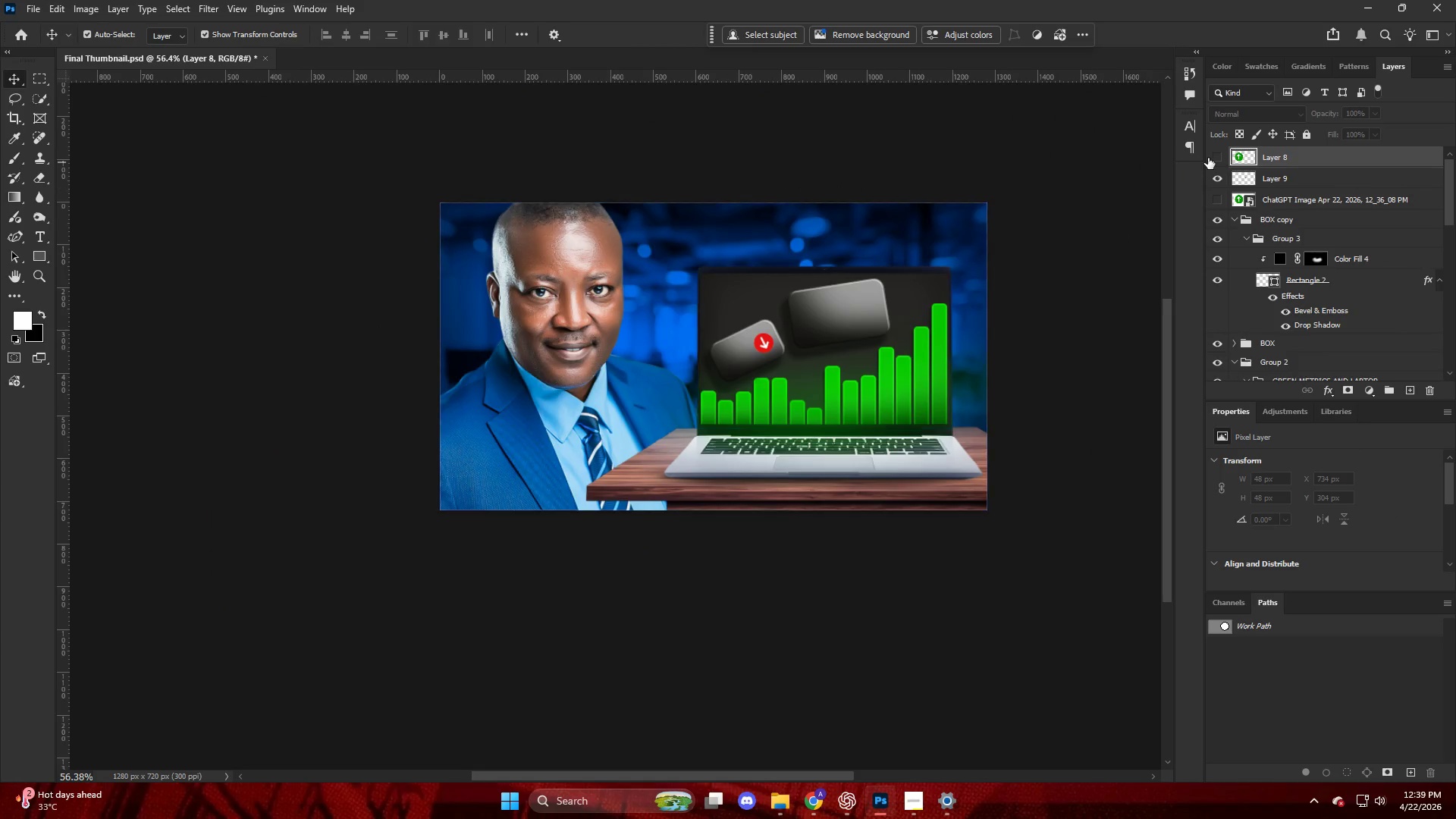 
left_click([1210, 157])
 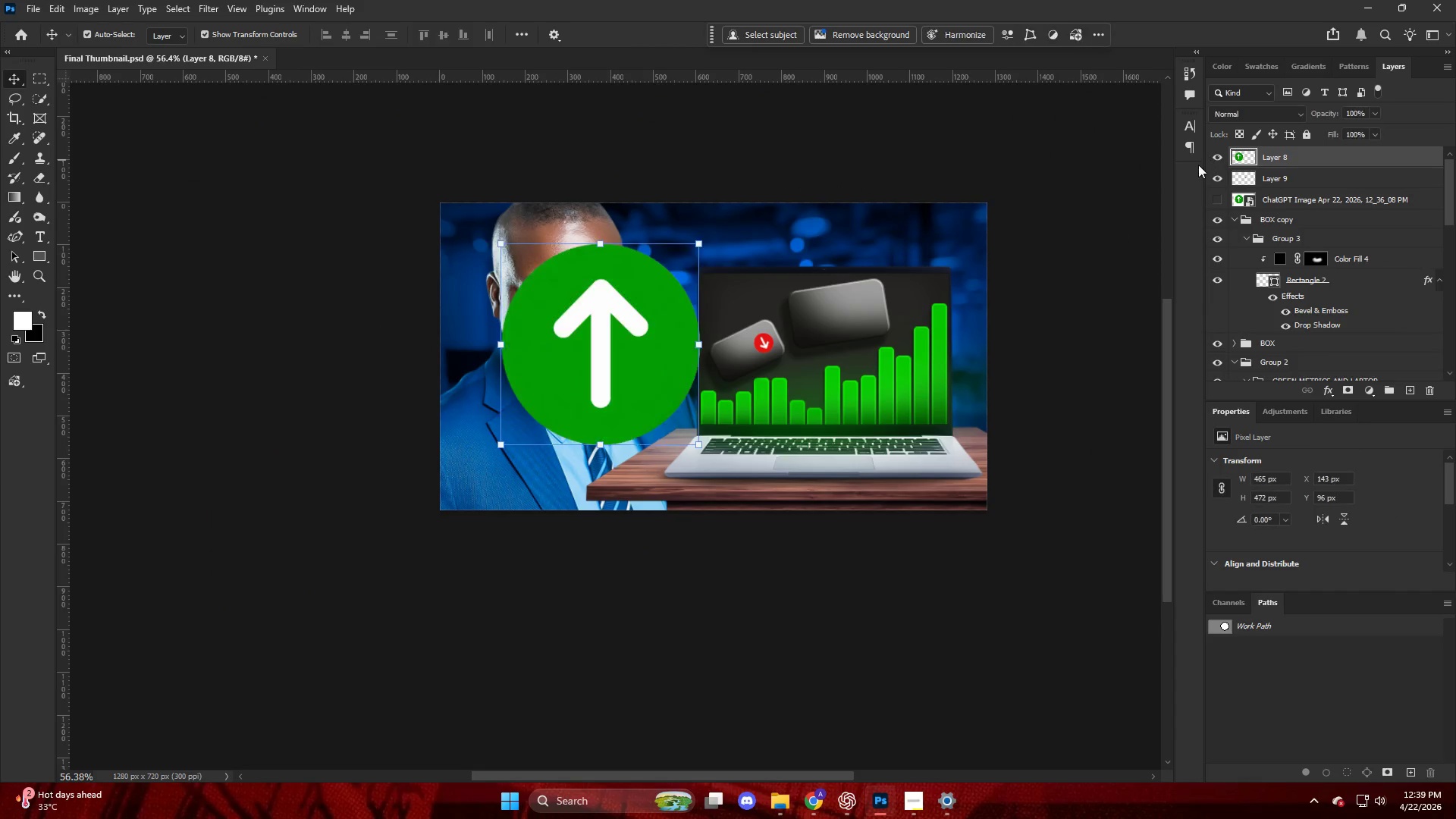 
key(Alt+AltLeft)
 